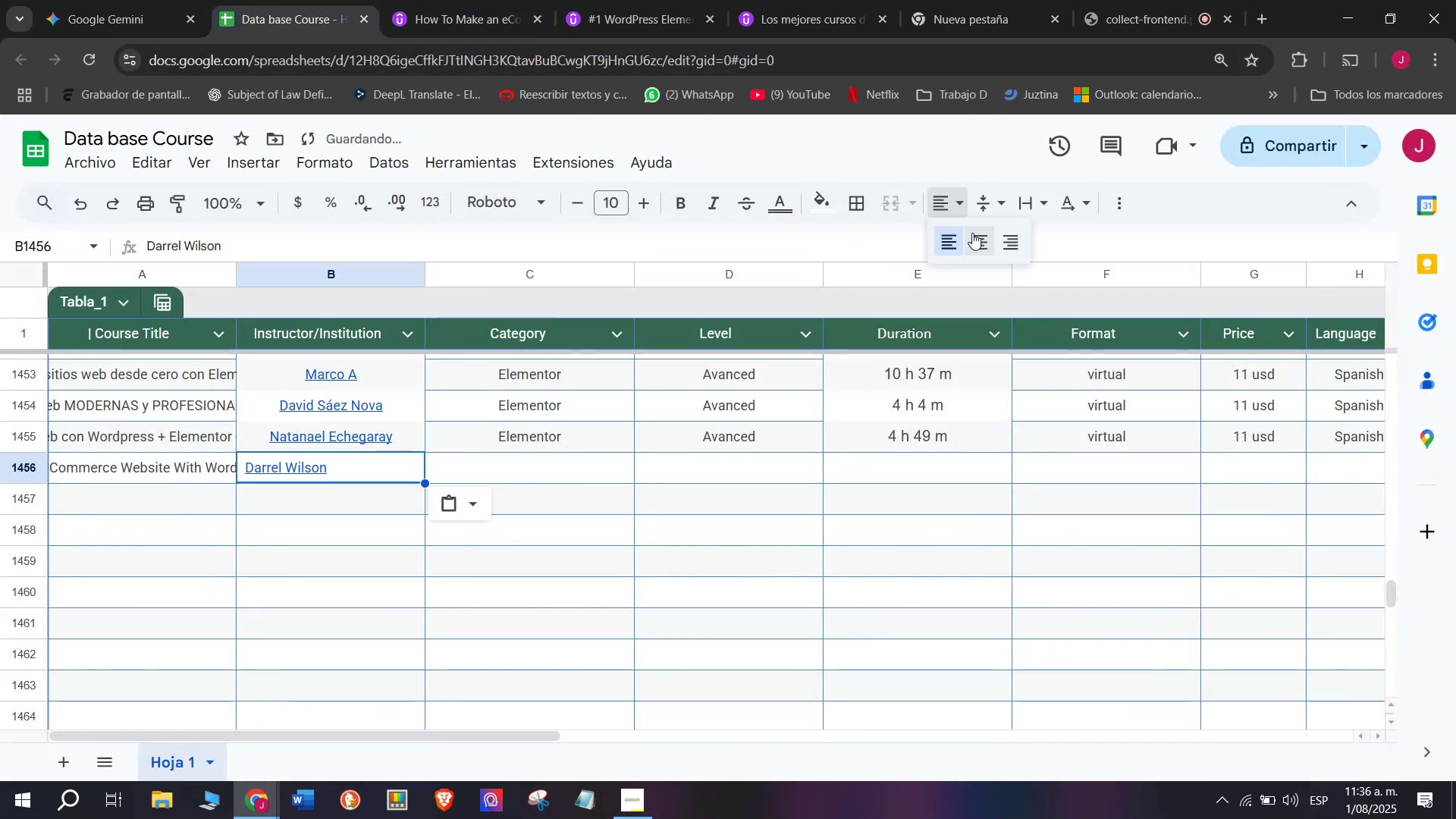 
left_click([973, 234])
 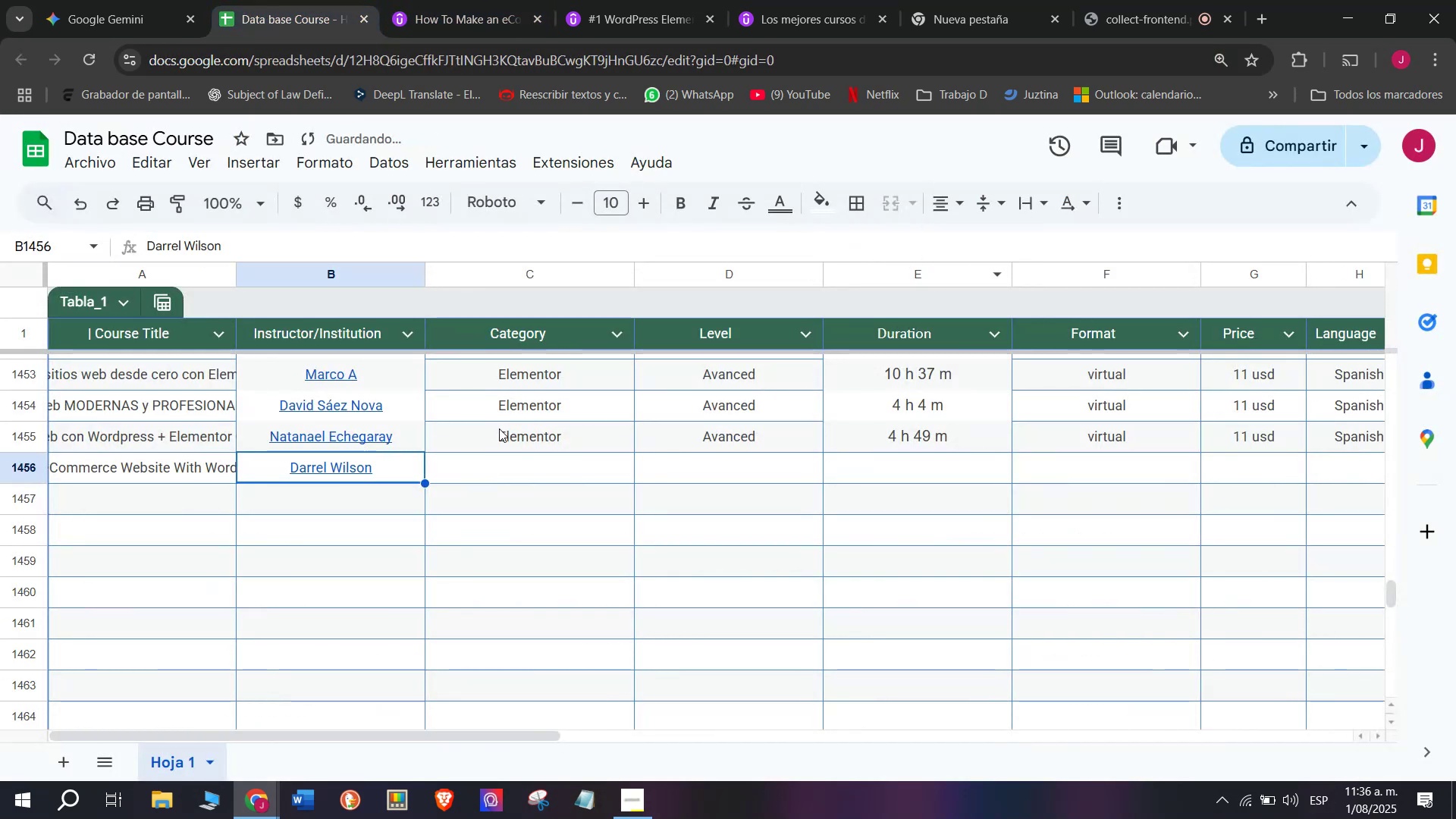 
left_click([499, 430])
 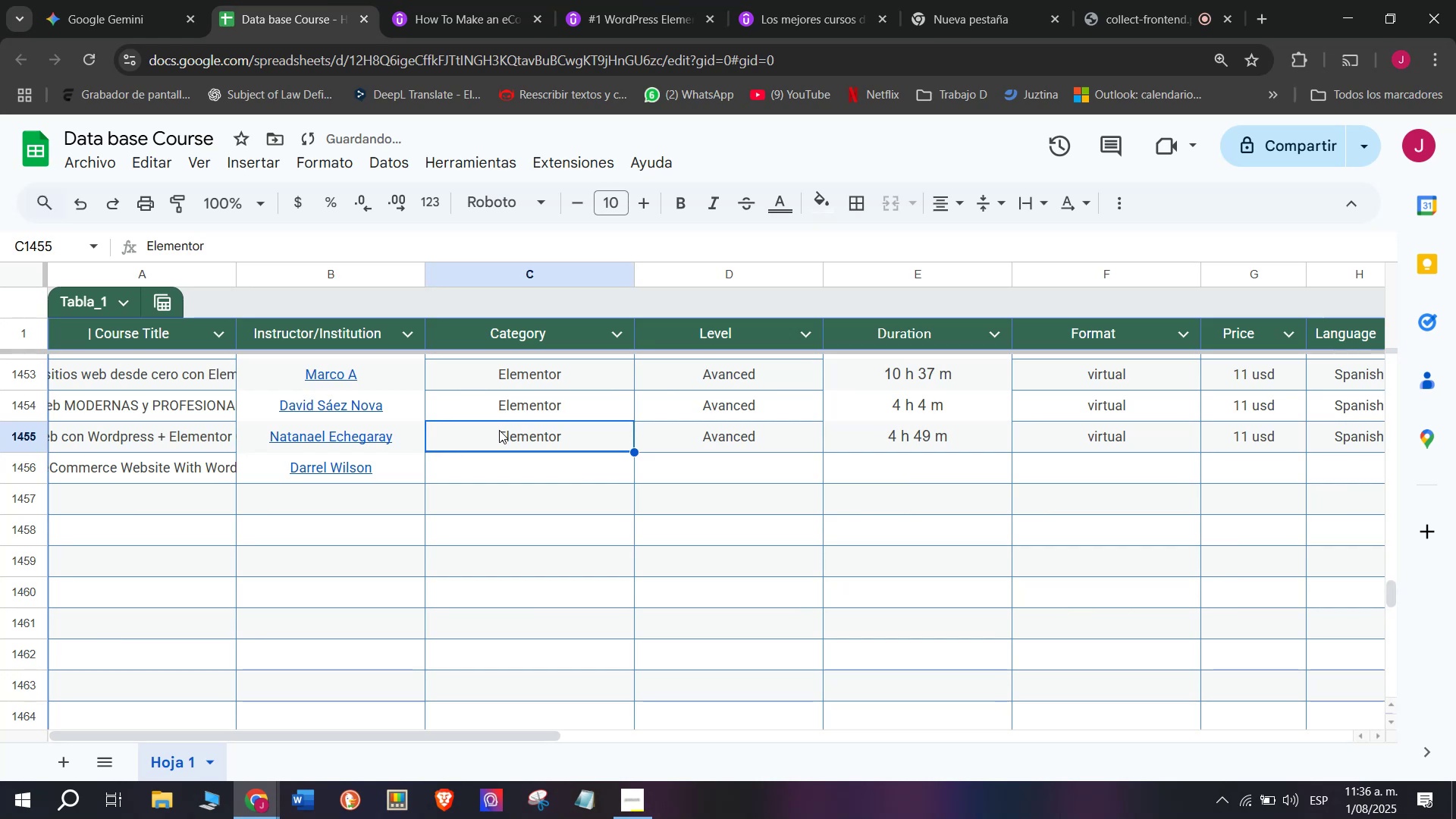 
key(Break)
 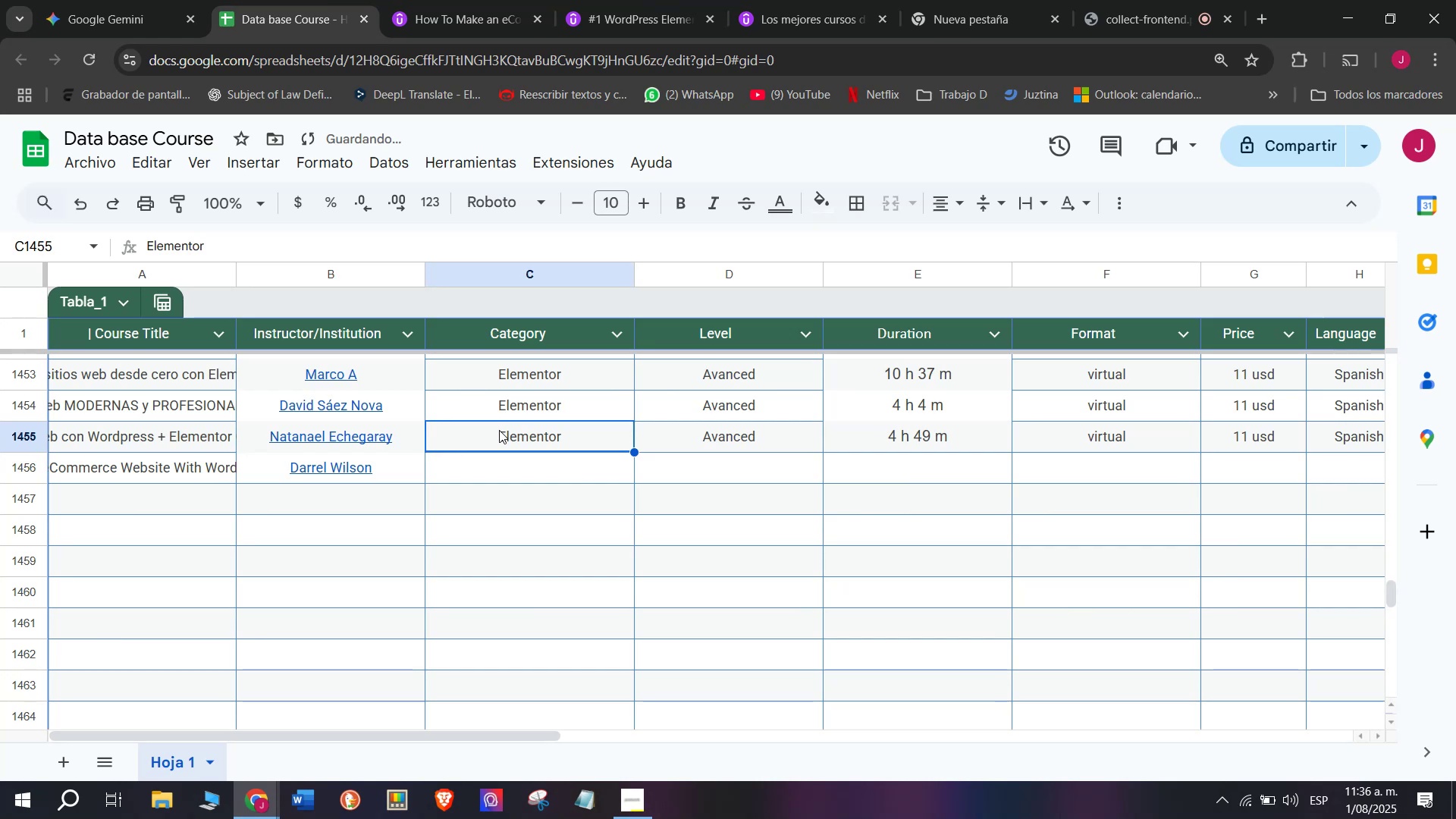 
key(Control+ControlLeft)
 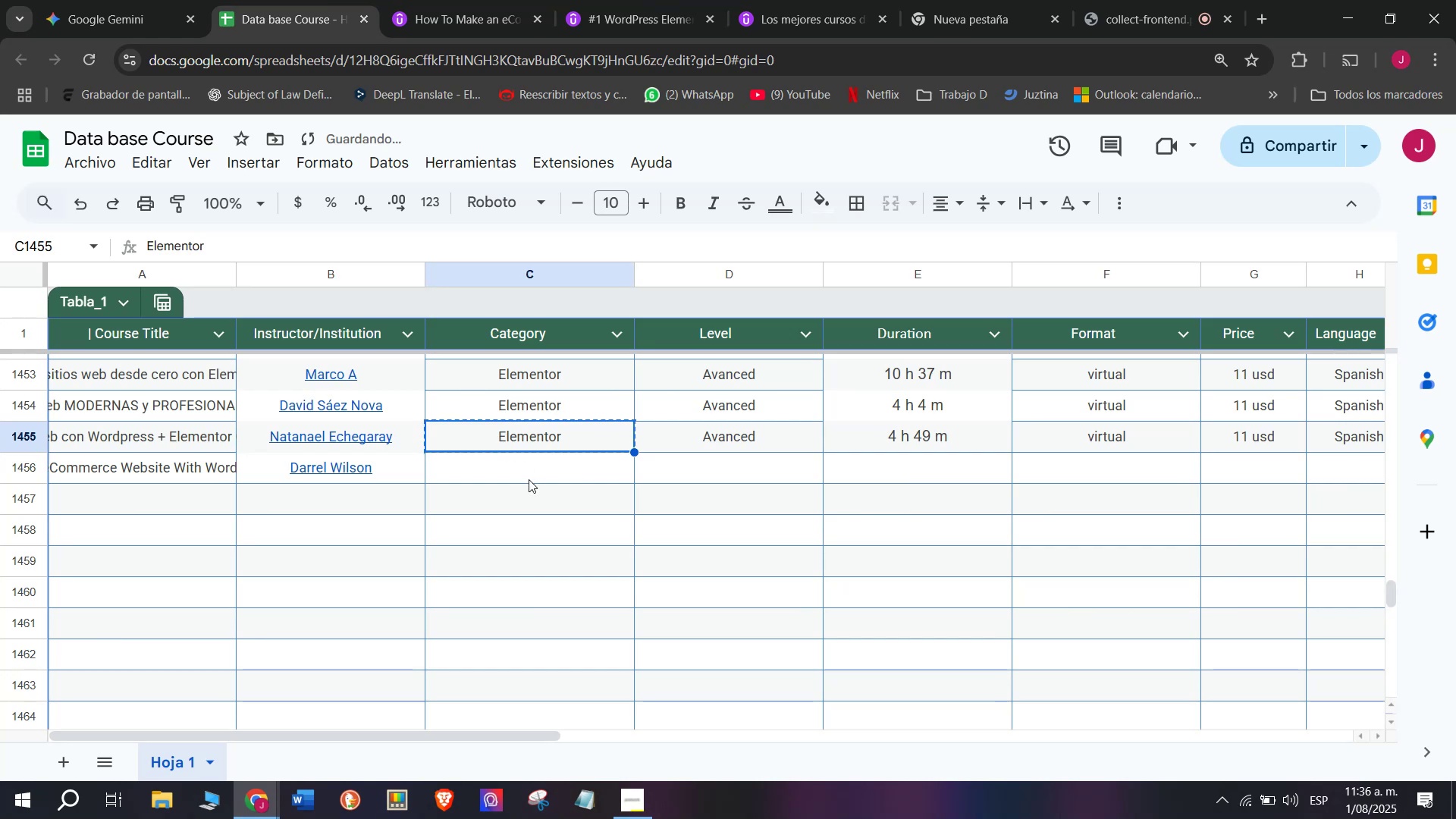 
key(Control+C)
 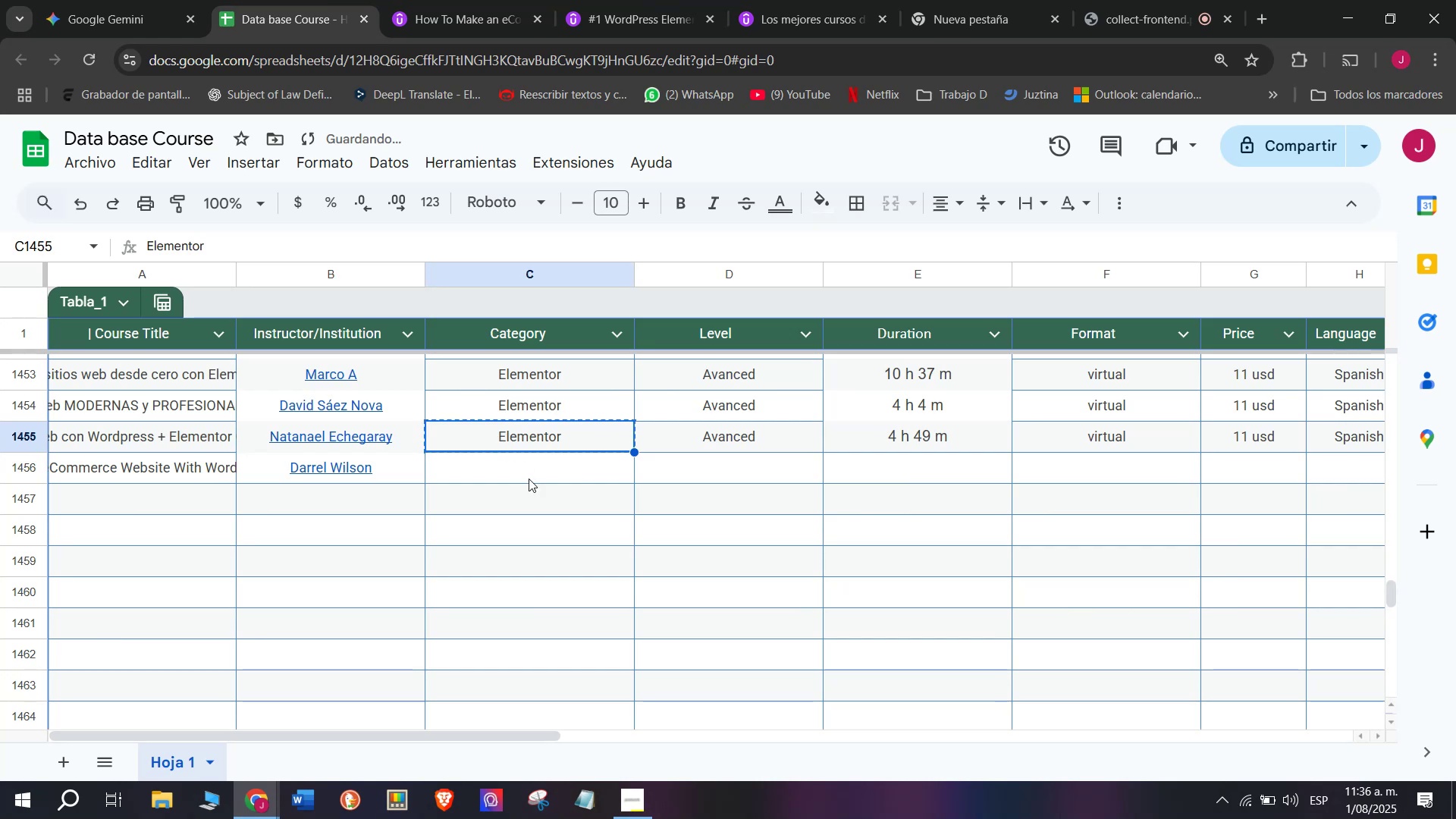 
left_click([529, 479])
 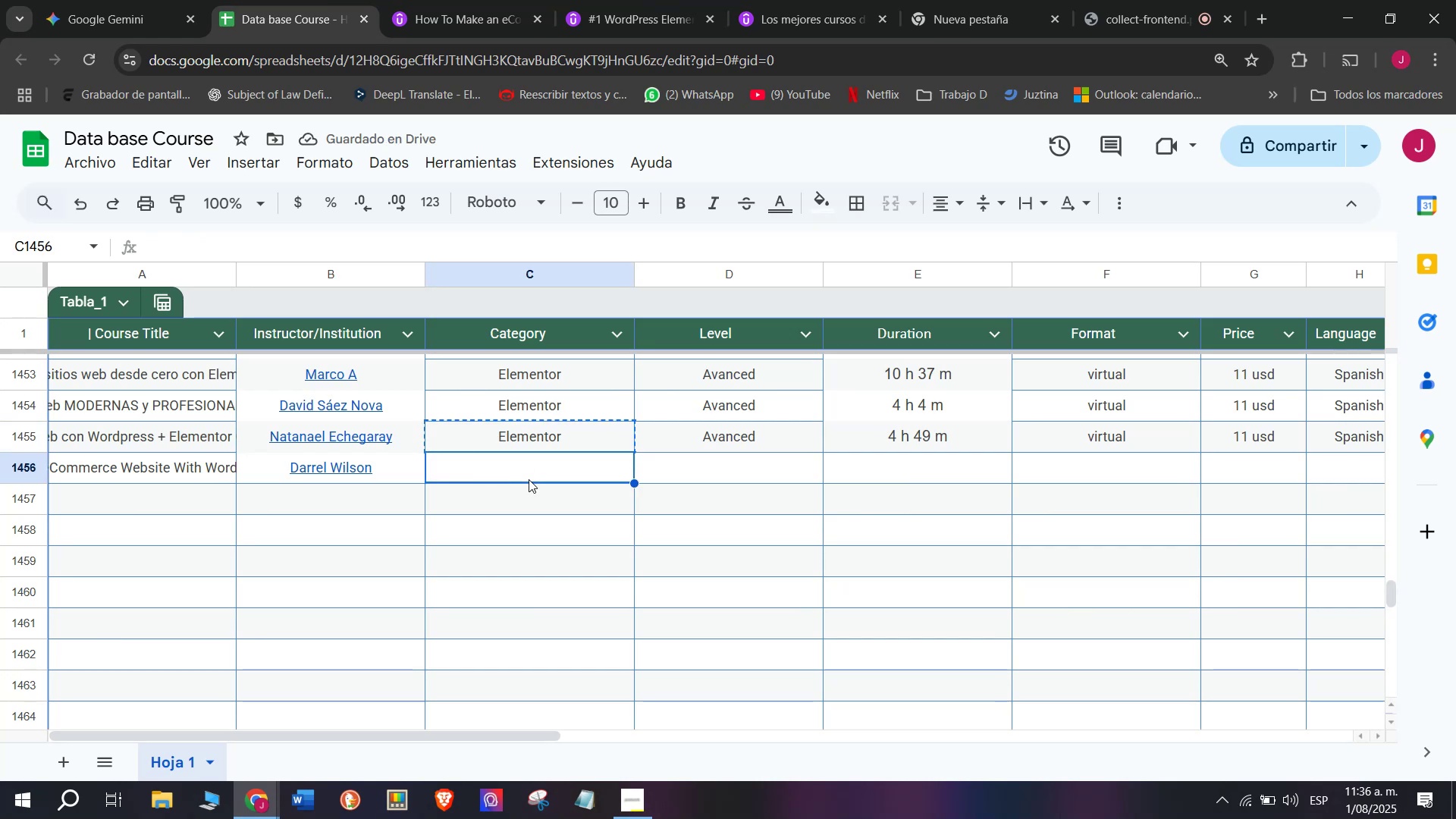 
key(Z)
 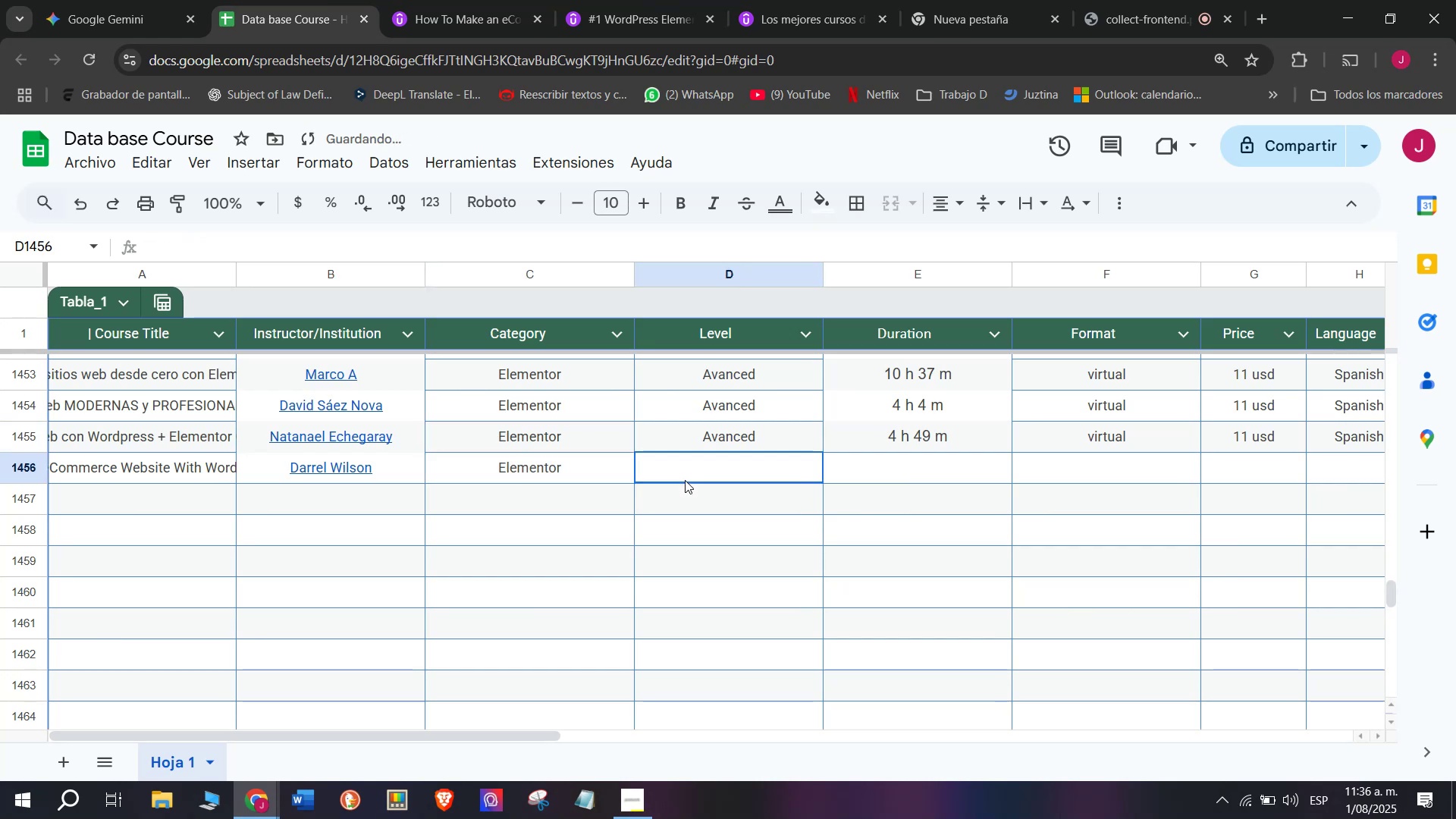 
key(Control+ControlLeft)
 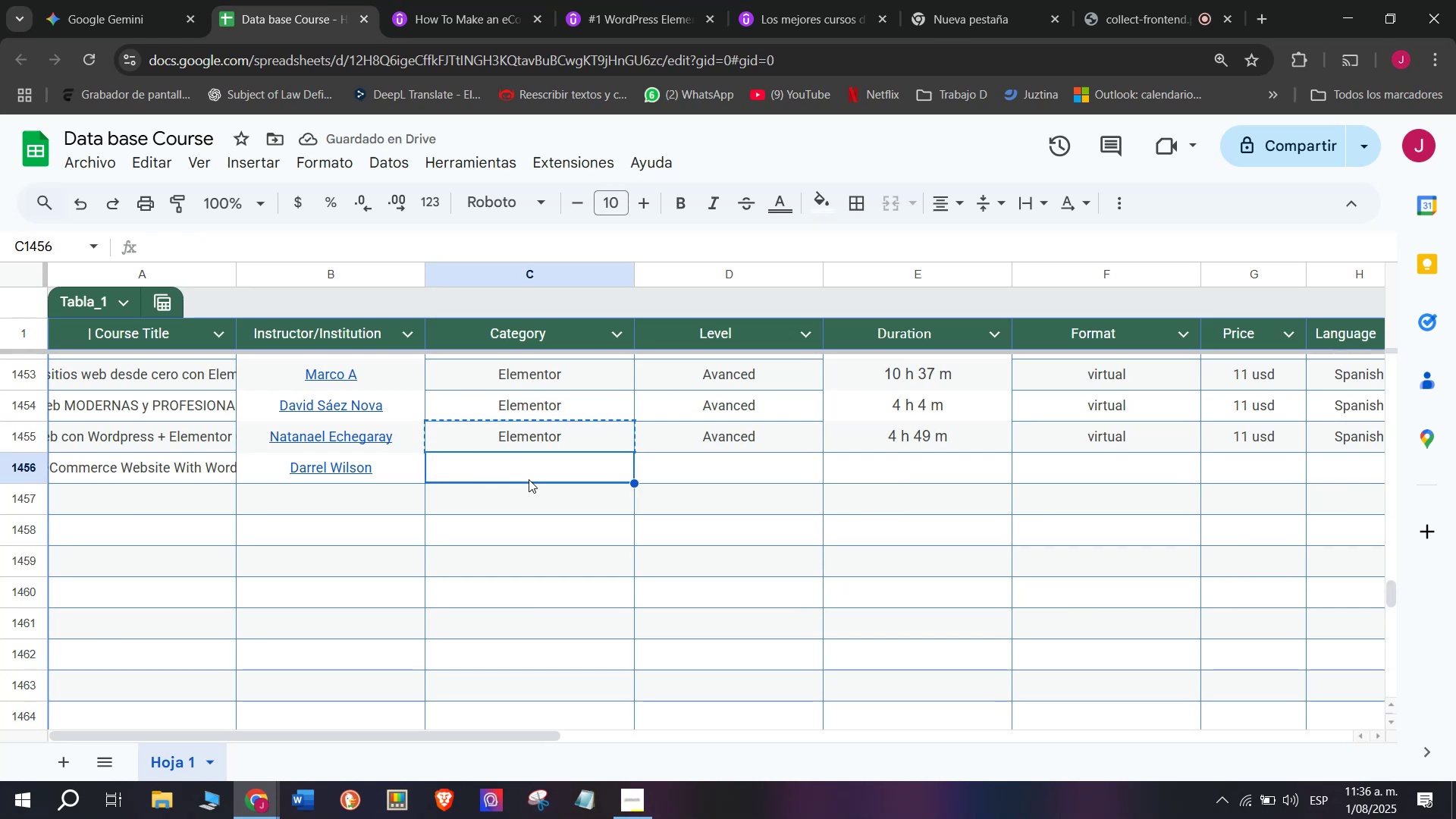 
key(Control+V)
 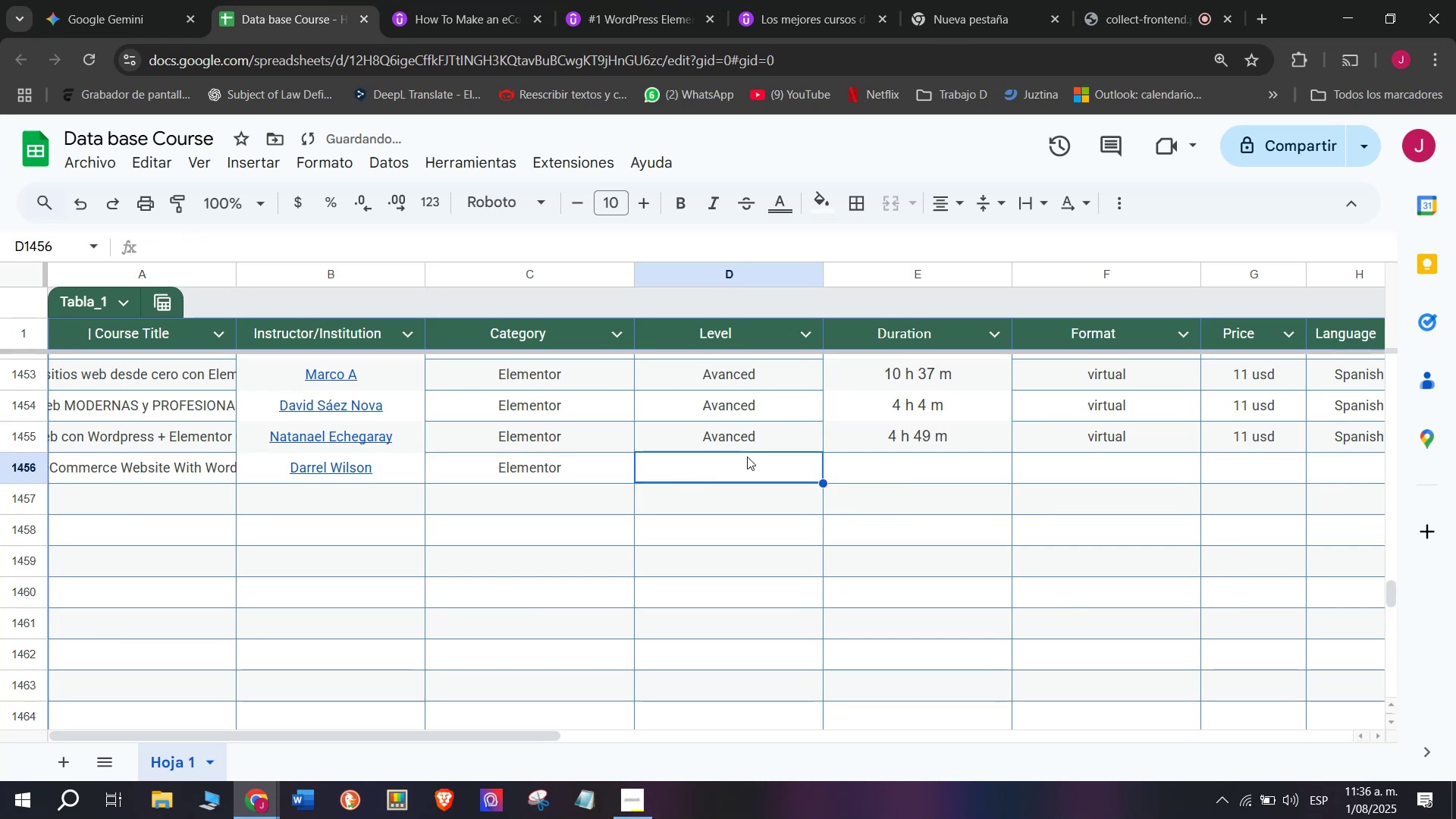 
key(Break)
 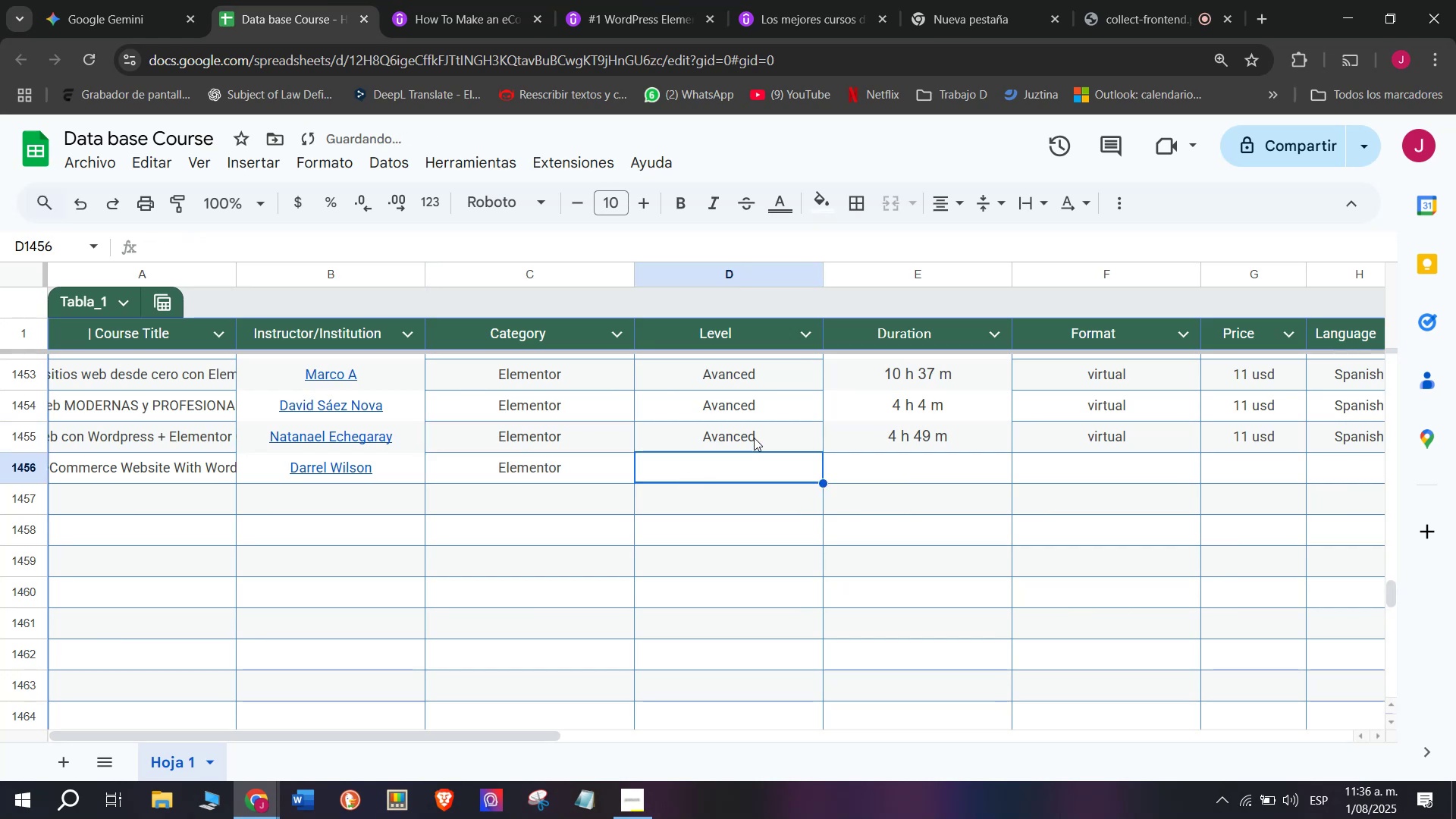 
key(Control+ControlLeft)
 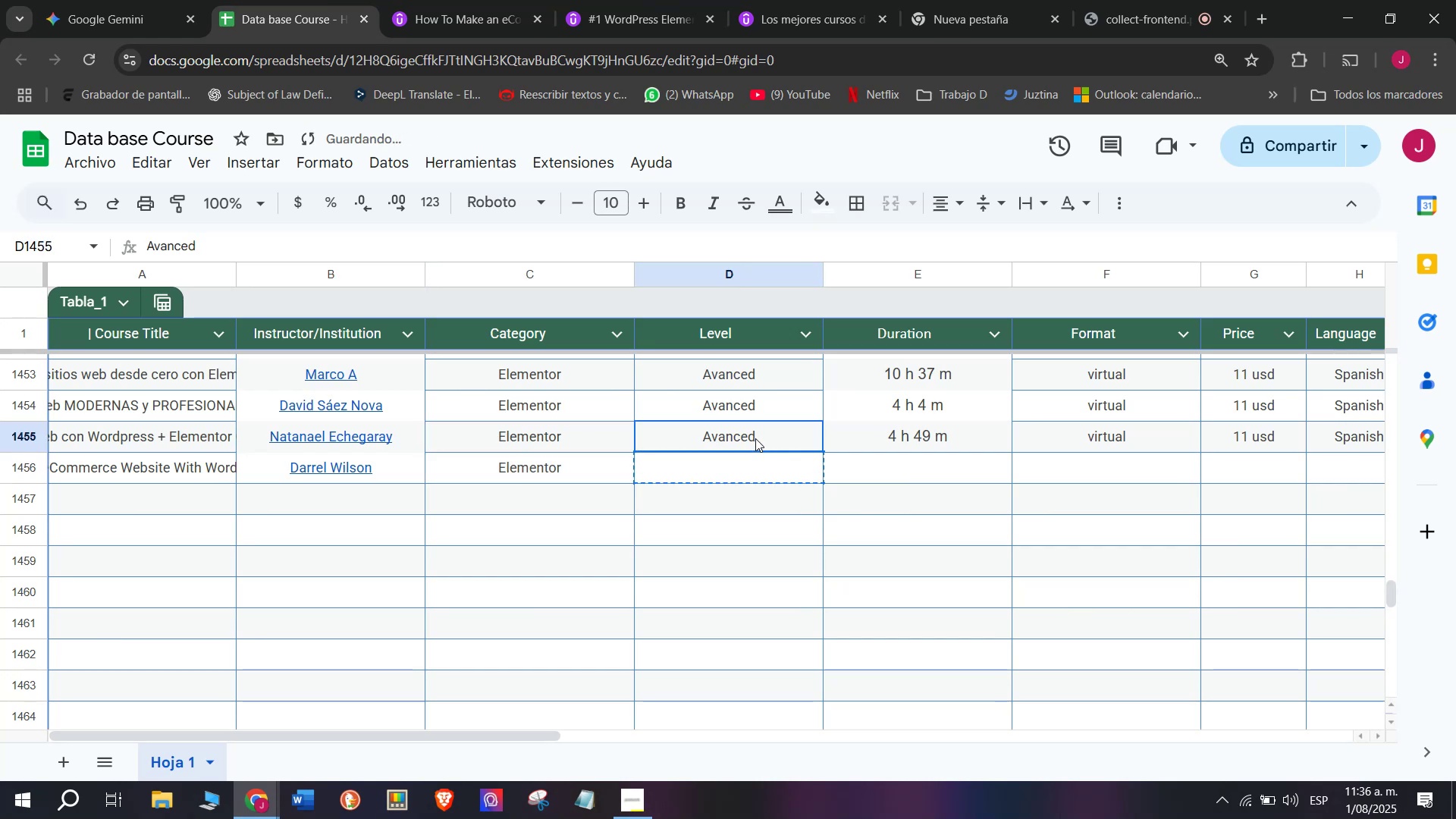 
key(Control+C)
 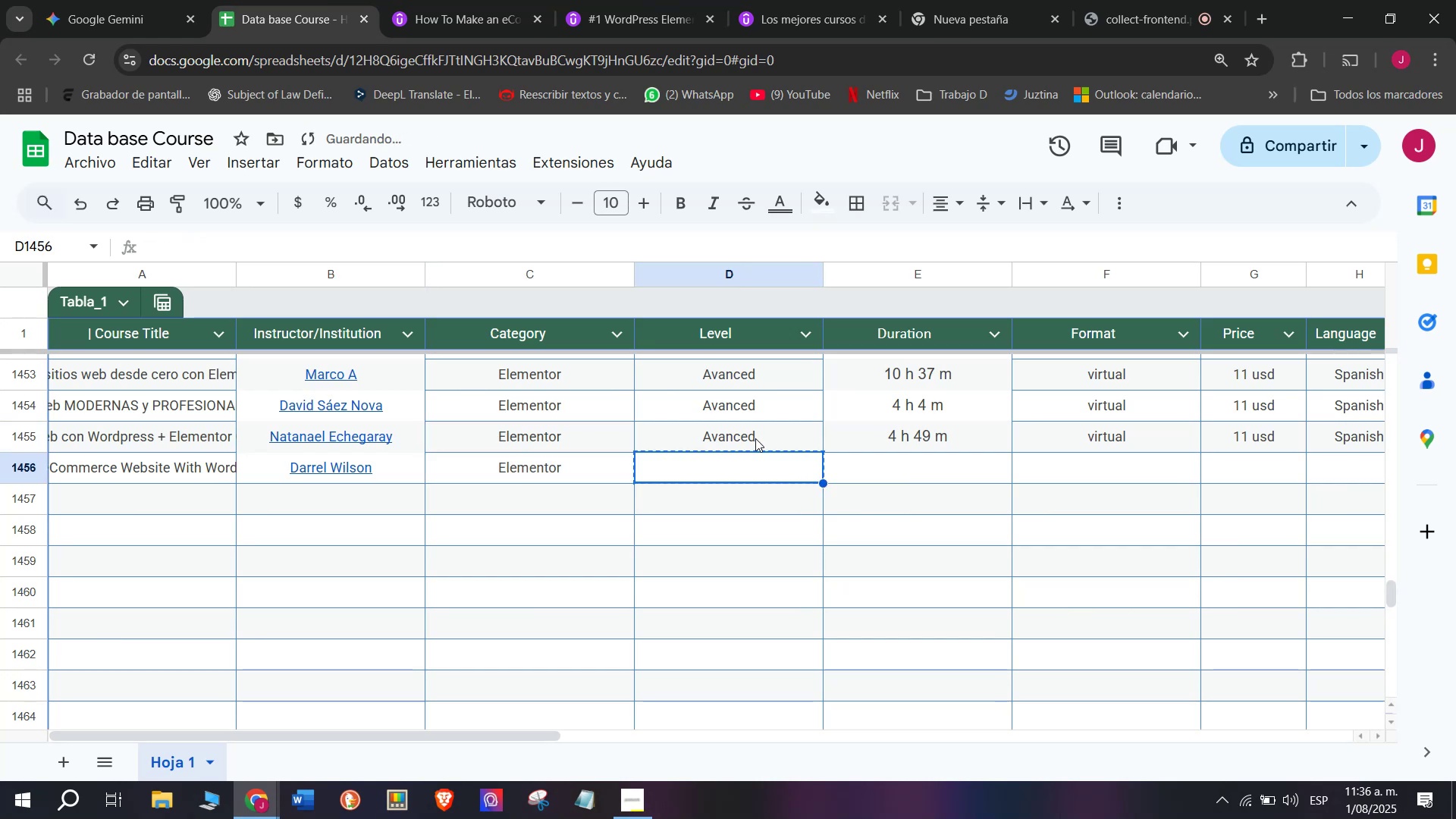 
left_click([755, 438])
 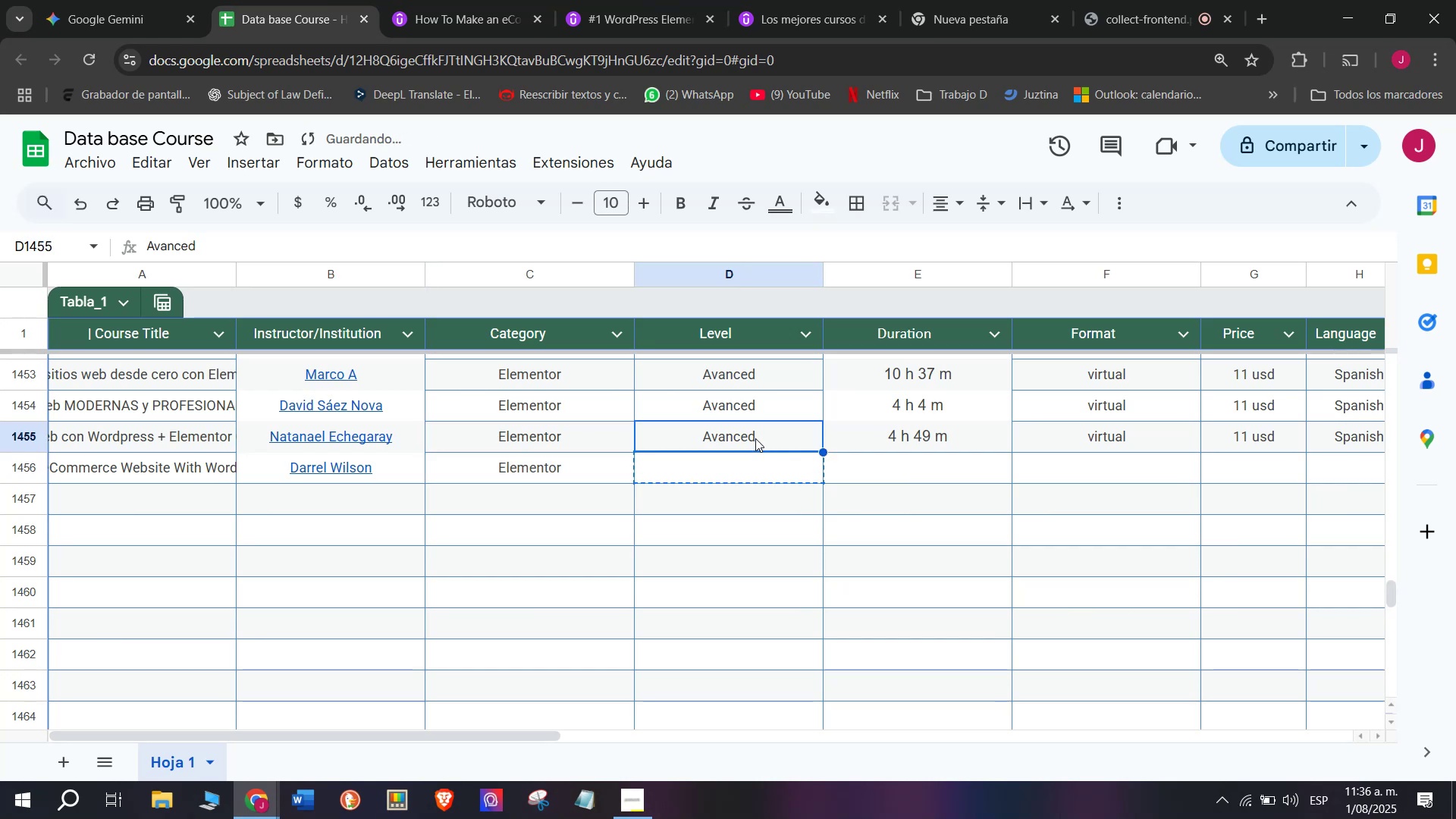 
key(Break)
 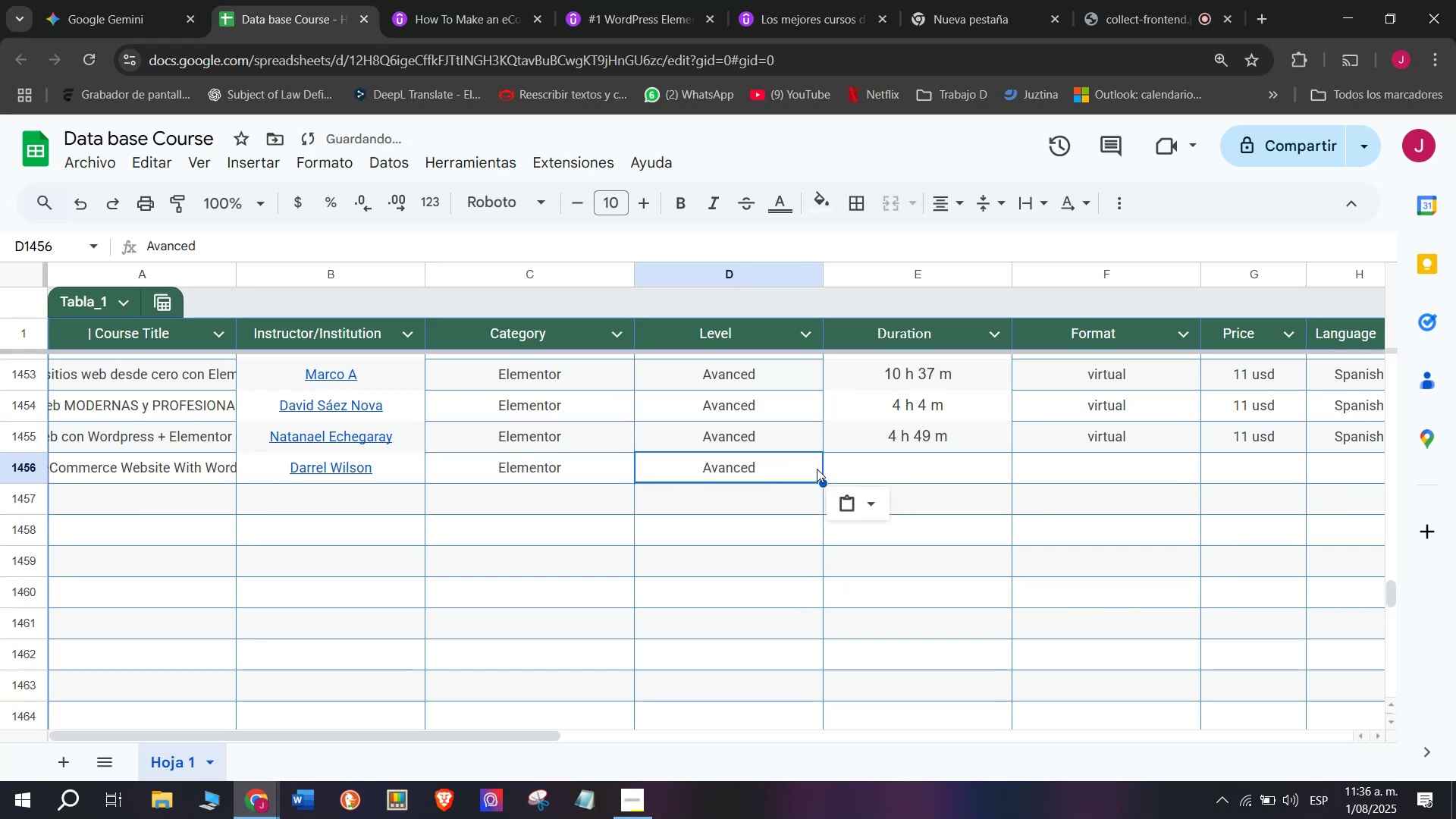 
key(Control+ControlLeft)
 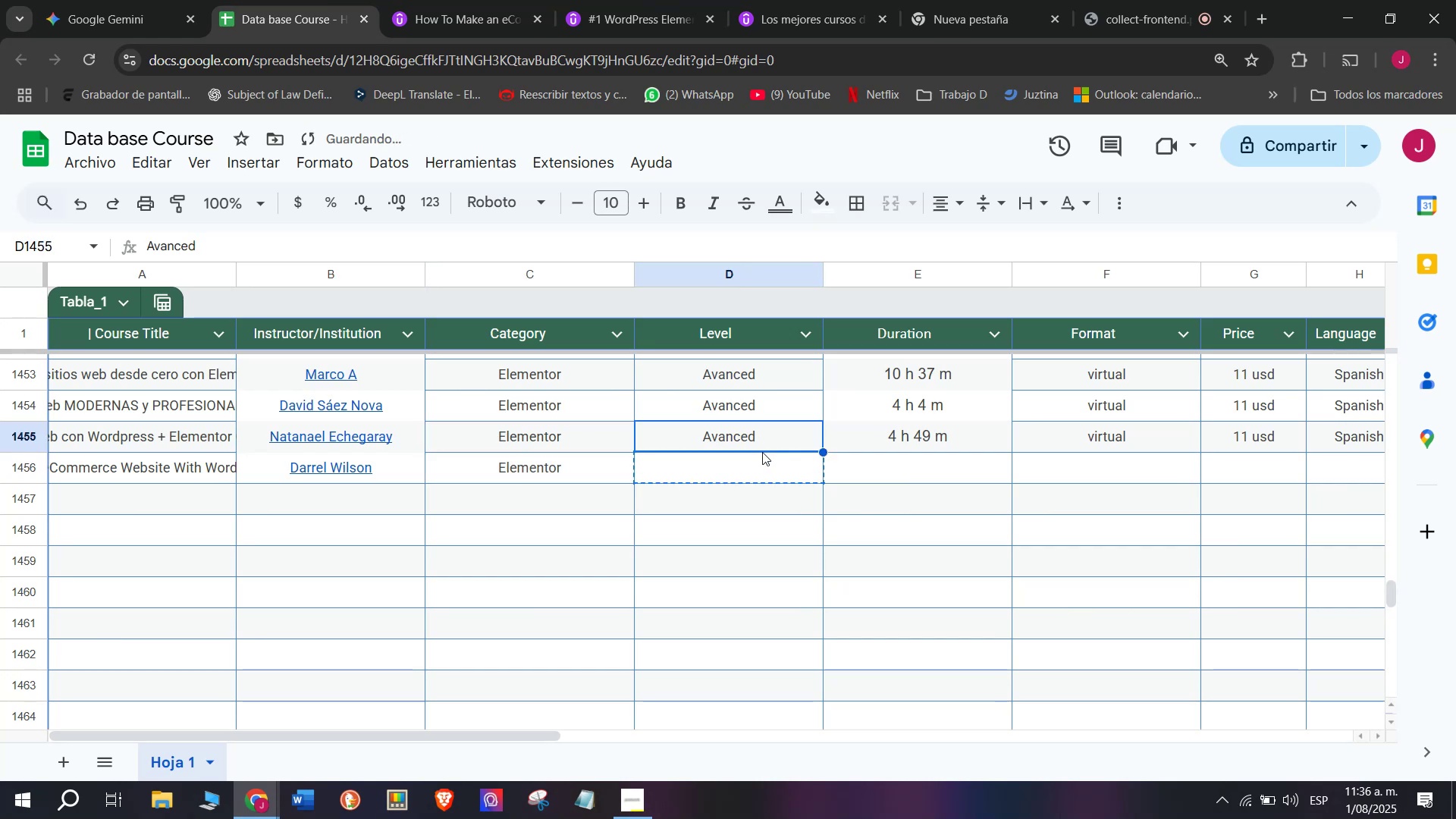 
key(Control+C)
 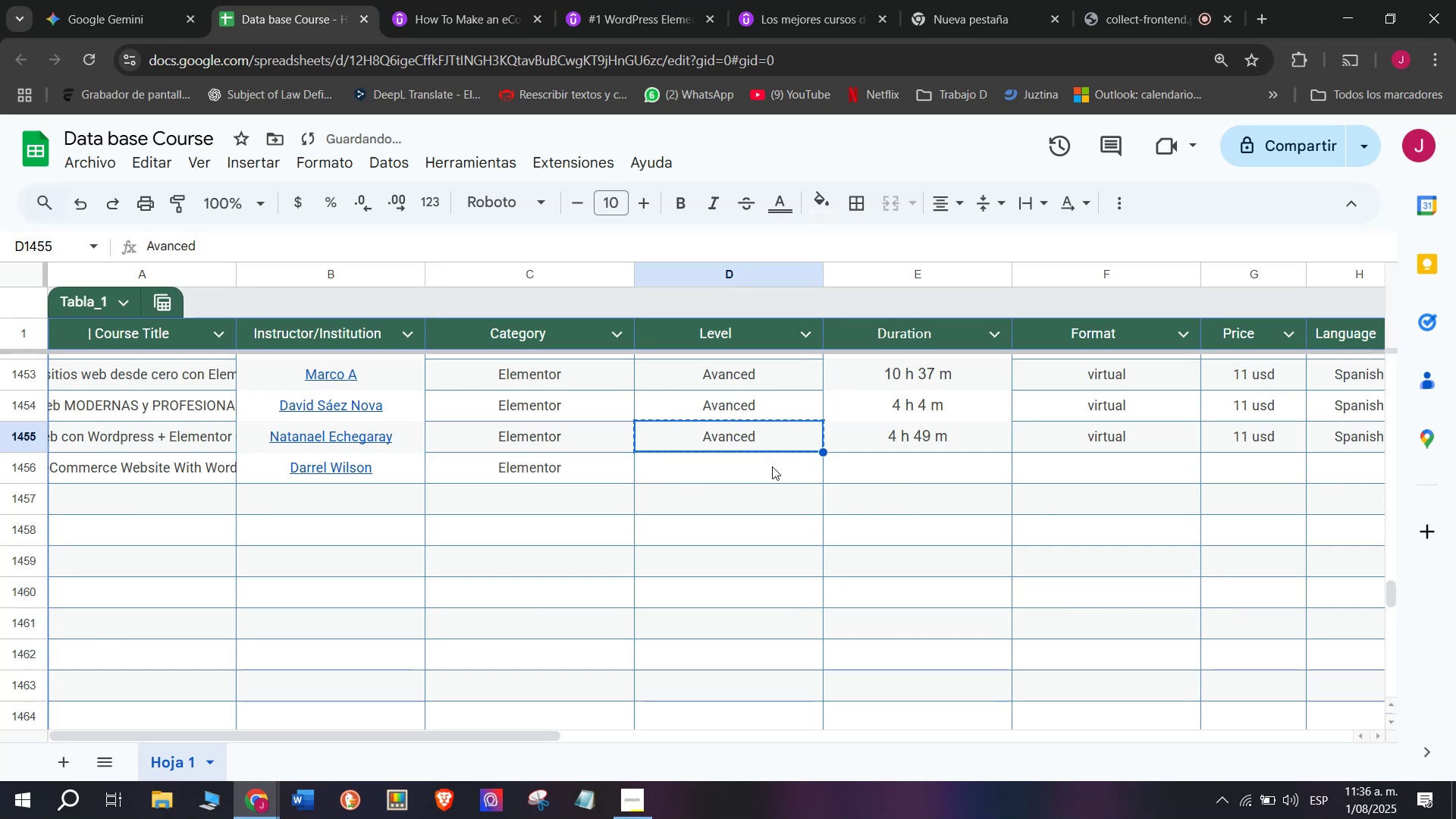 
key(Z)
 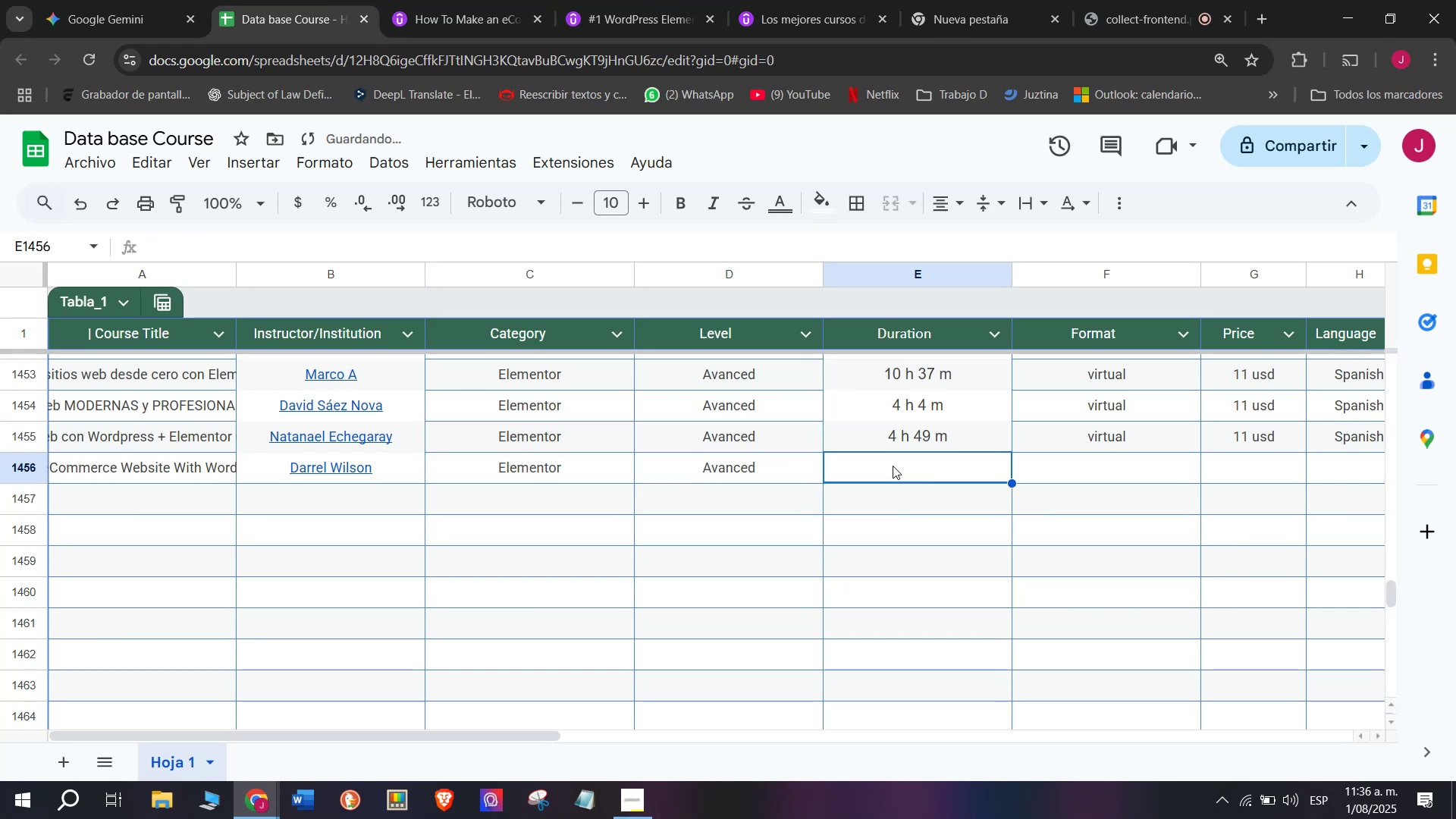 
key(Control+ControlLeft)
 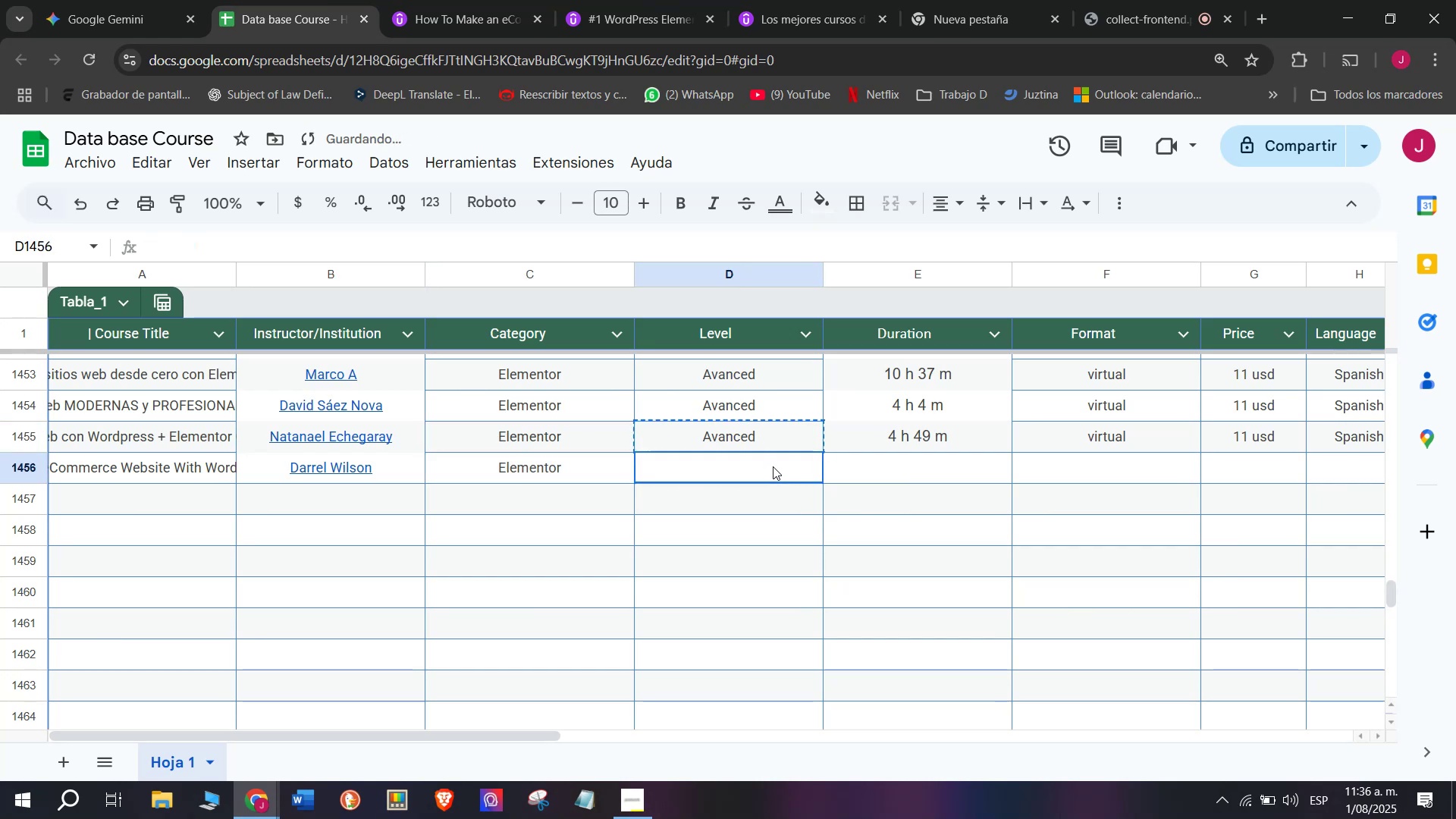 
key(Control+V)
 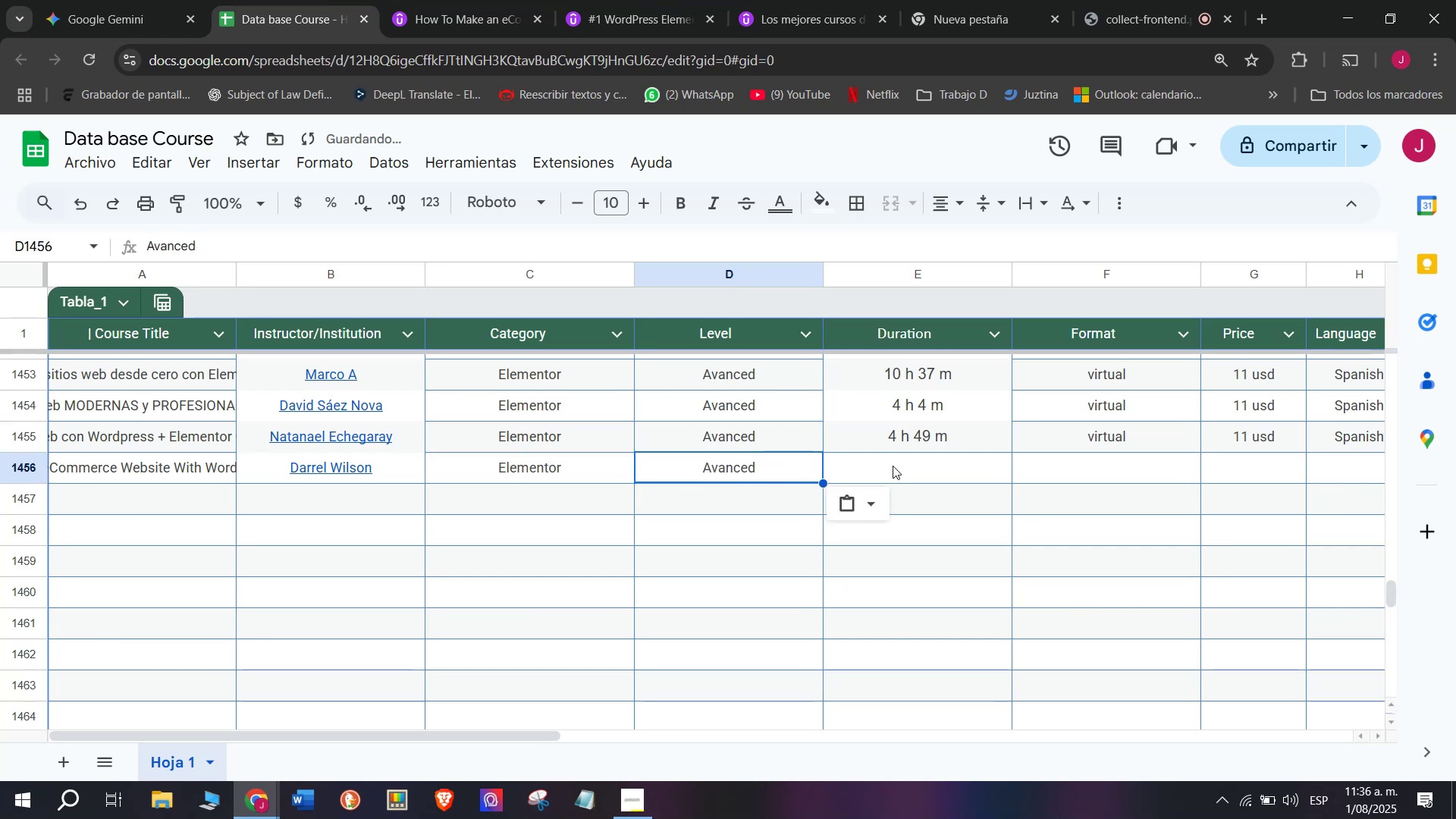 
double_click([893, 466])
 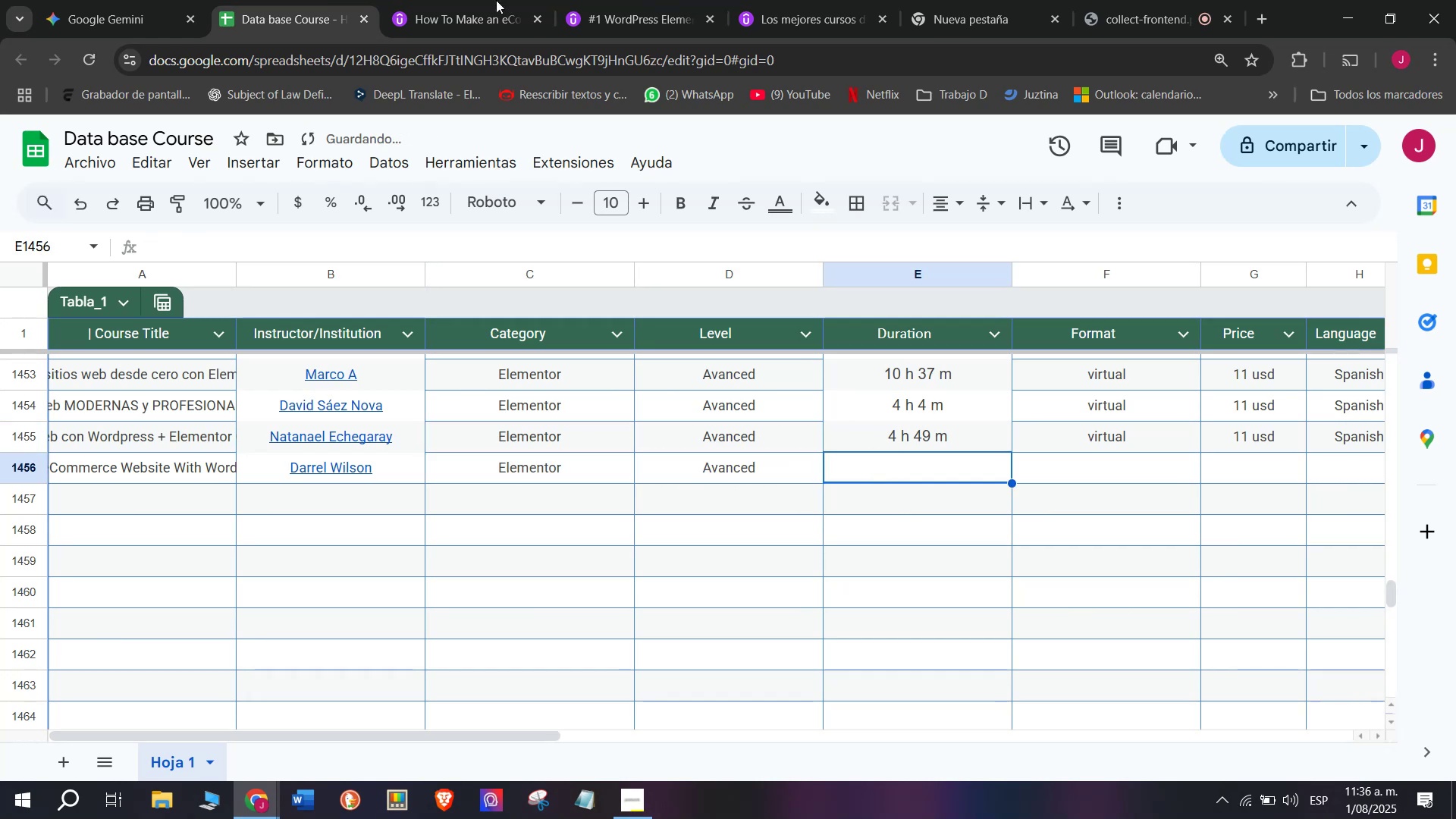 
left_click([466, 0])
 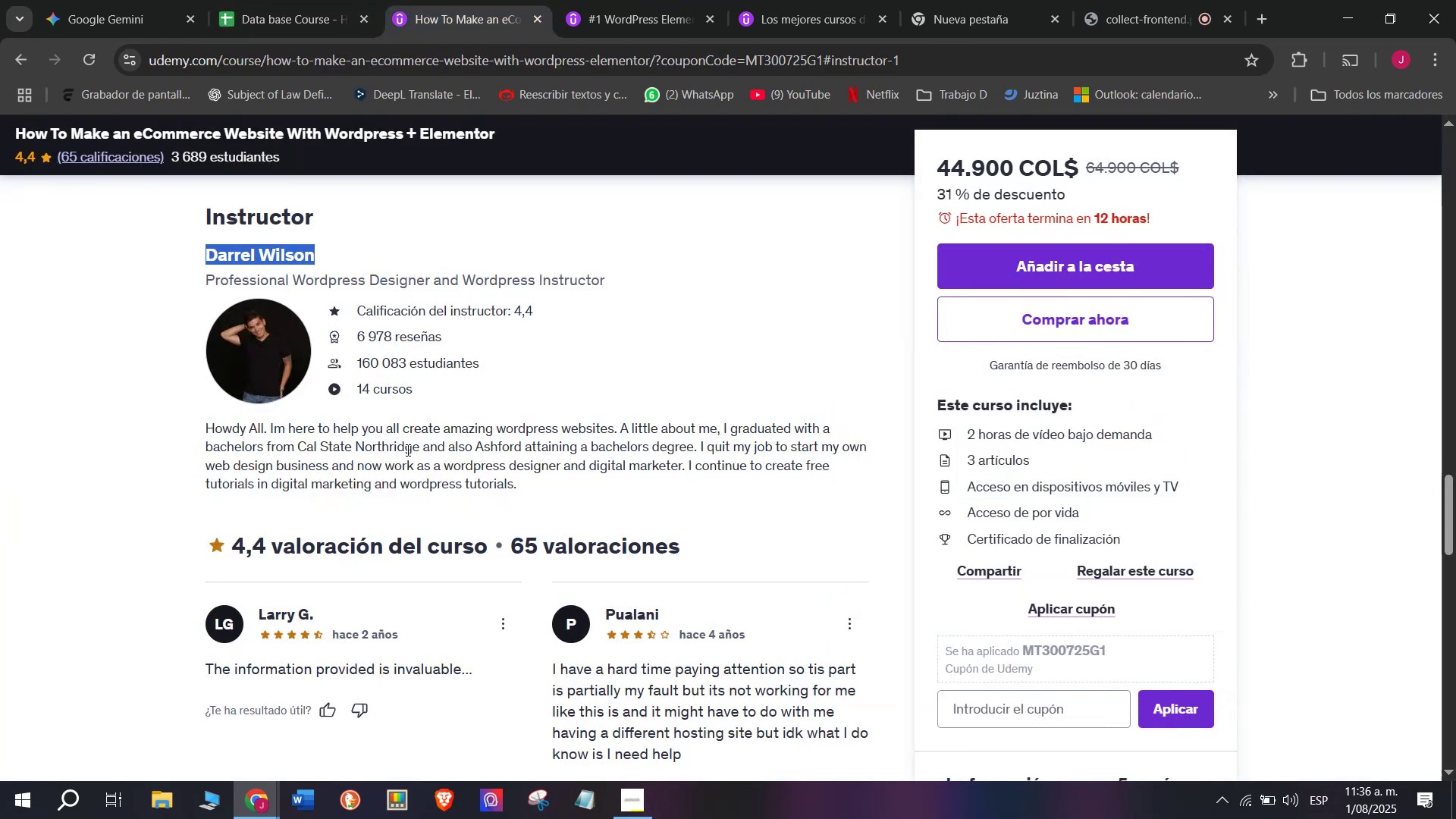 
scroll: coordinate [406, 450], scroll_direction: up, amount: 8.0
 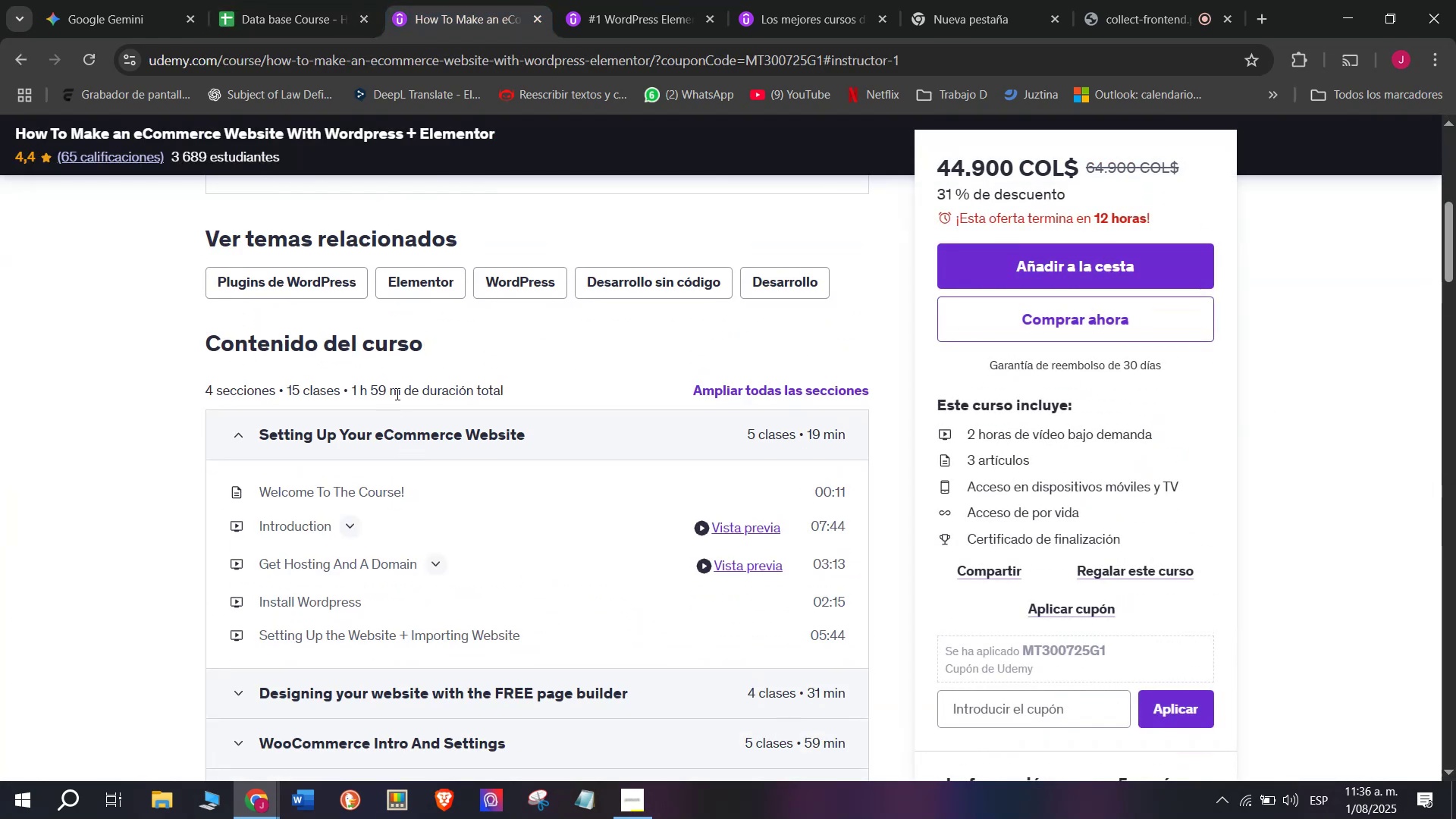 
left_click_drag(start_coordinate=[398, 389], to_coordinate=[350, 385])
 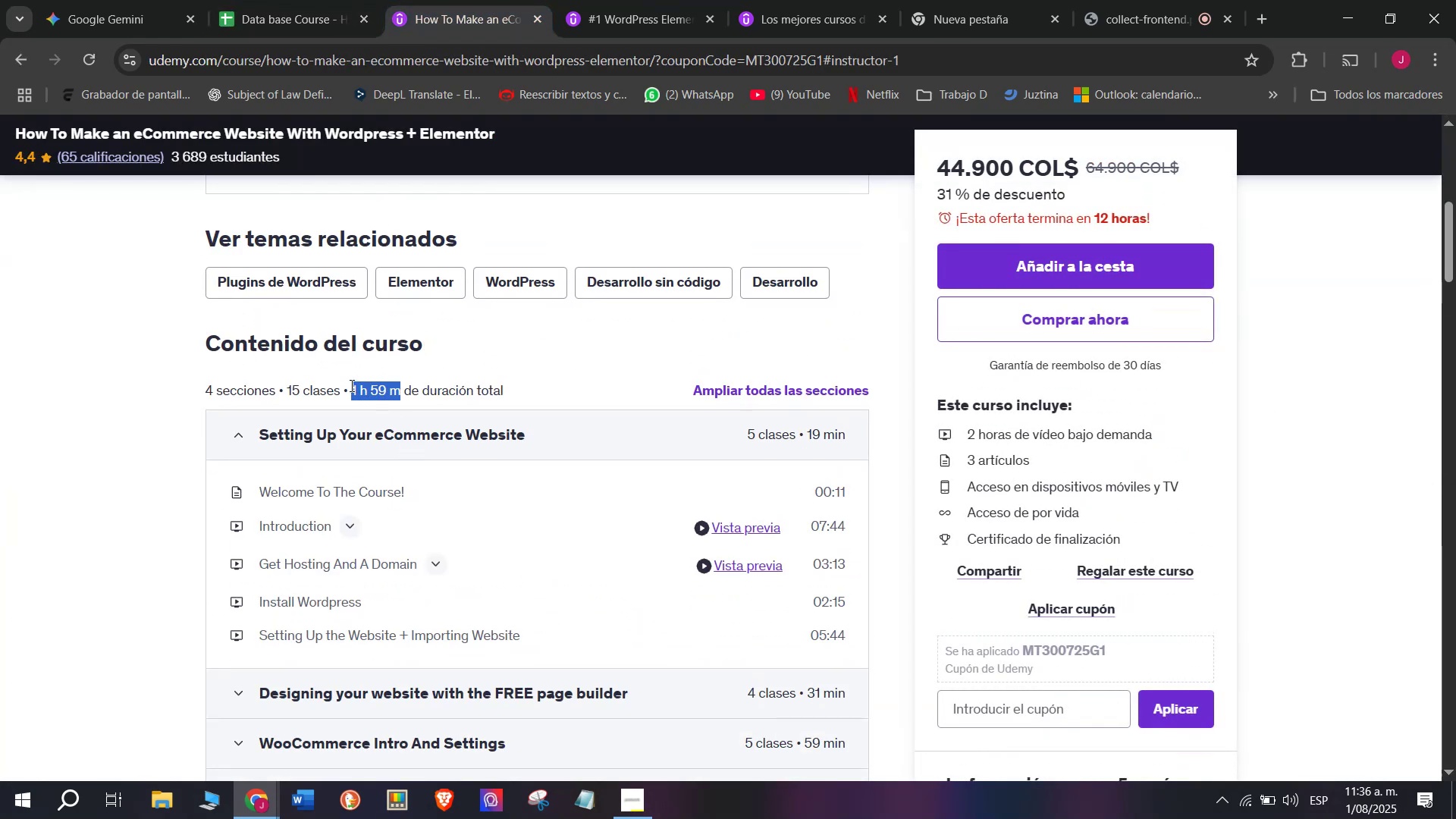 
key(Break)
 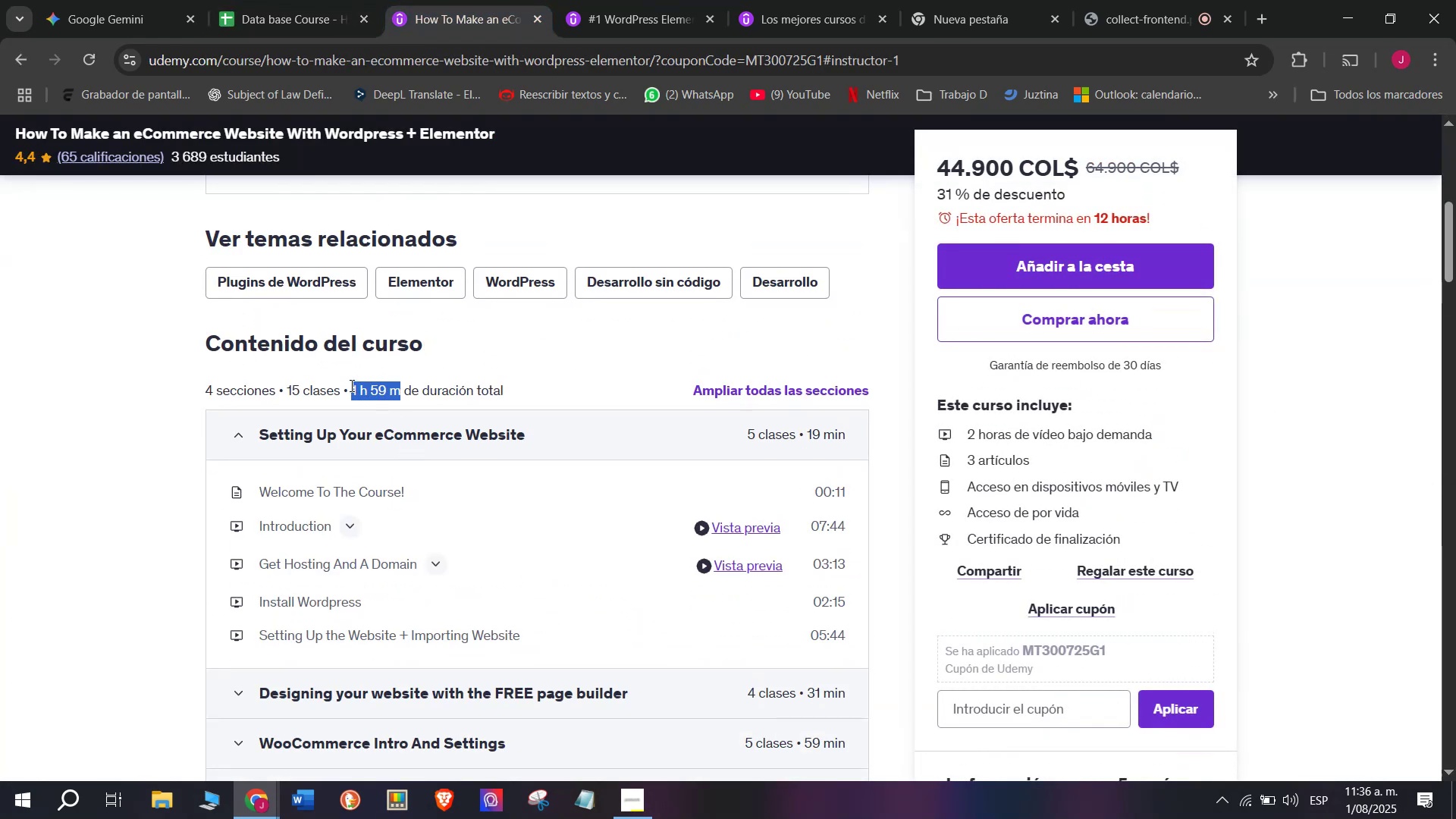 
key(Control+ControlLeft)
 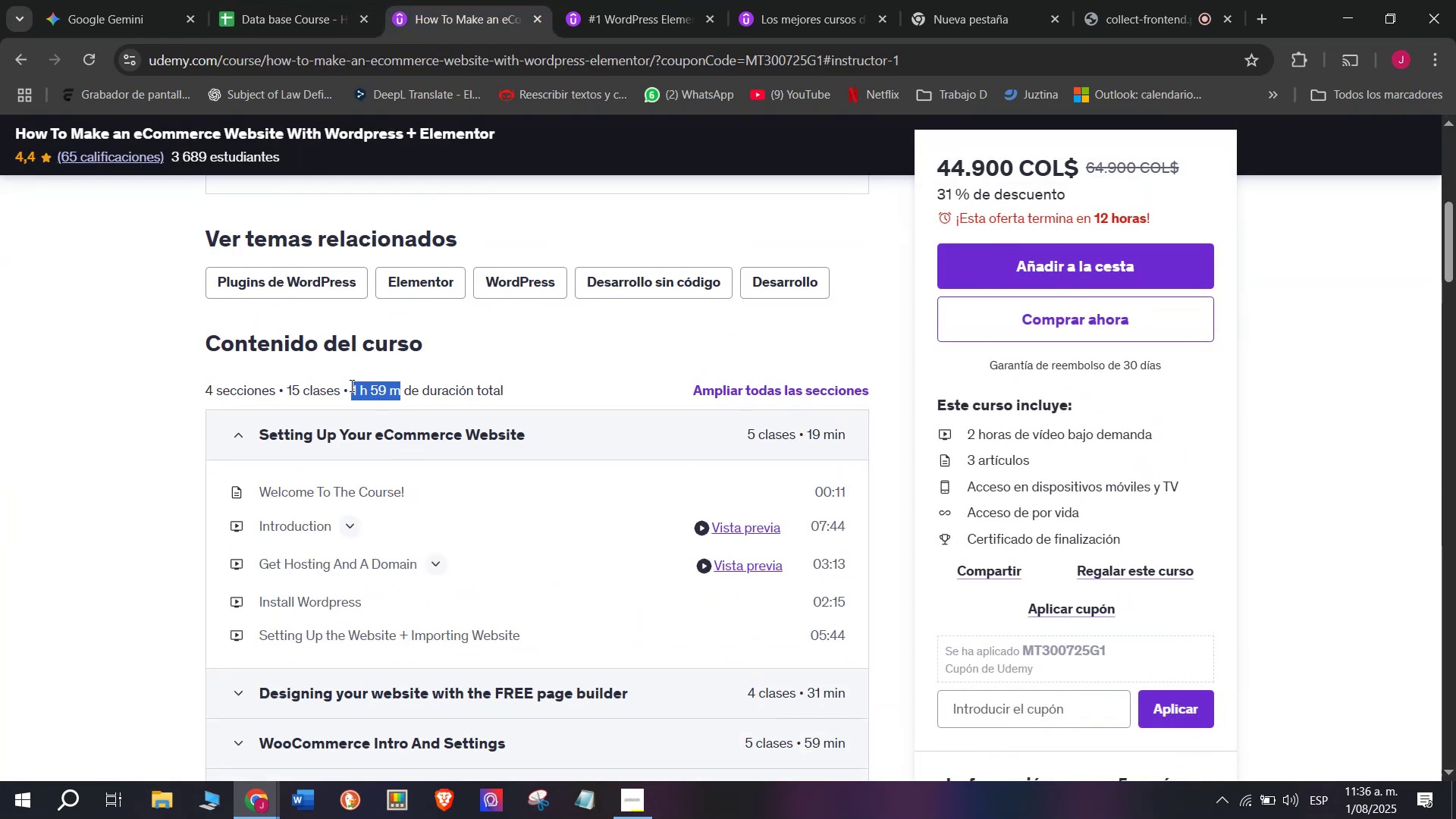 
key(Control+C)
 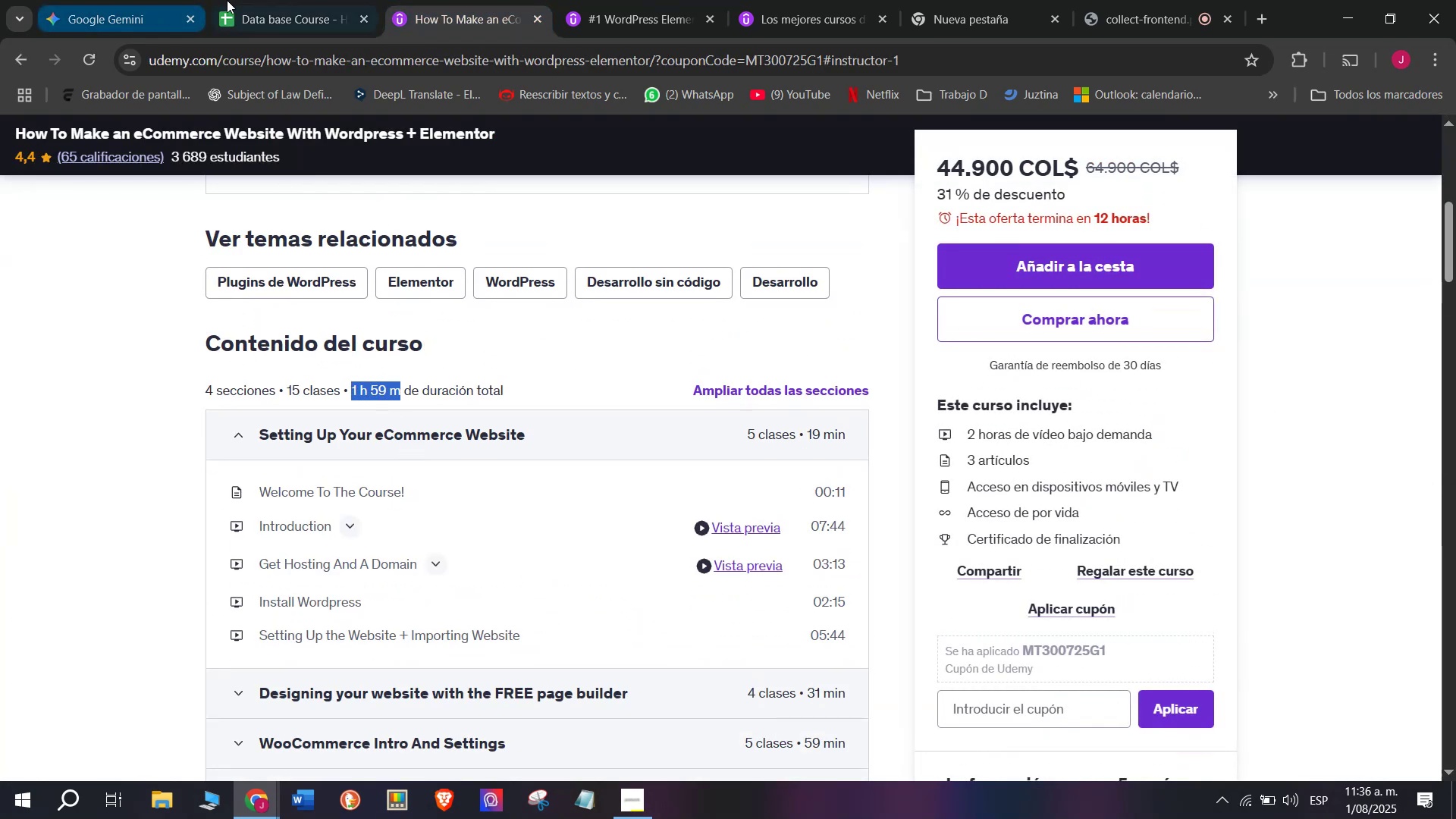 
left_click([254, 0])
 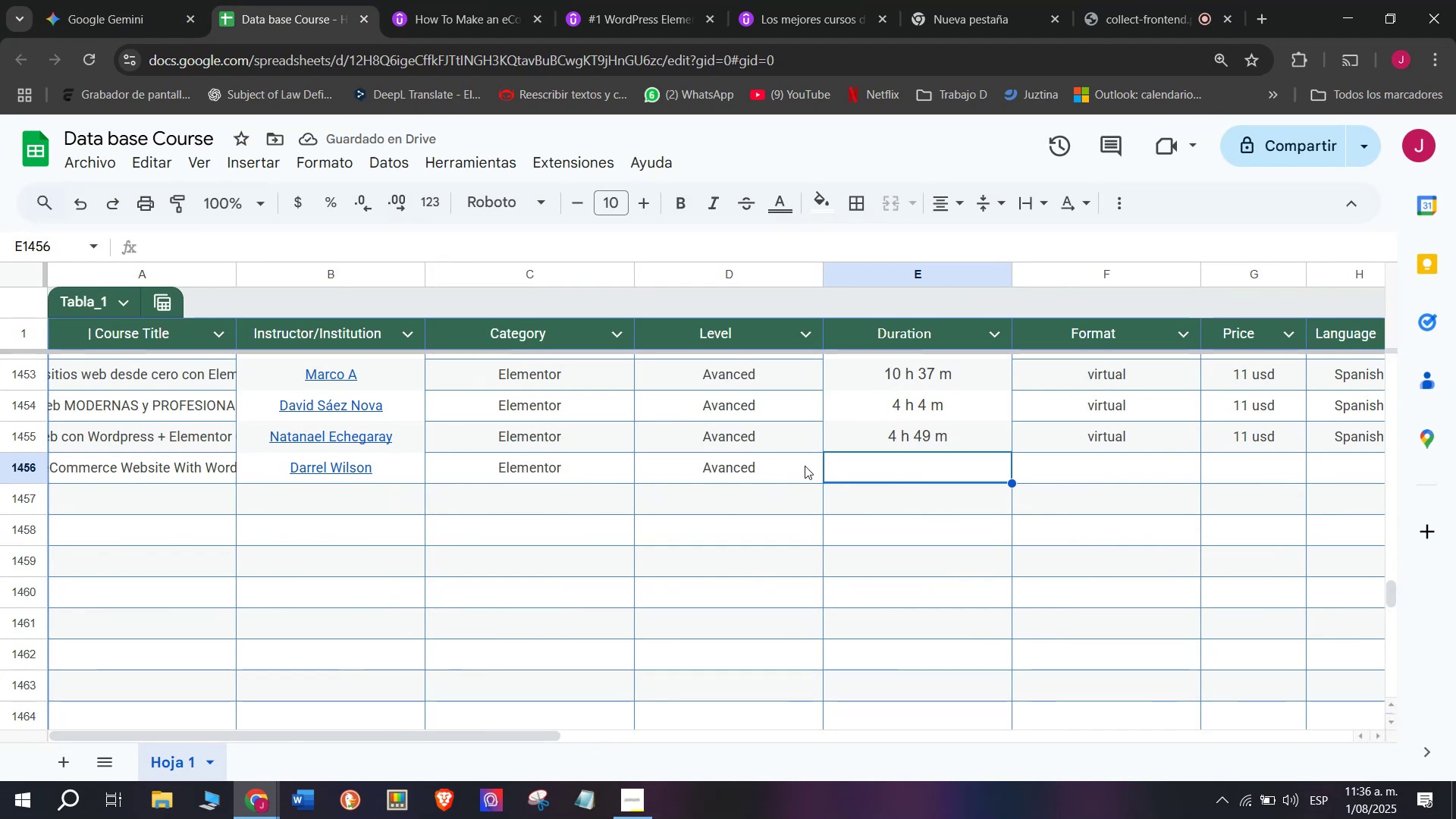 
key(Z)
 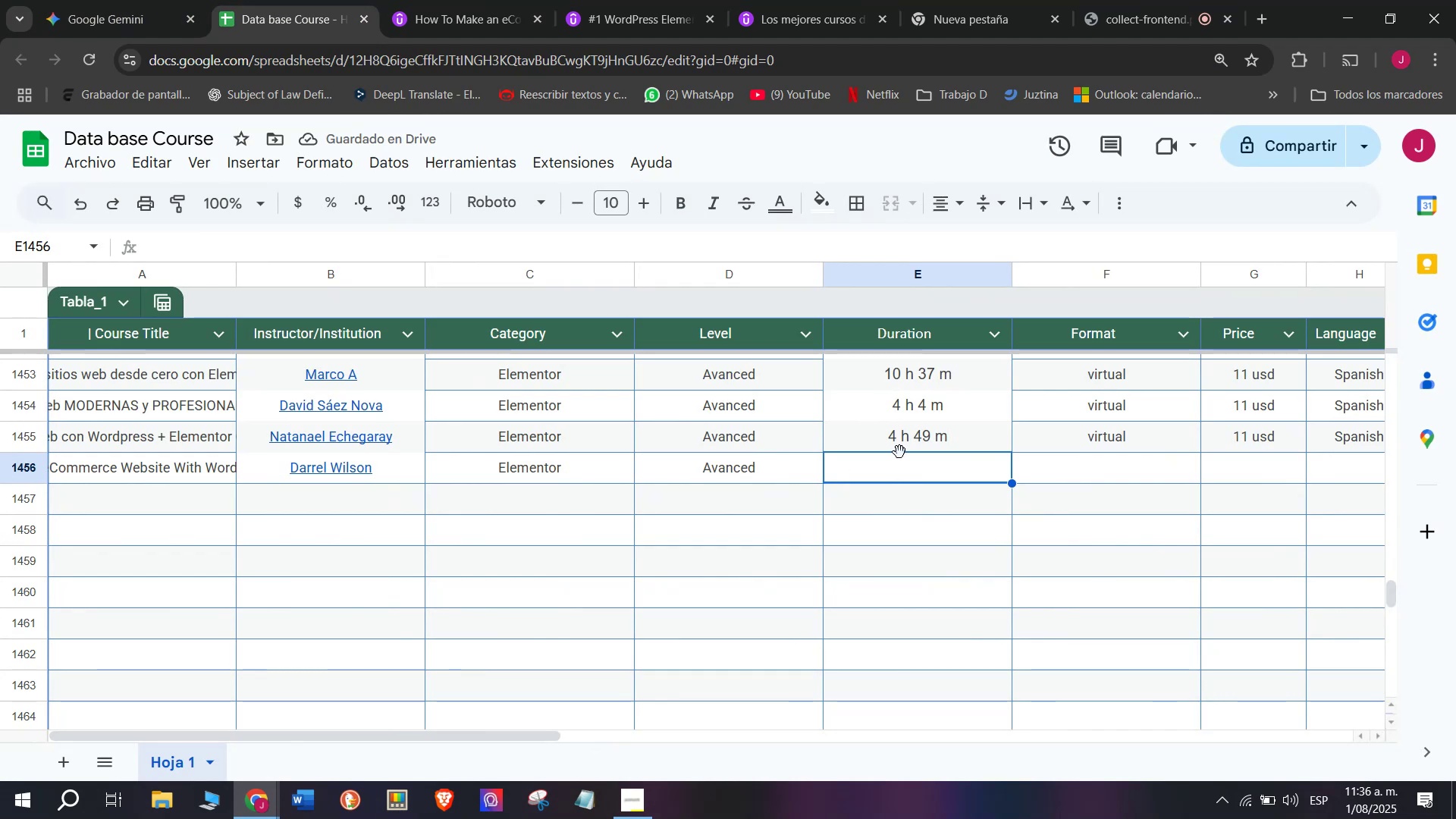 
key(Control+ControlLeft)
 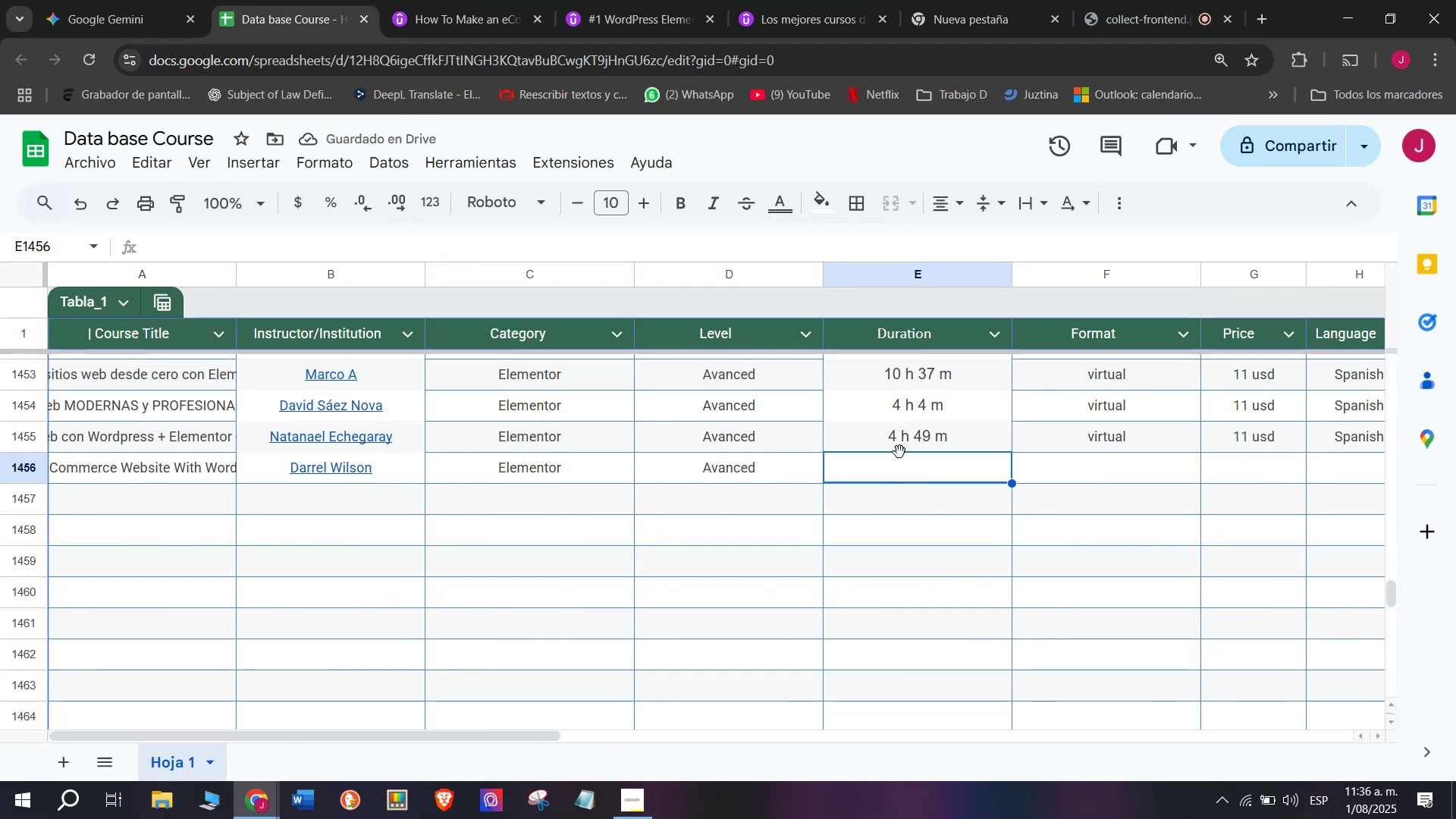 
key(Control+V)
 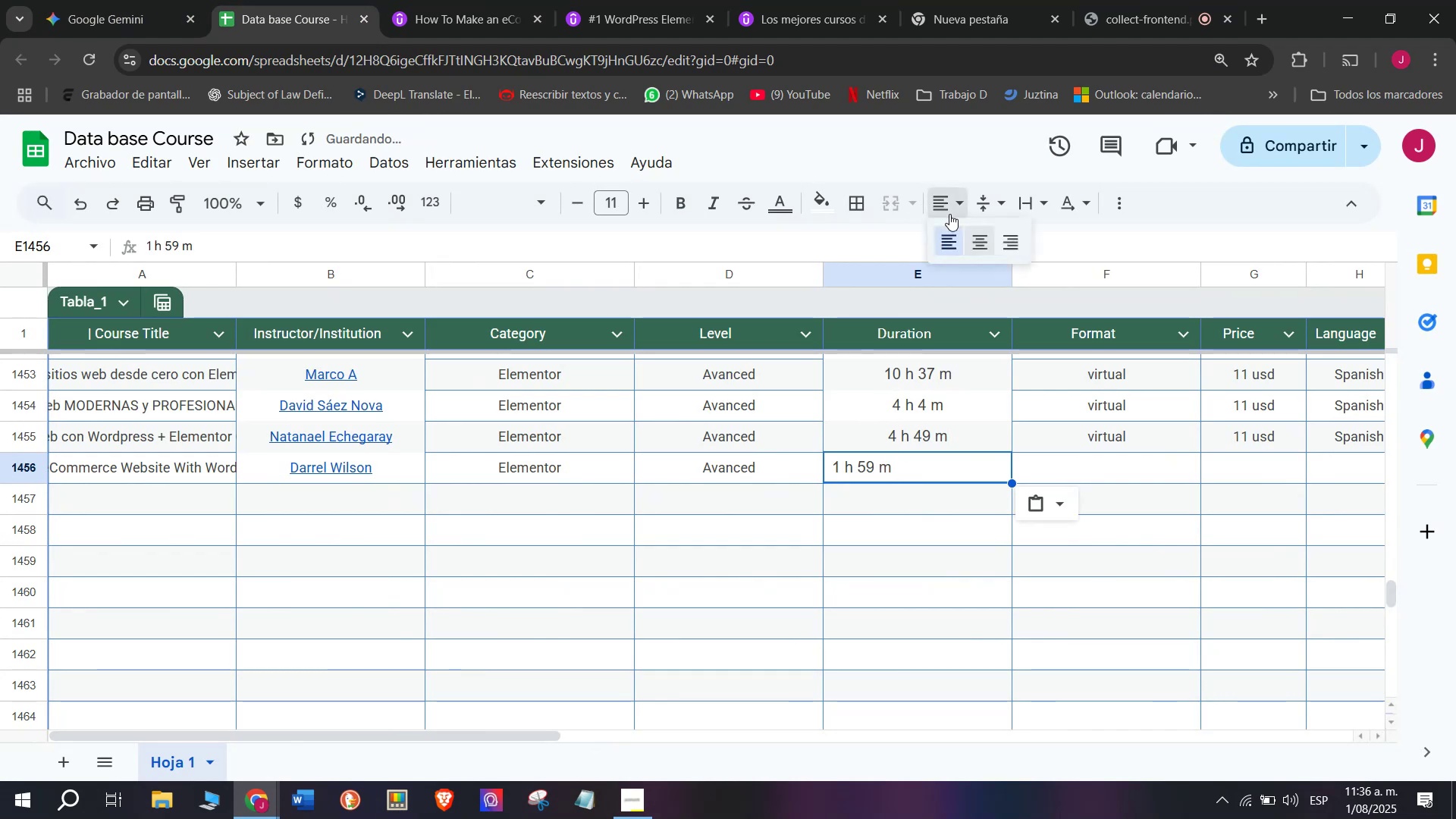 
double_click([974, 237])
 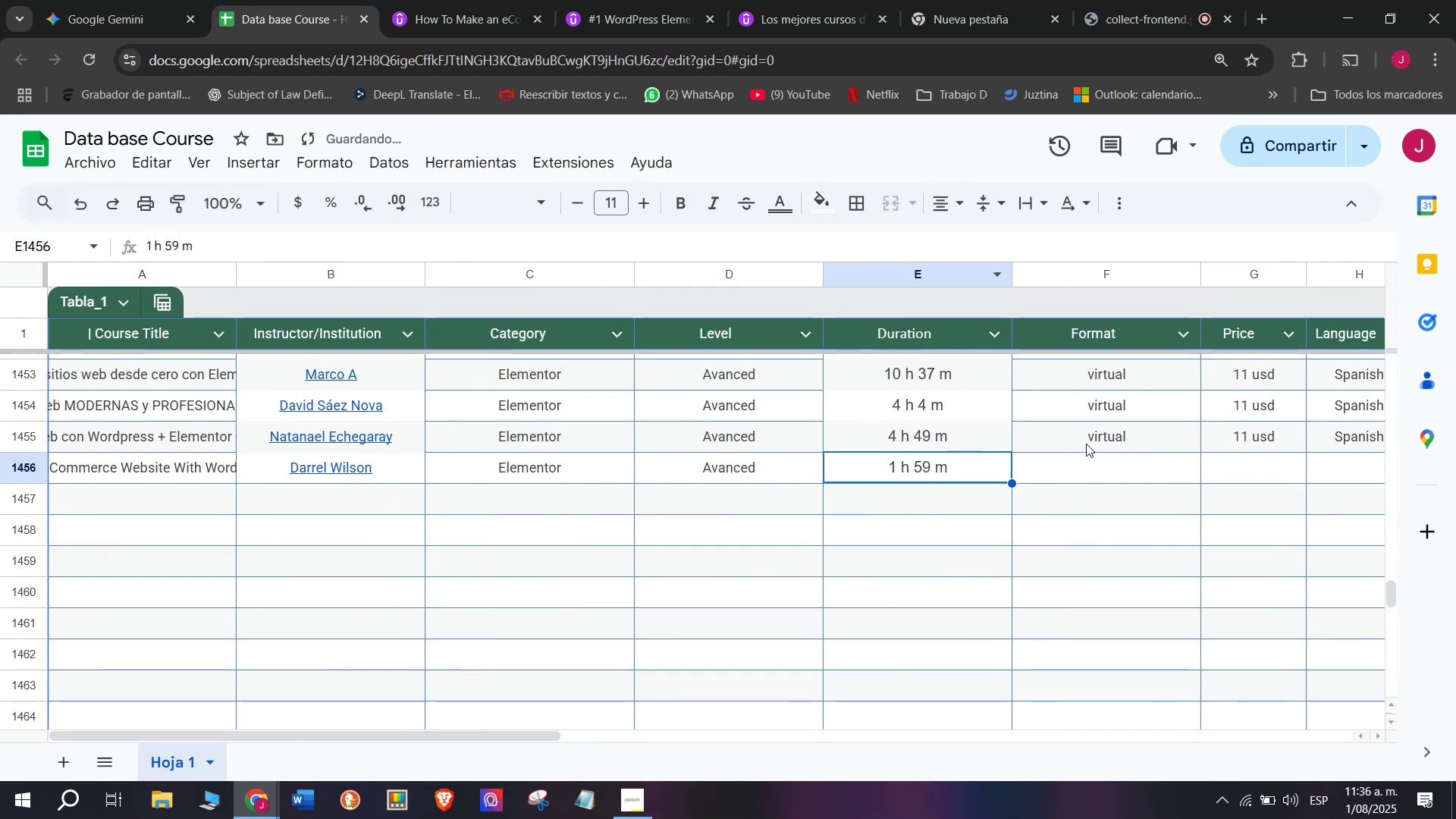 
left_click([1086, 442])
 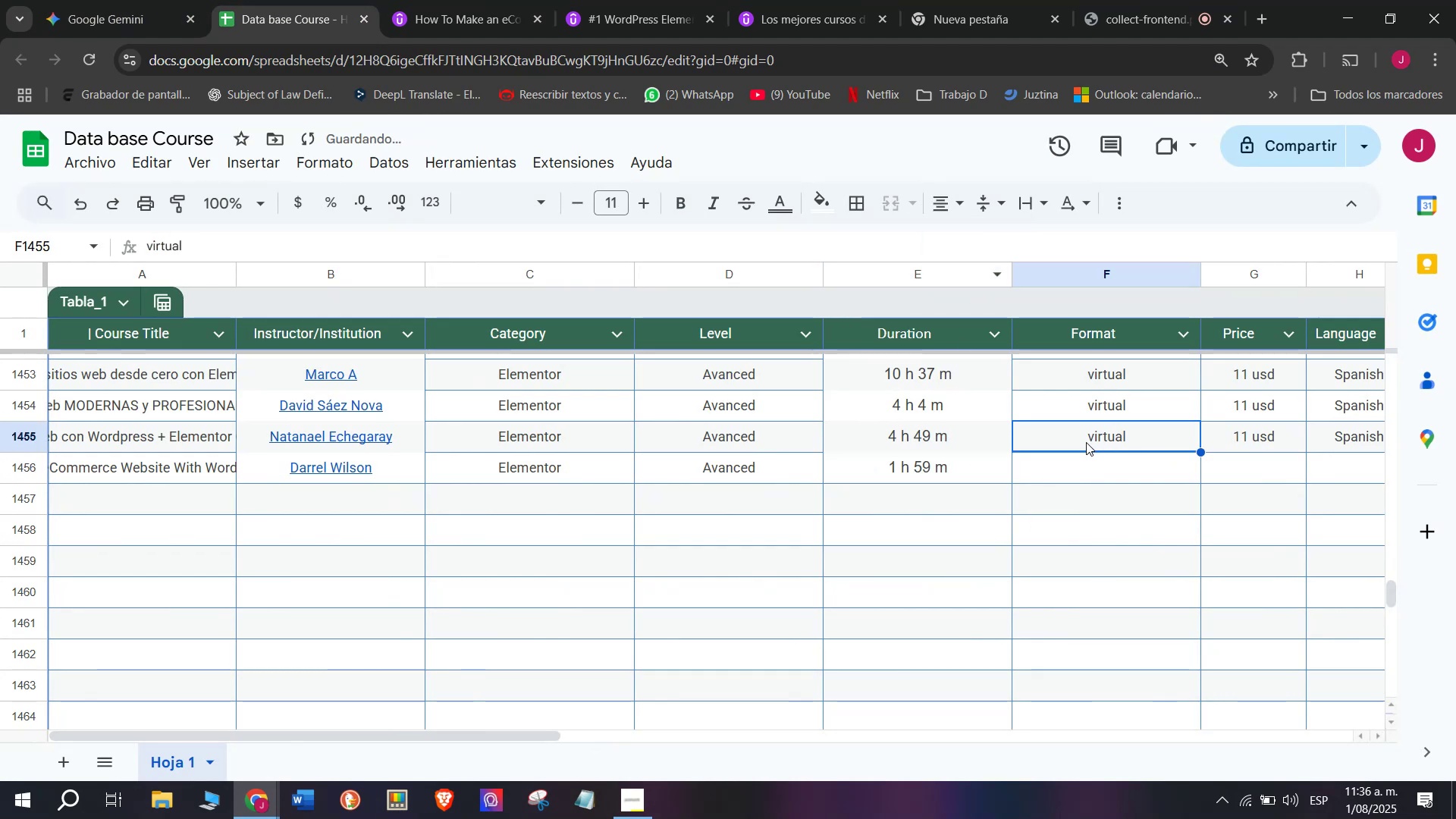 
key(Control+ControlLeft)
 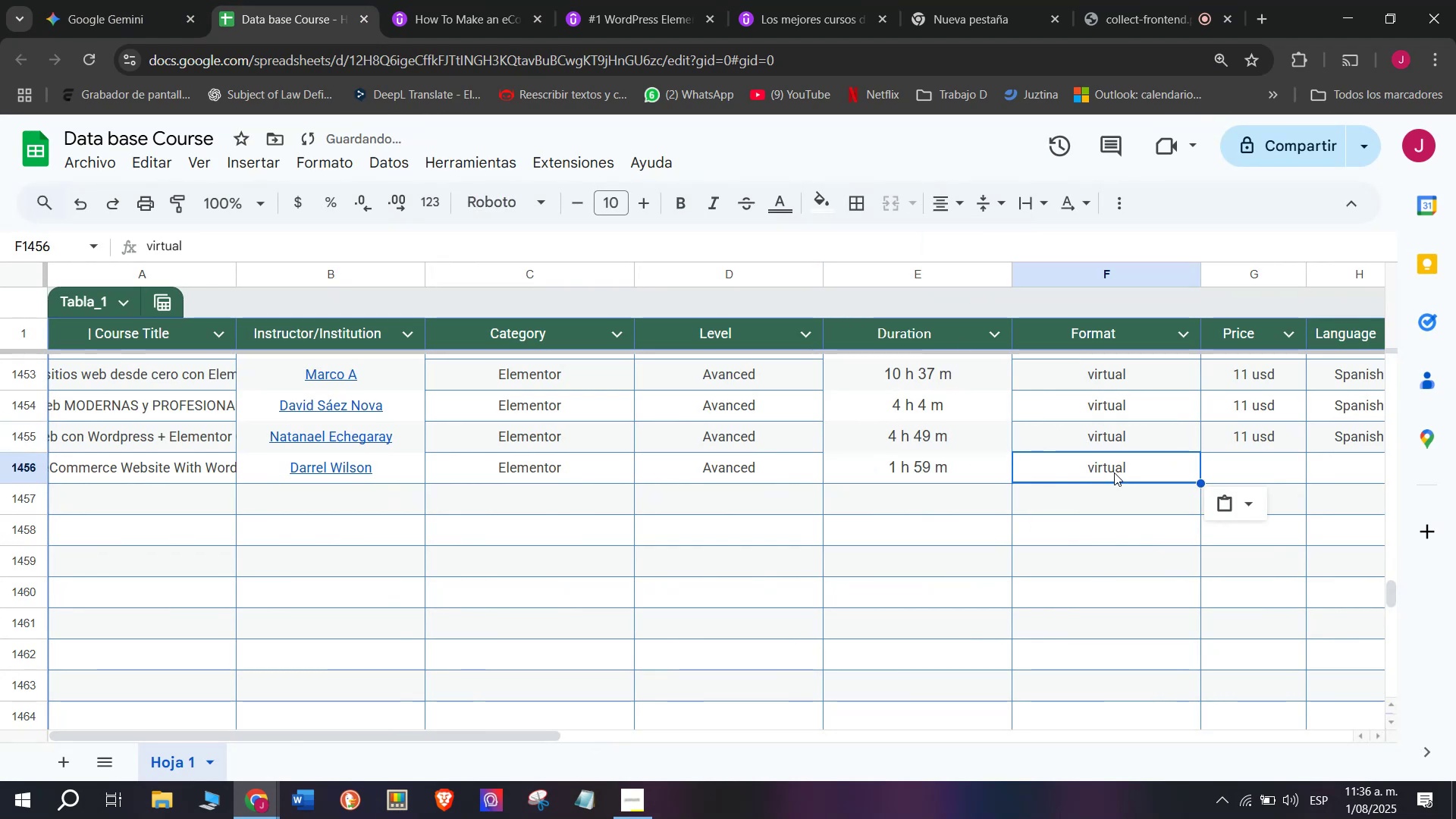 
key(Break)
 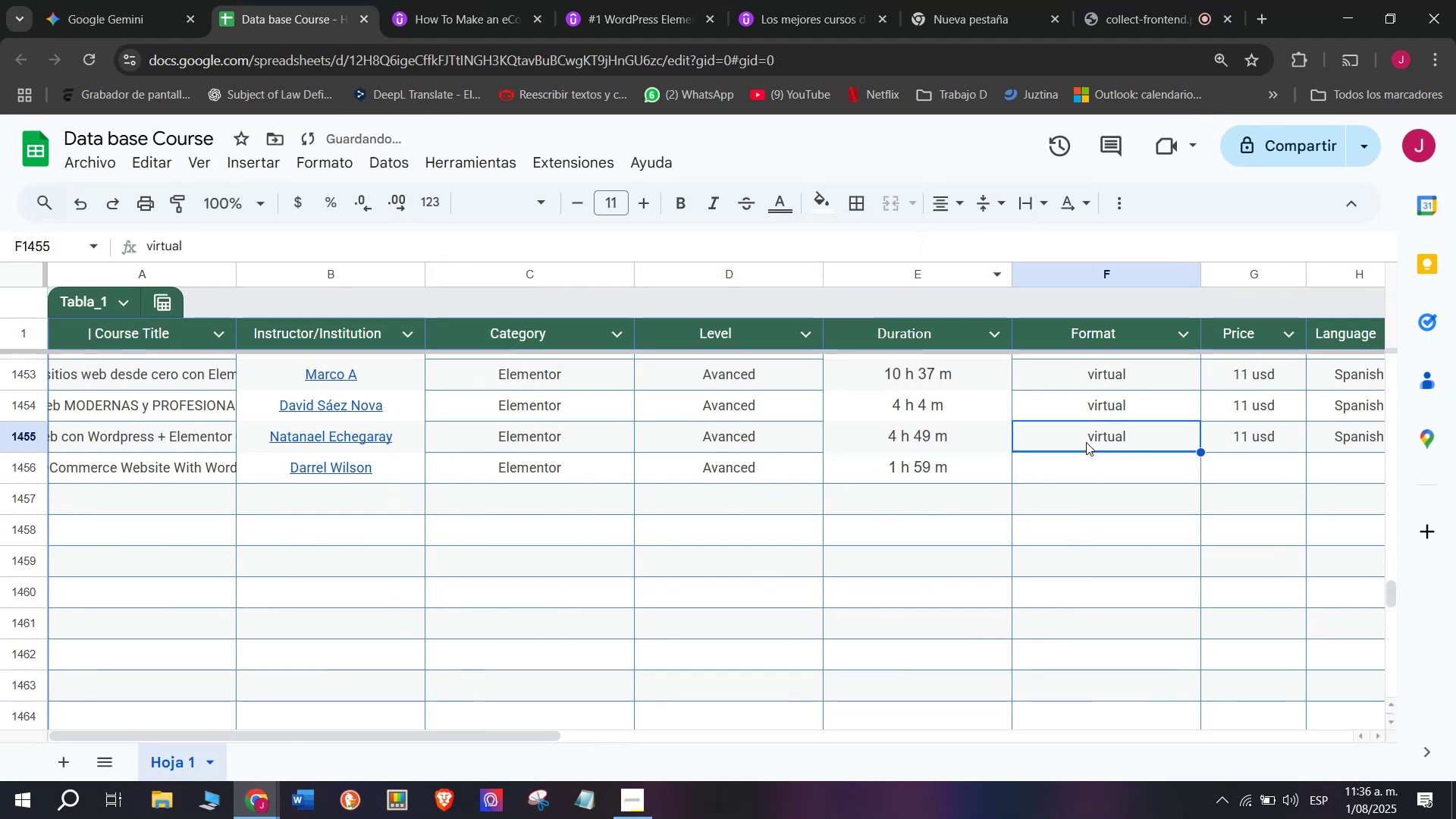 
key(Control+C)
 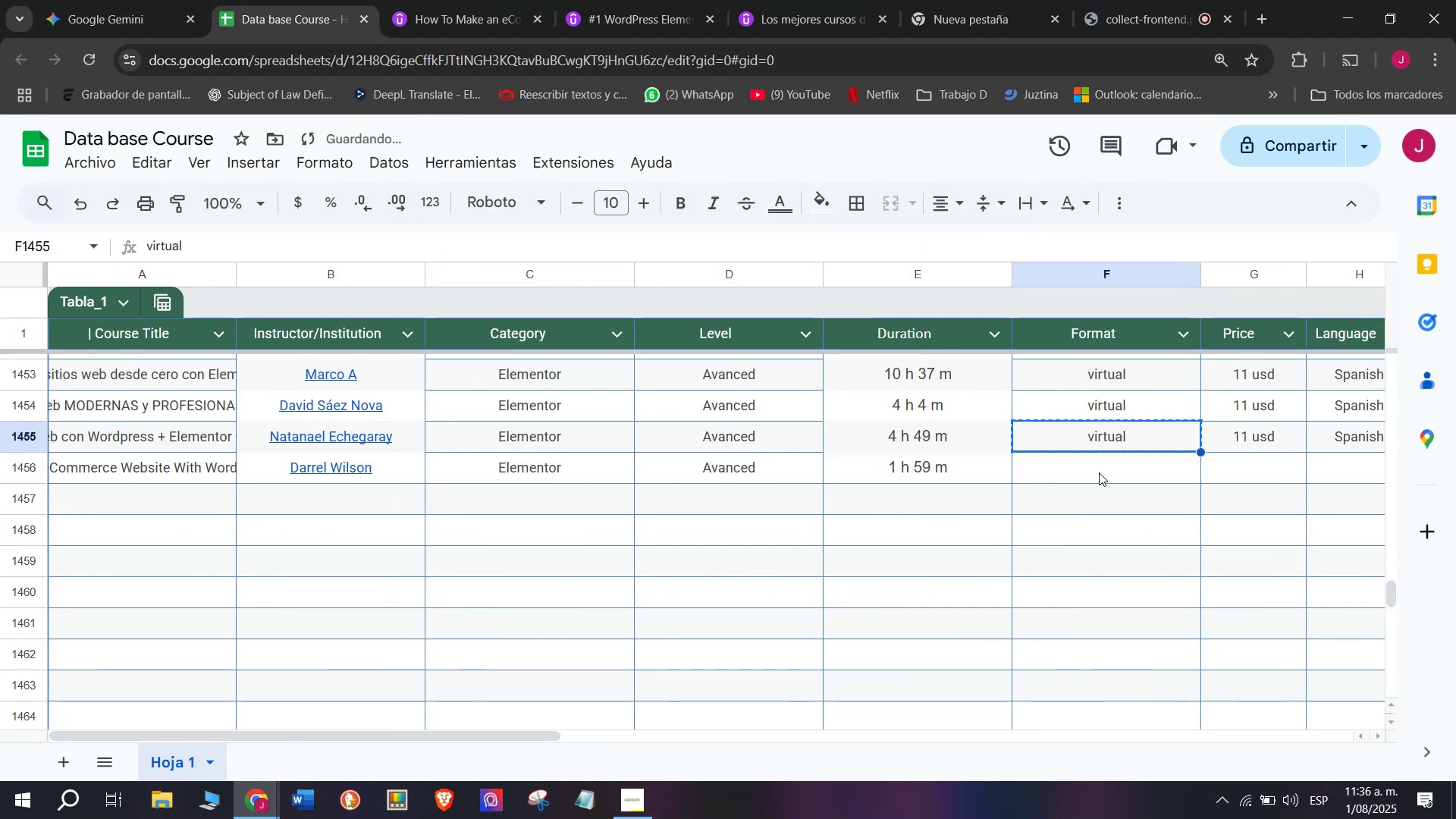 
key(Z)
 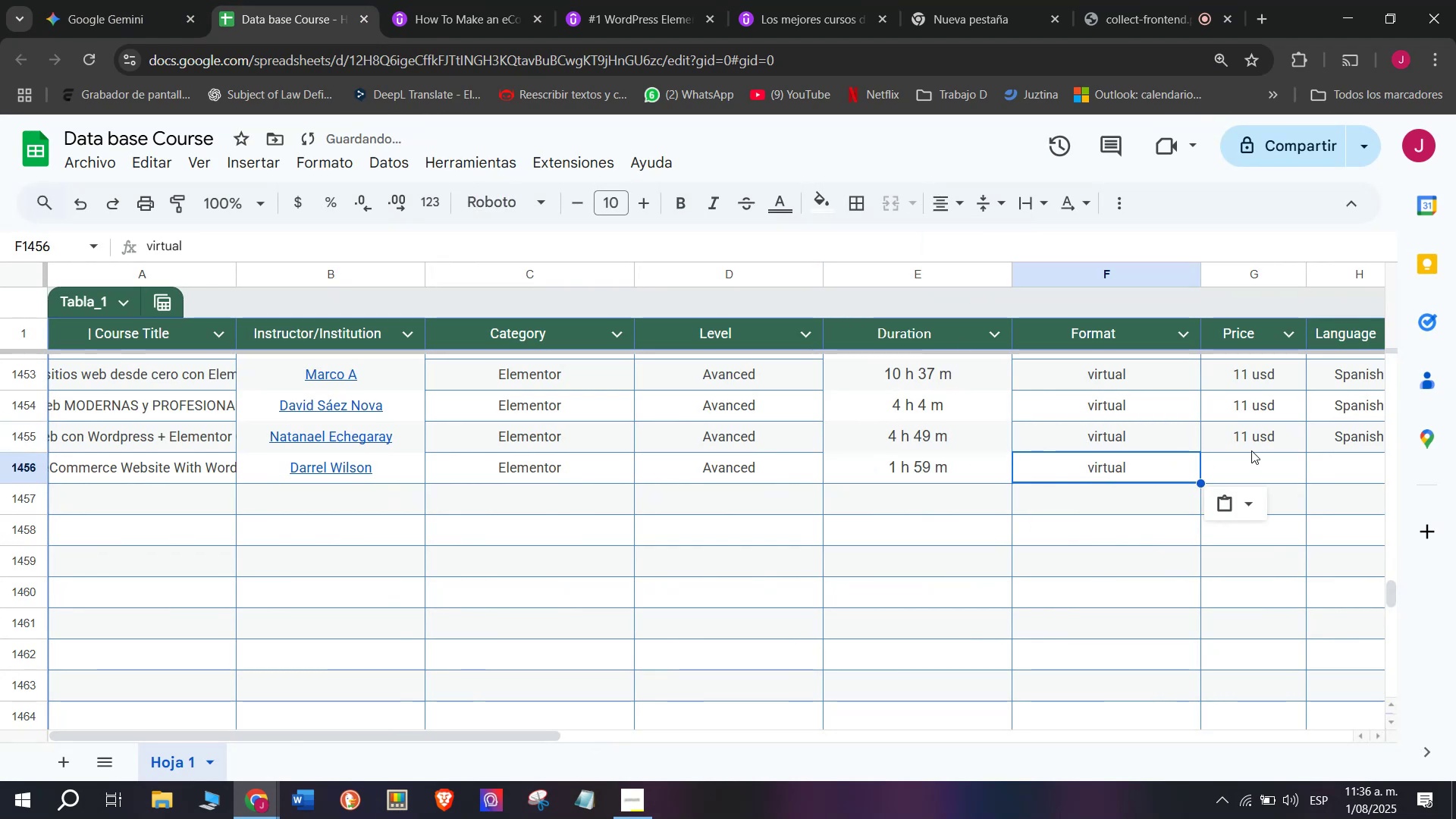 
key(Control+ControlLeft)
 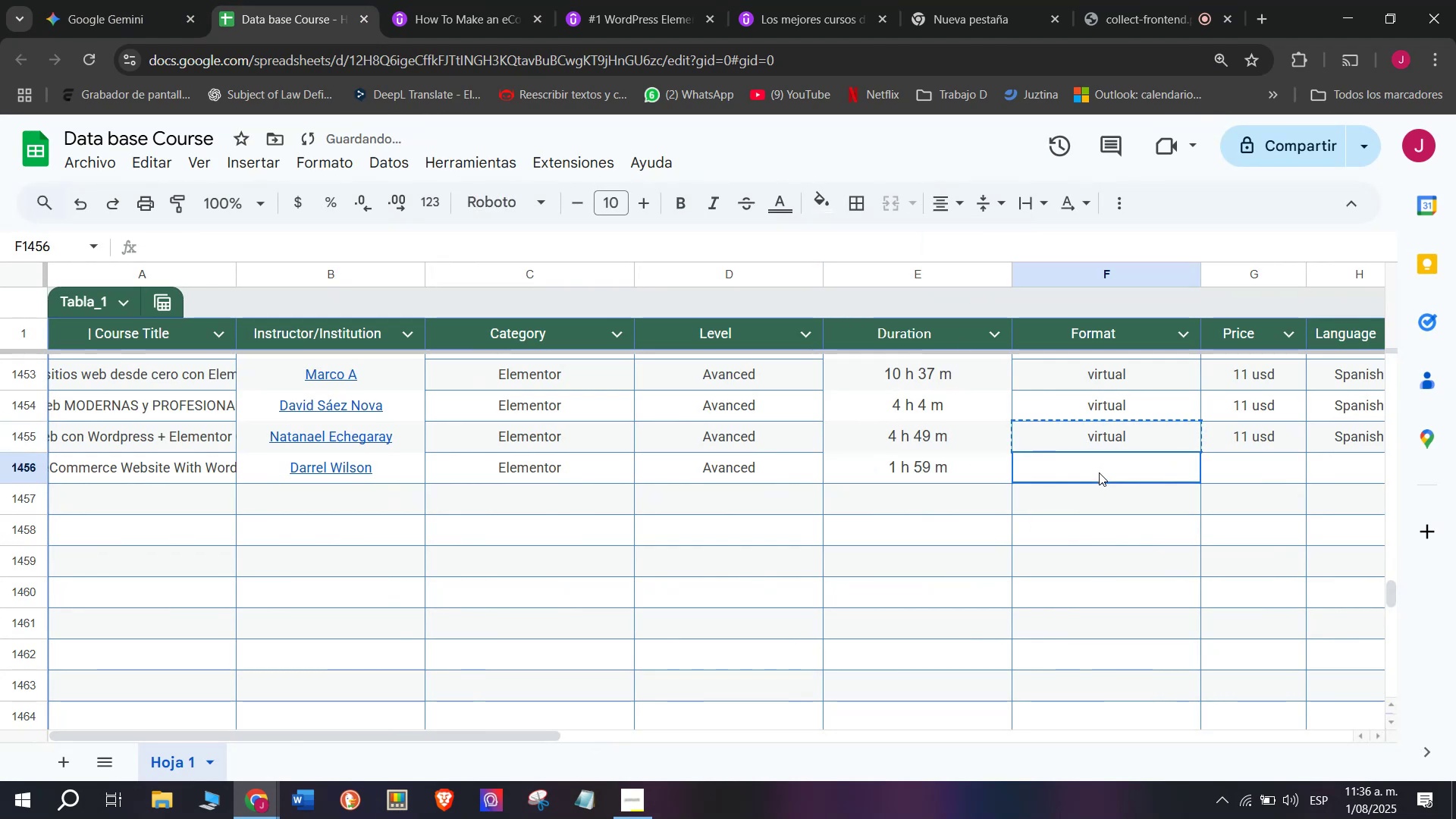 
key(Control+V)
 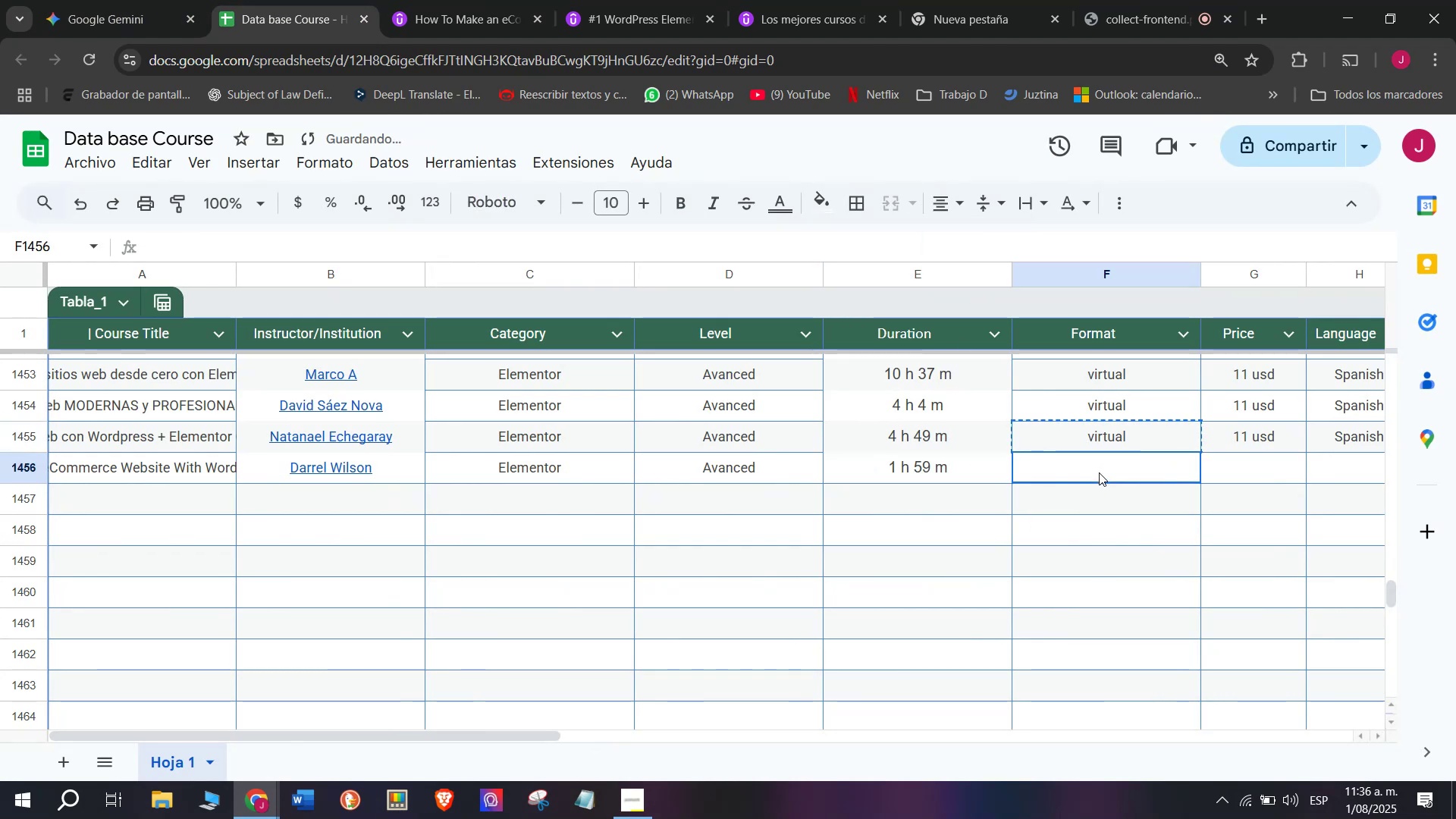 
left_click([1099, 472])
 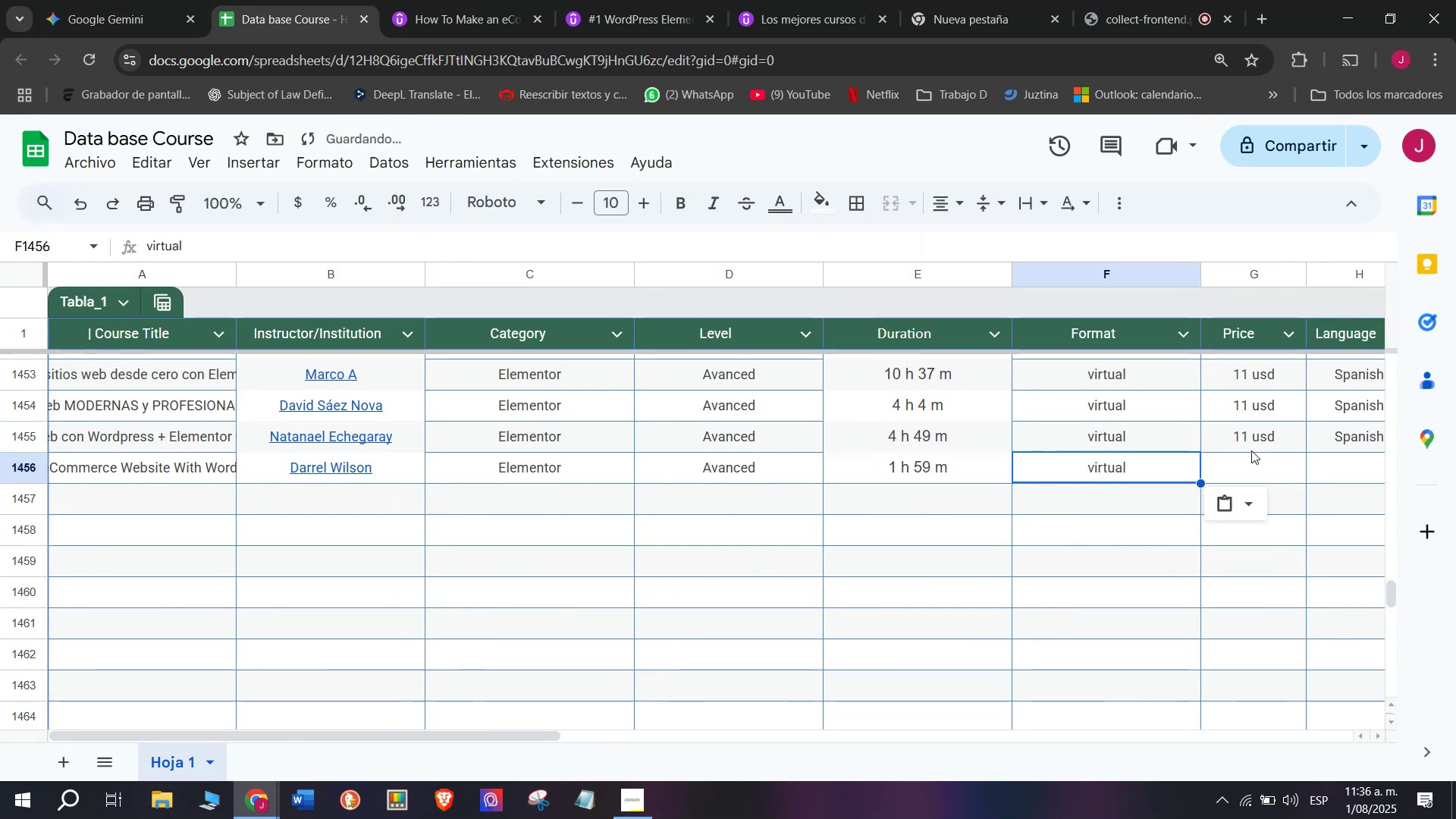 
left_click([1255, 441])
 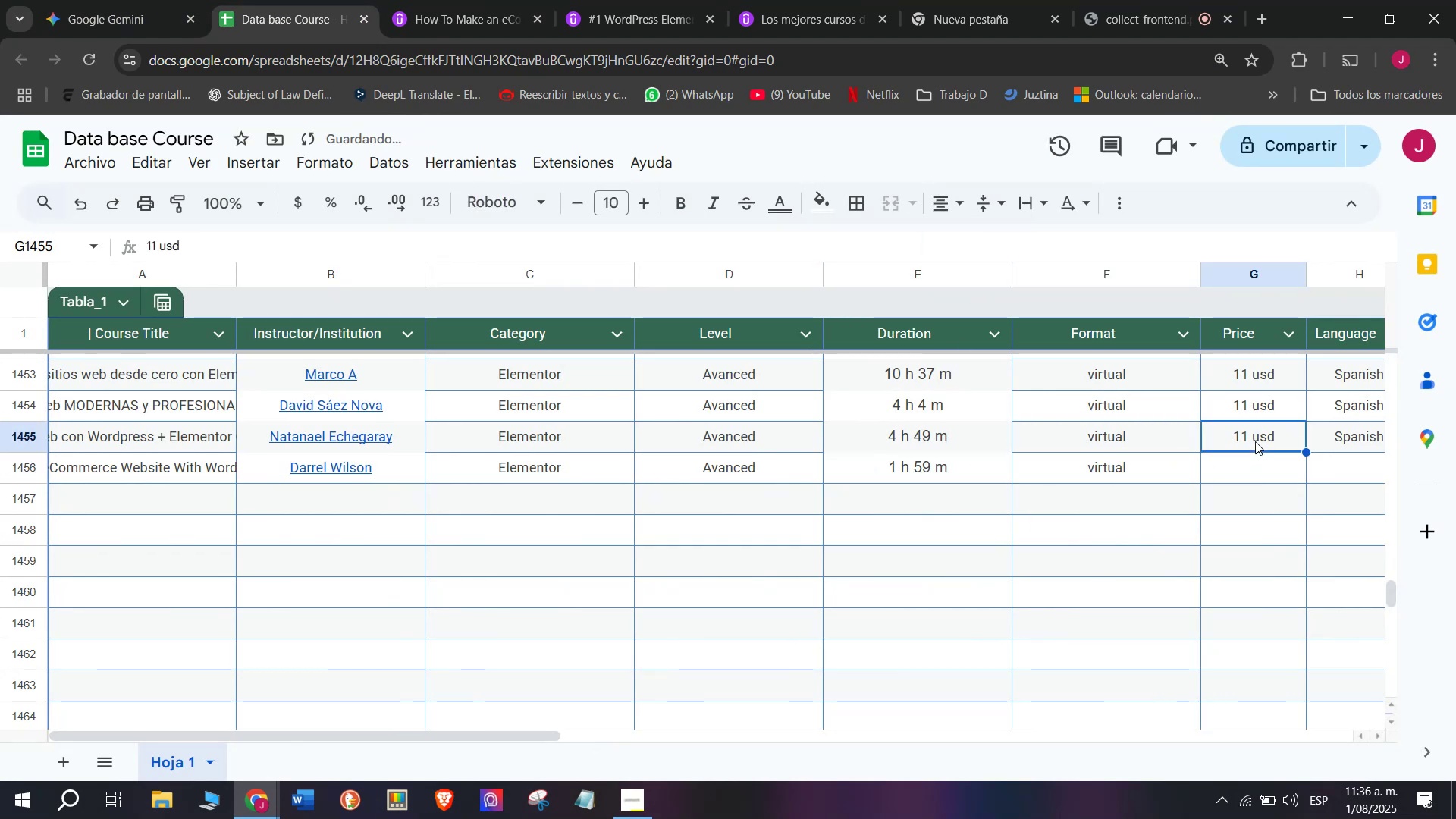 
key(Break)
 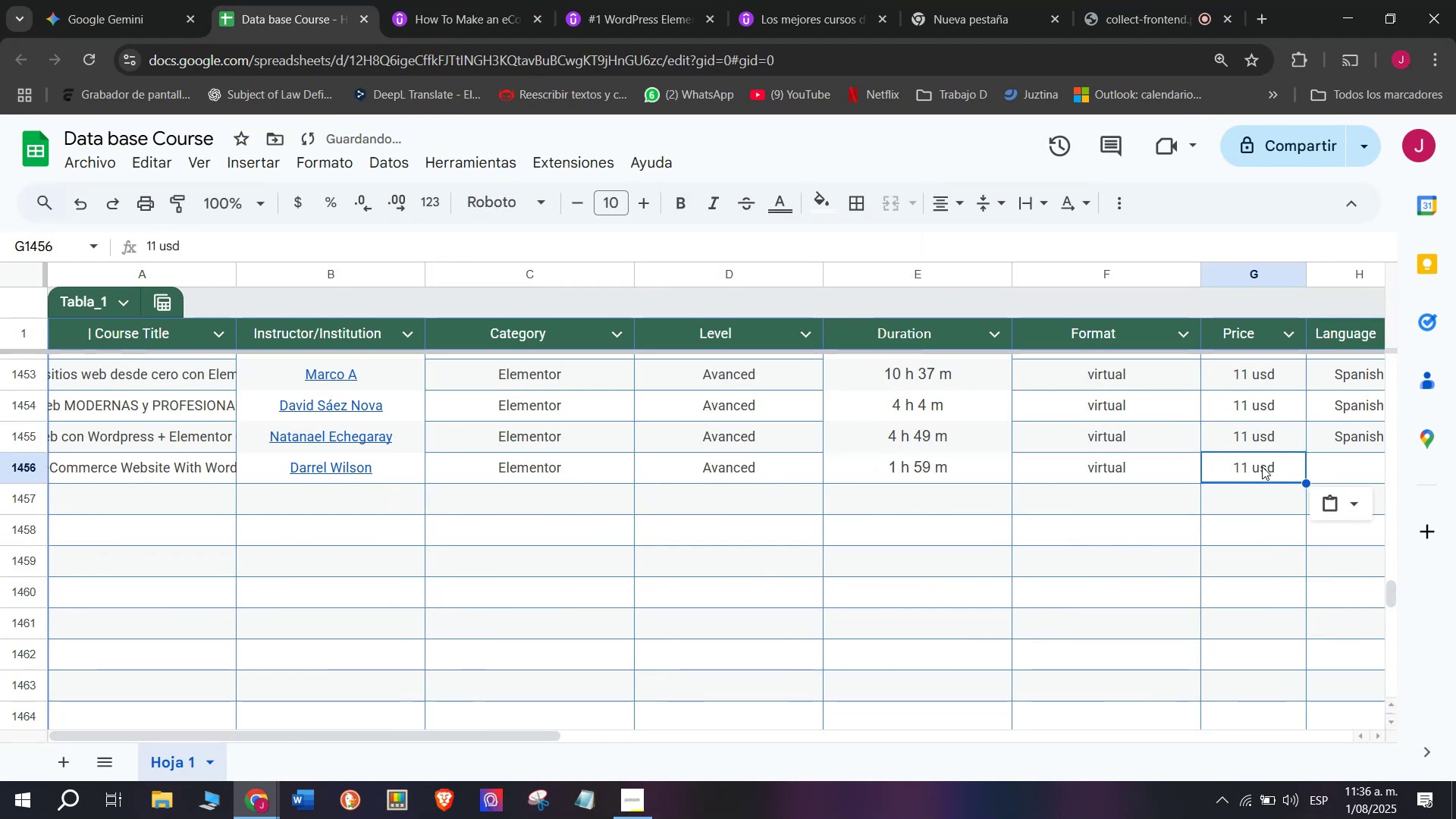 
key(Control+ControlLeft)
 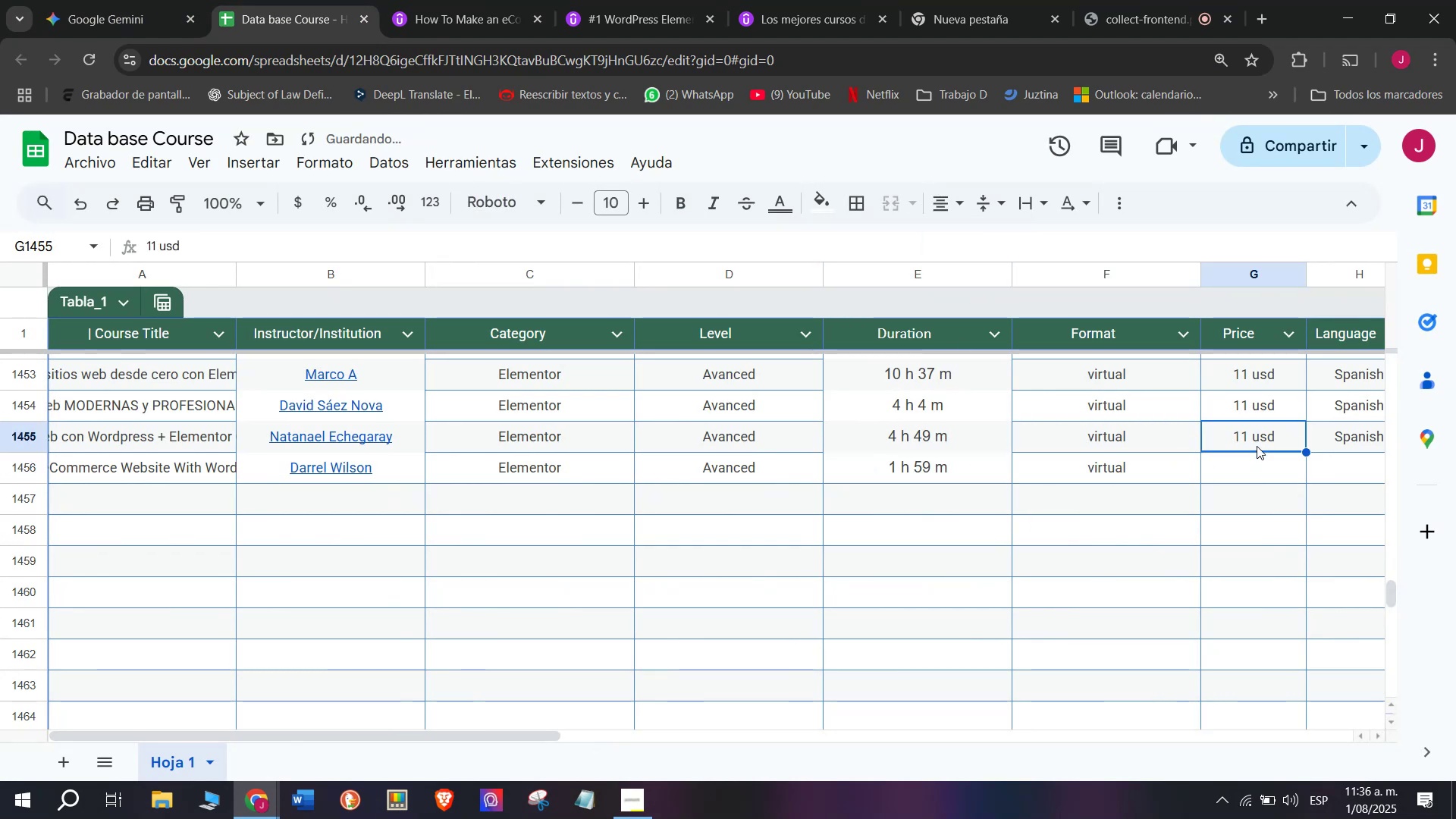 
key(Control+C)
 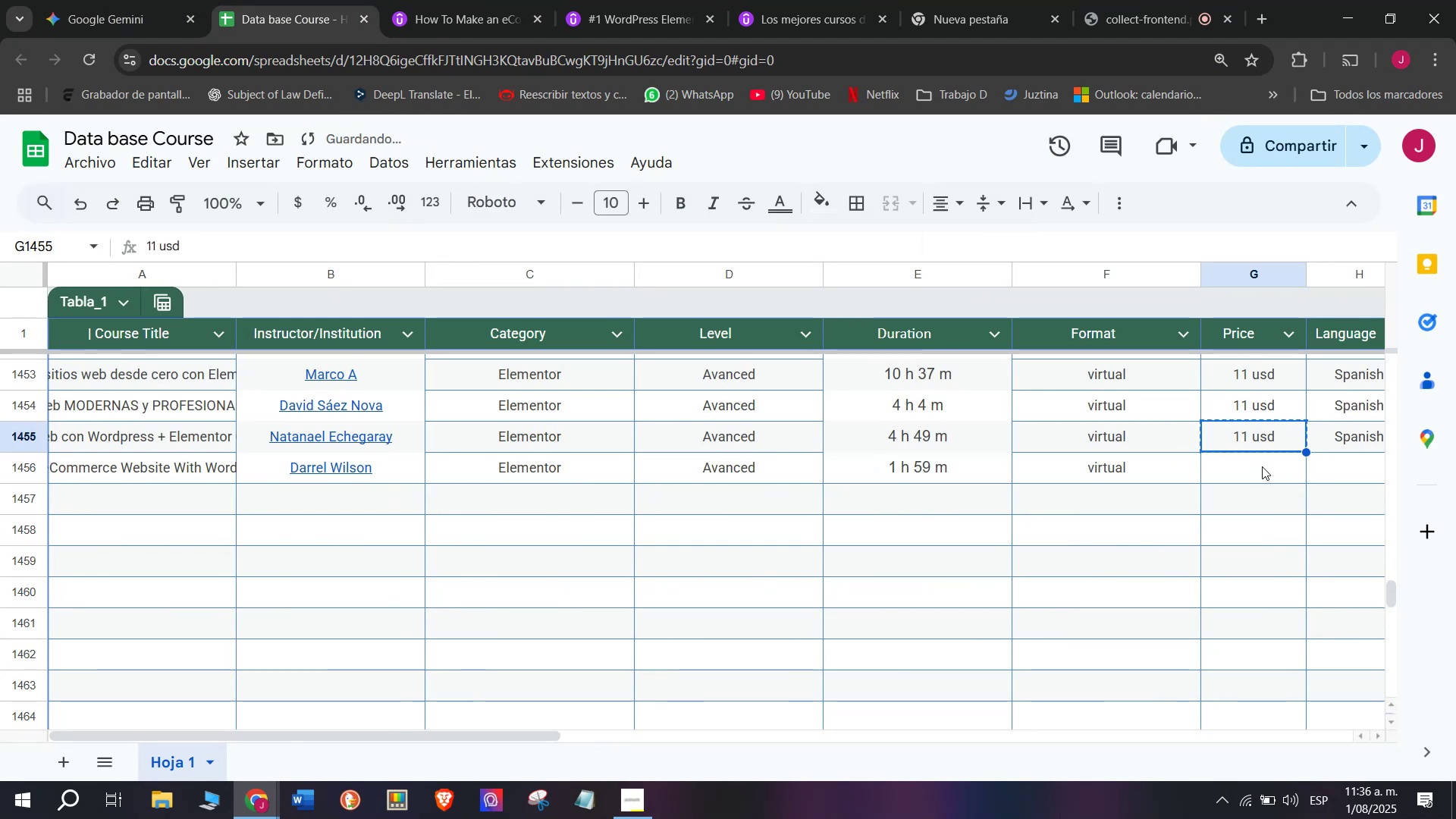 
double_click([1262, 466])
 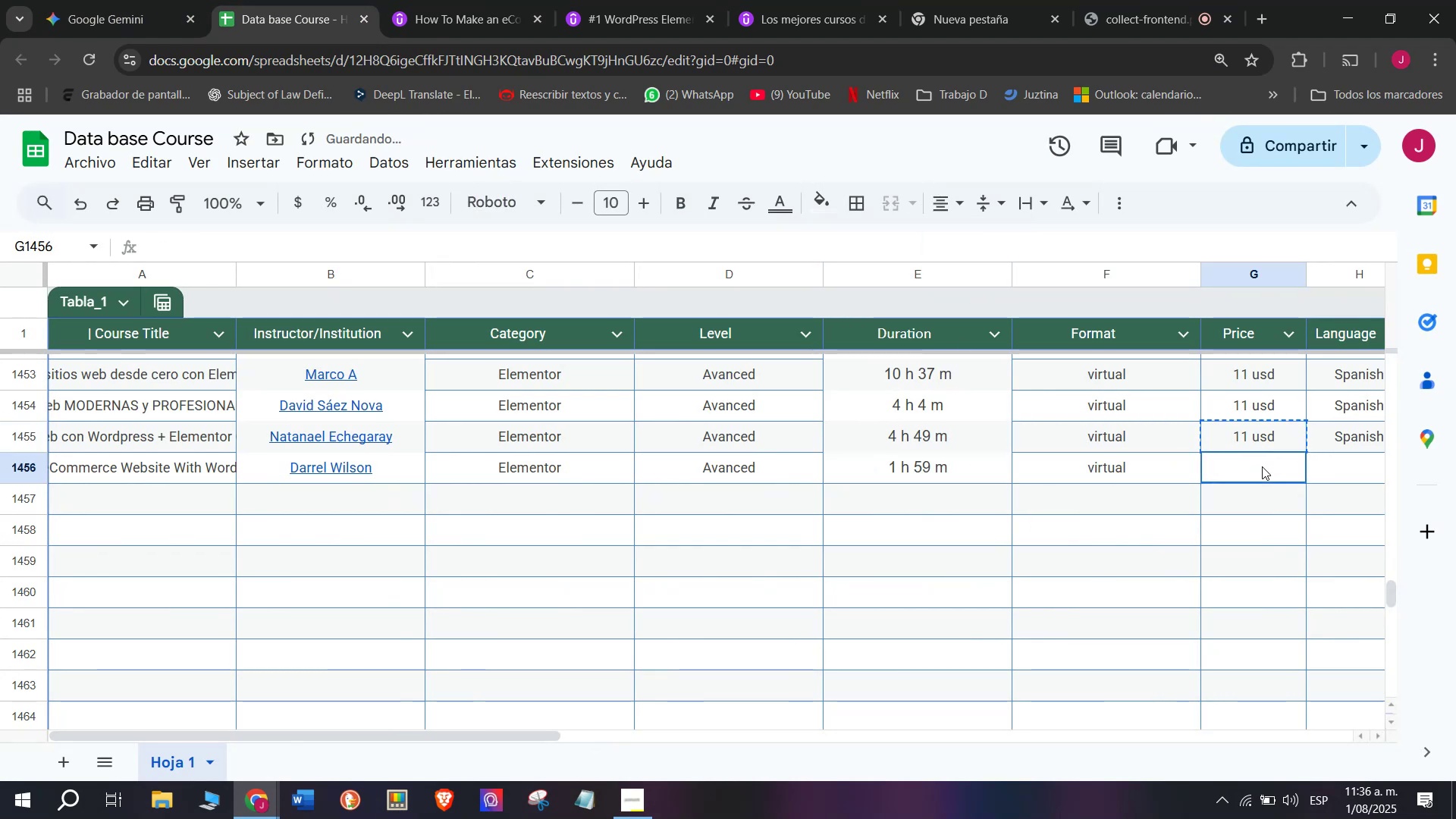 
key(Z)
 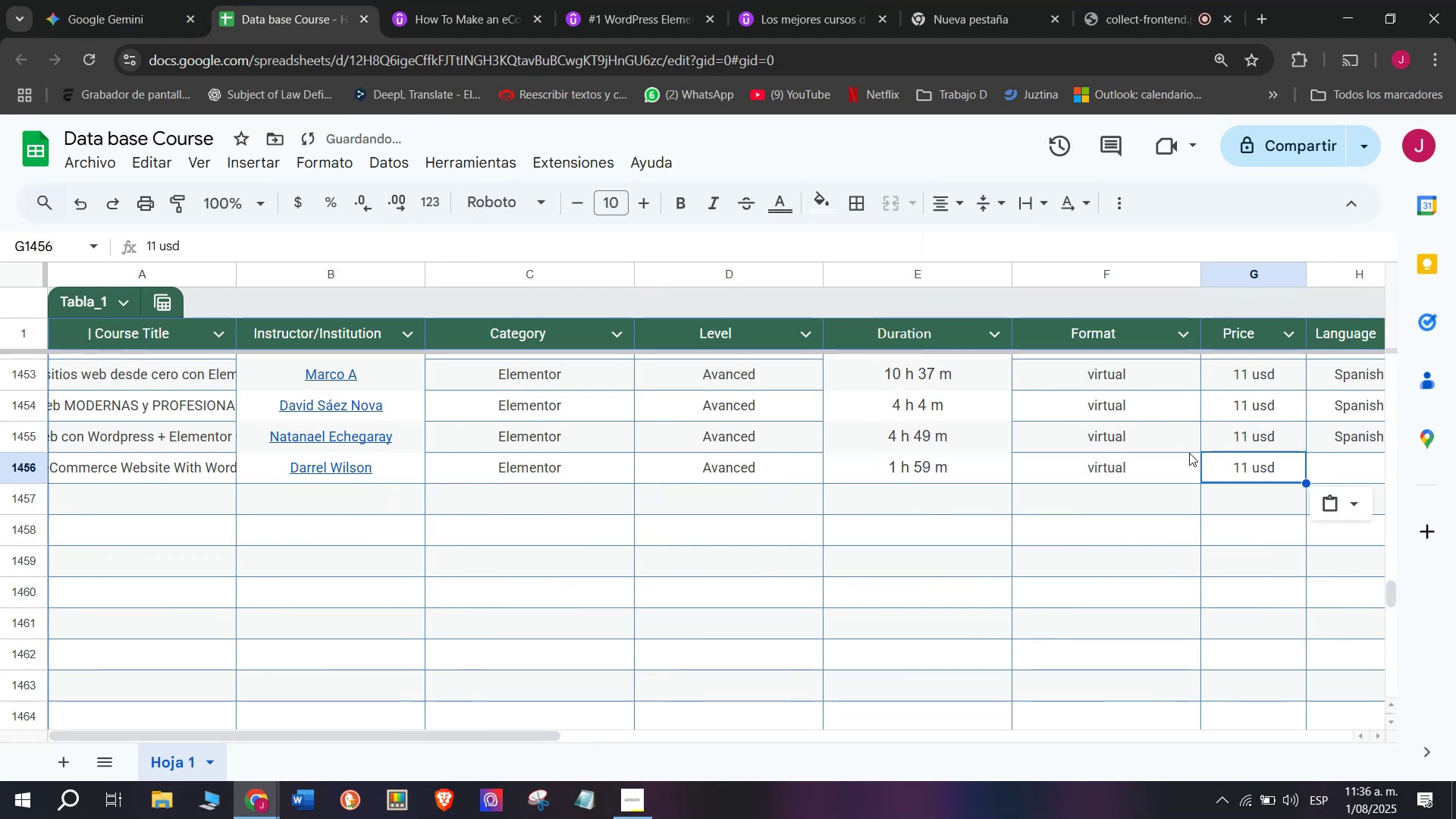 
key(Control+ControlLeft)
 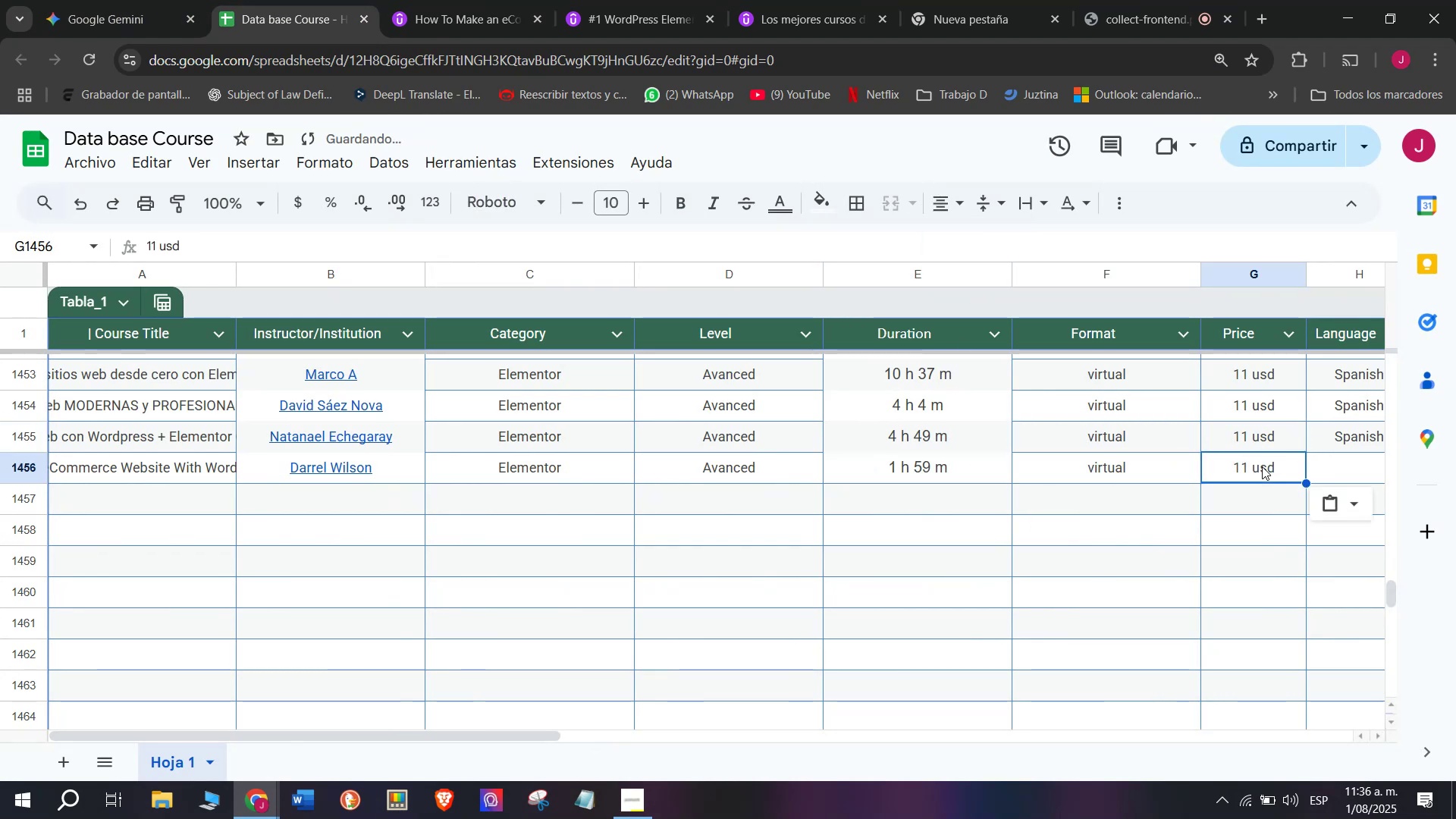 
key(Control+V)
 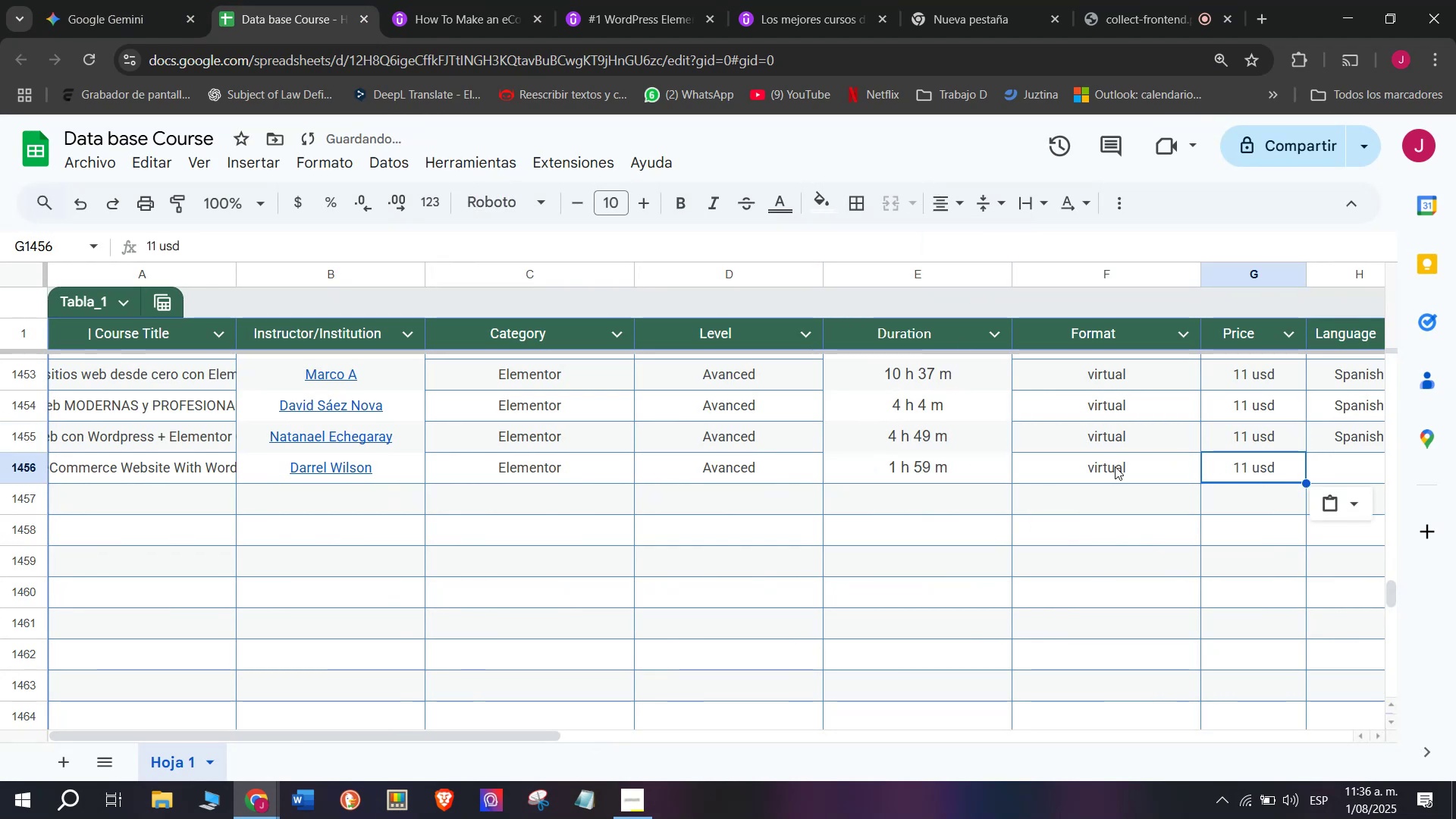 
left_click([1115, 466])
 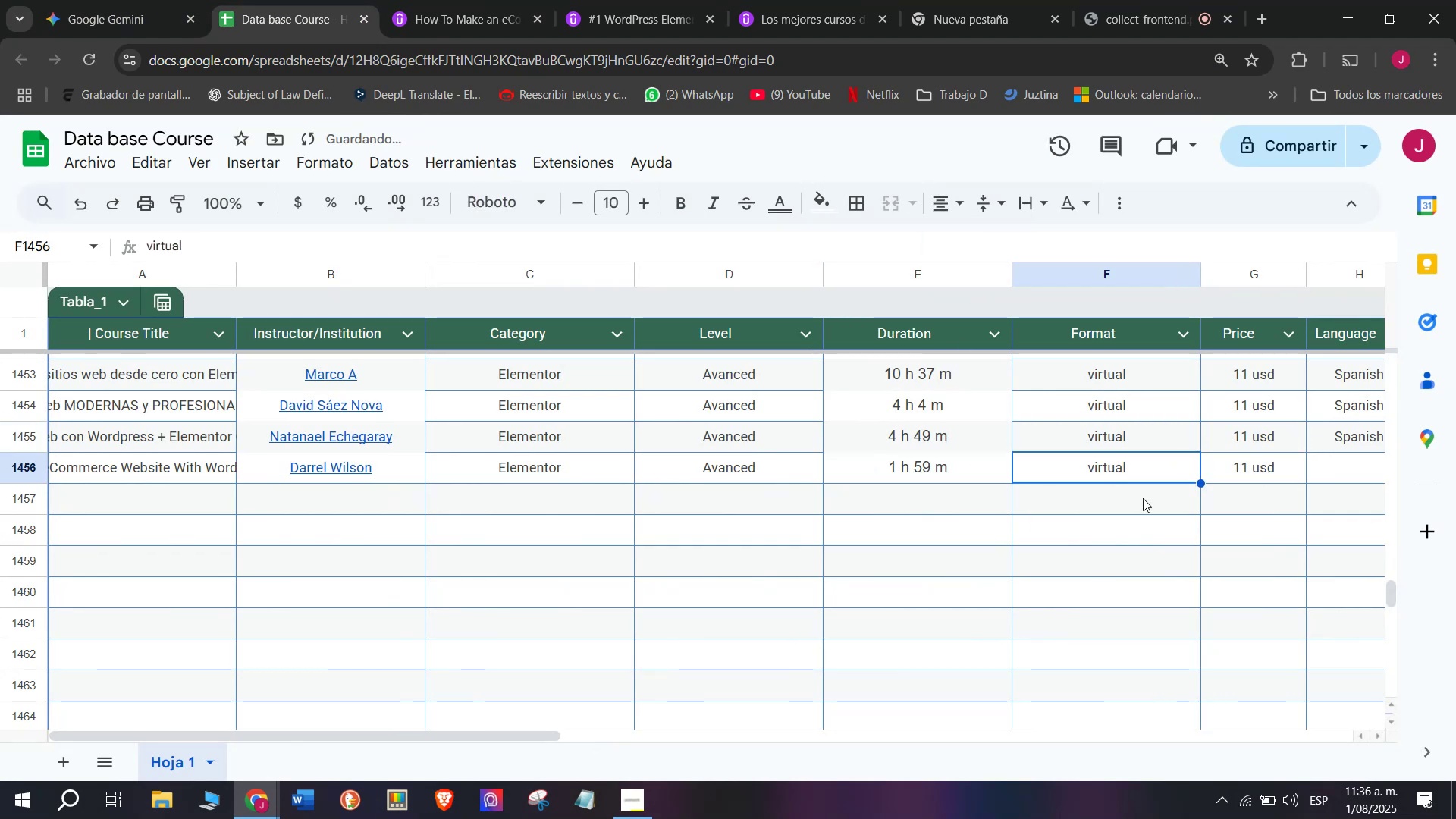 
left_click([1143, 498])
 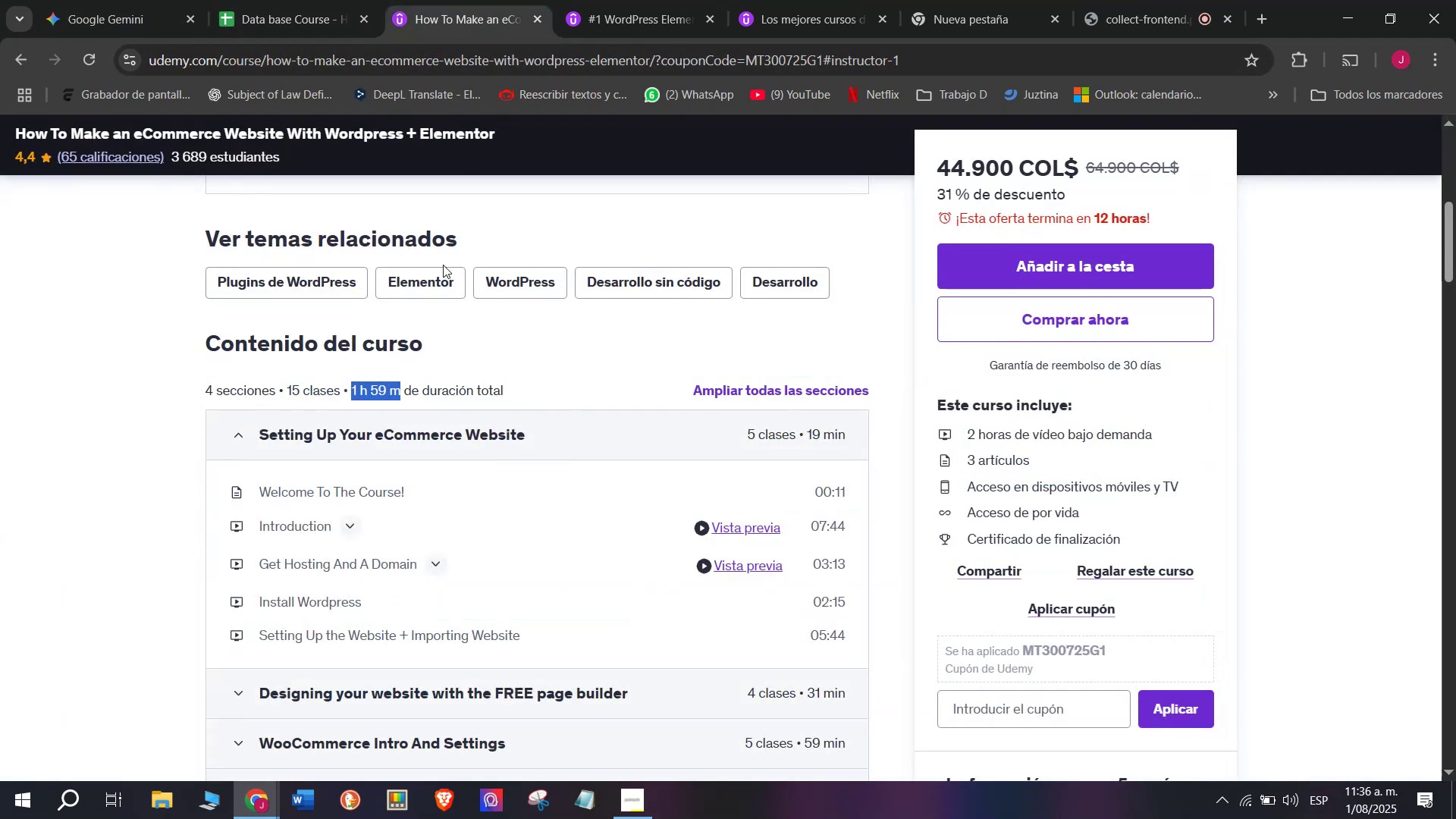 
scroll: coordinate [306, 478], scroll_direction: up, amount: 2.0
 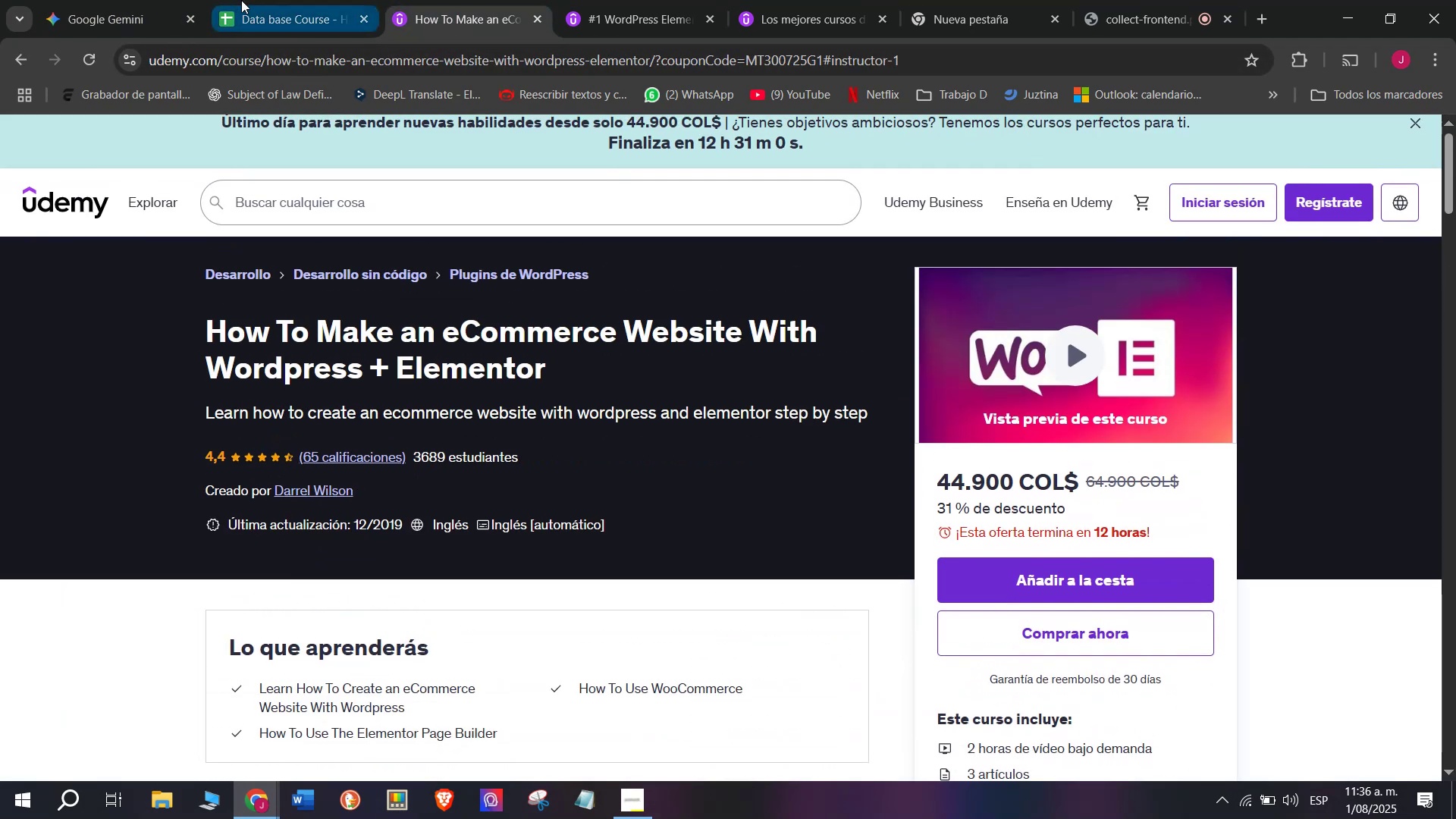 
left_click([241, 0])
 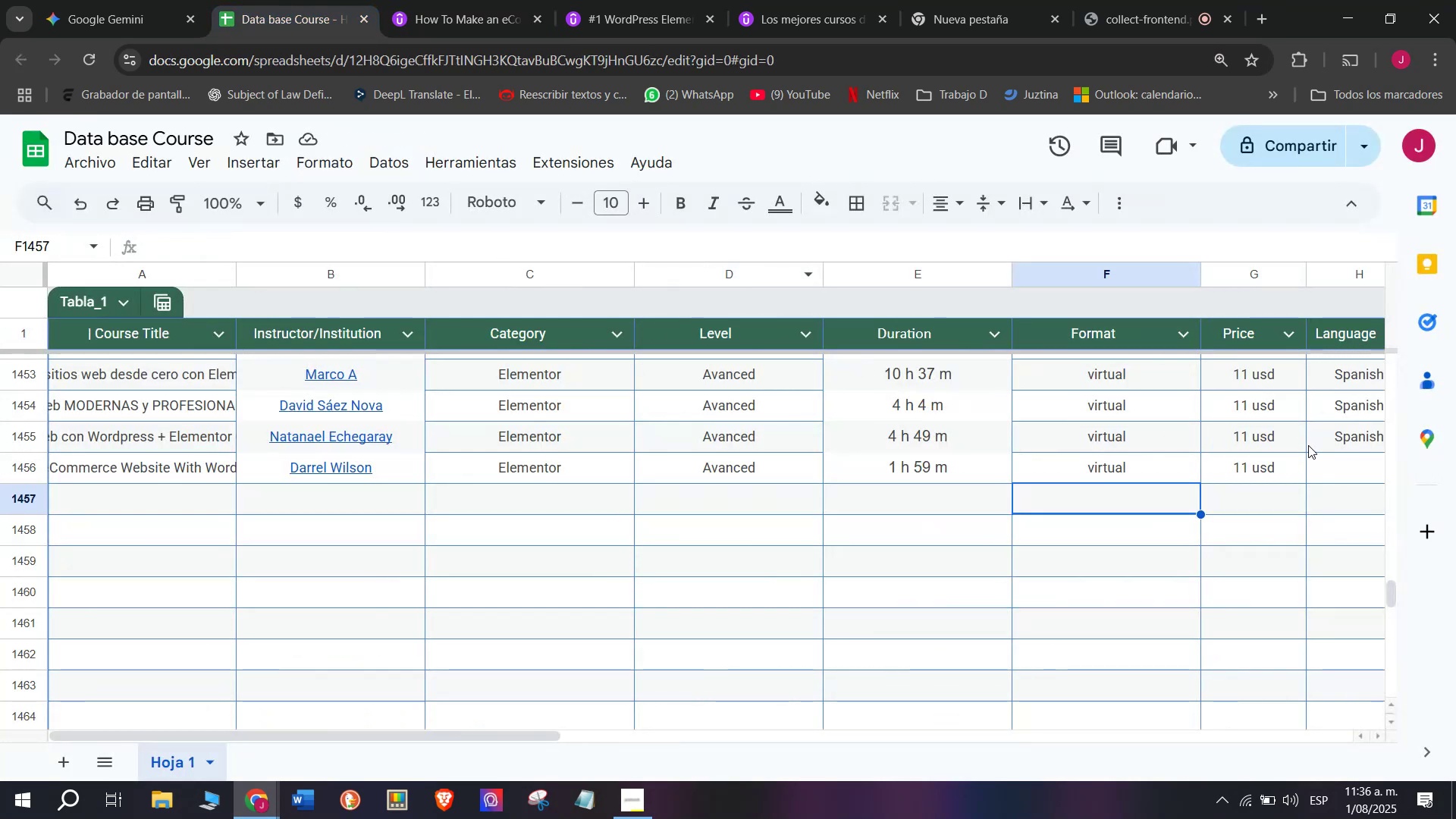 
left_click([1337, 445])
 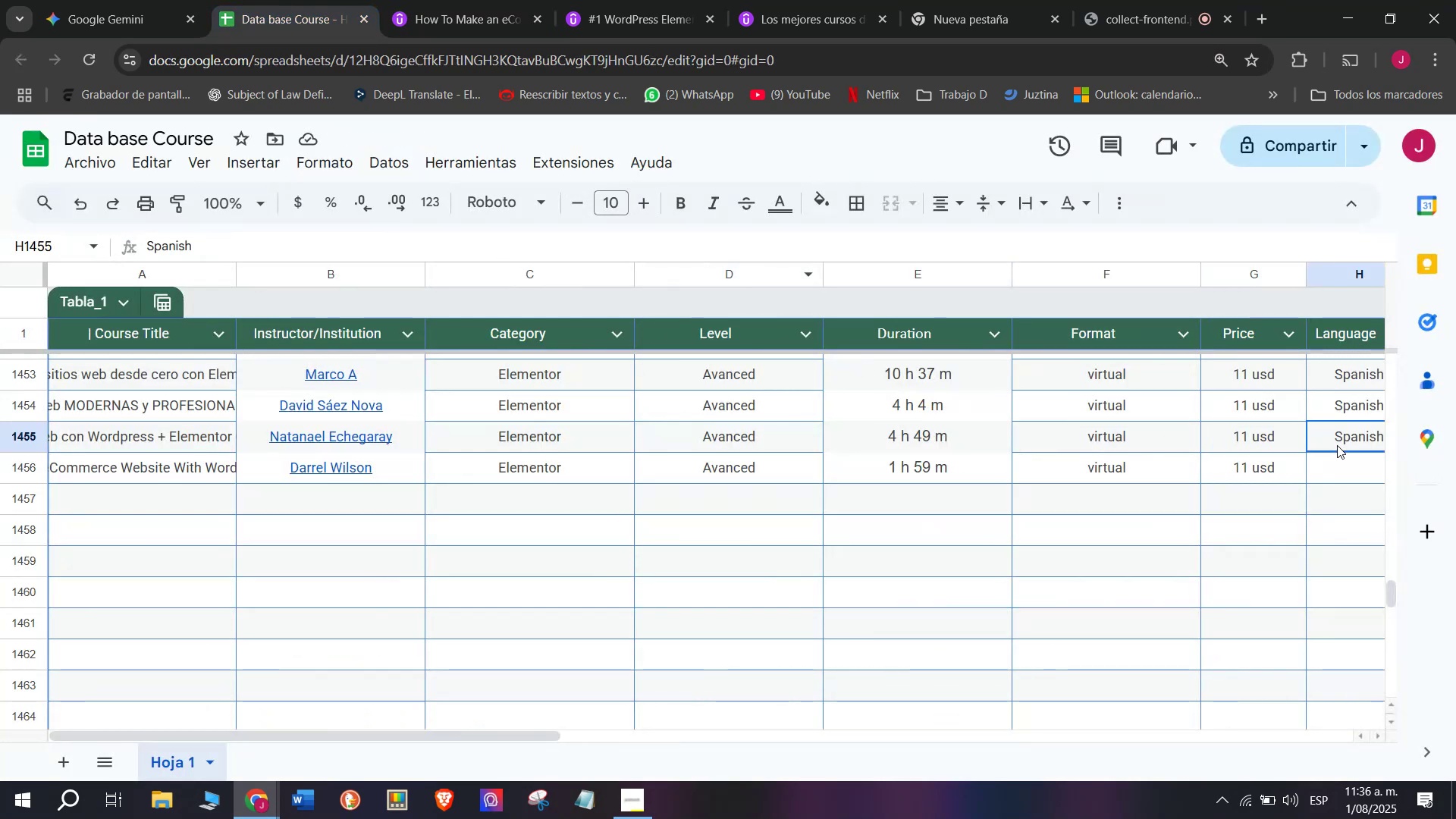 
key(Break)
 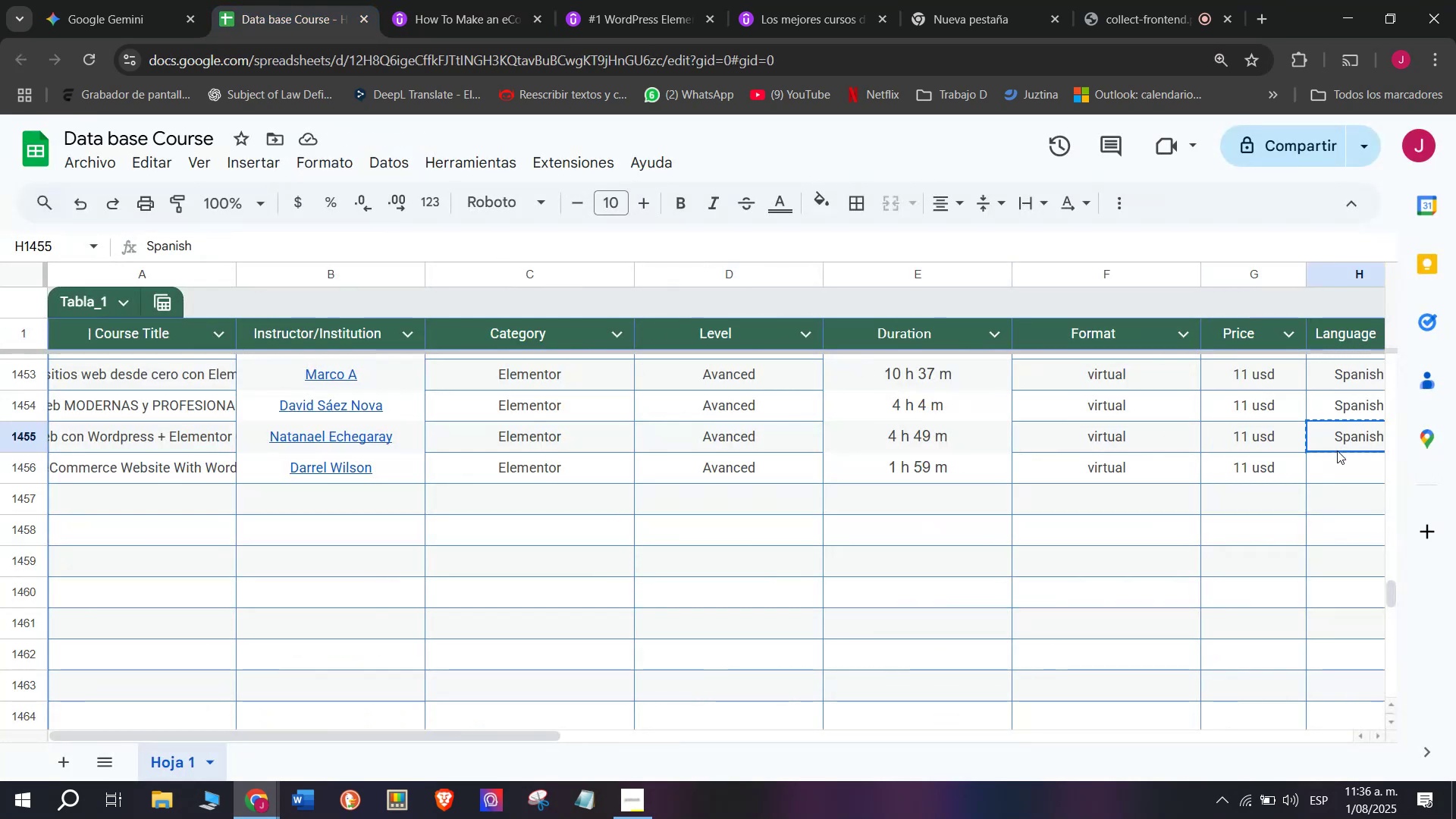 
key(Control+ControlLeft)
 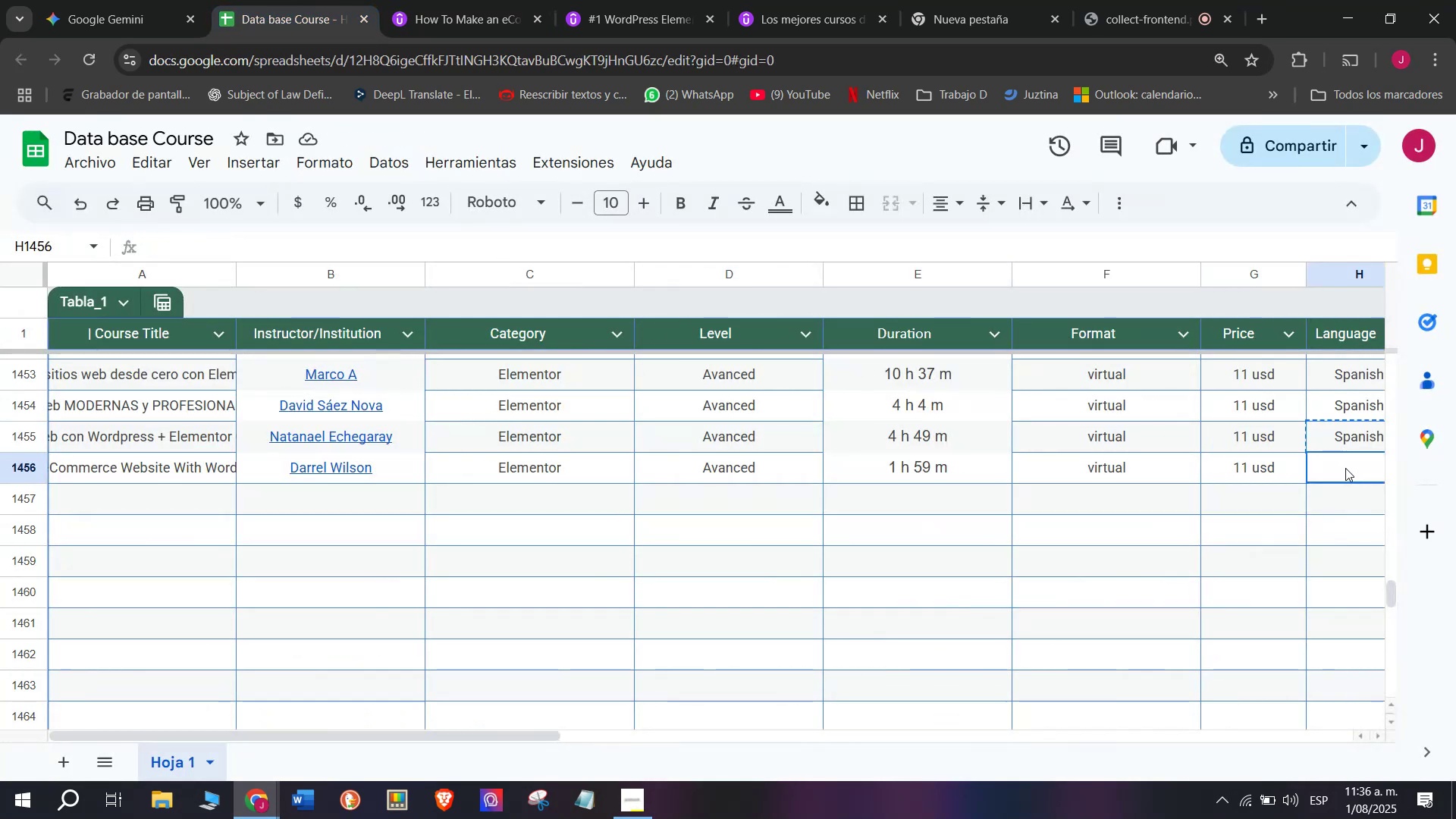 
key(Control+C)
 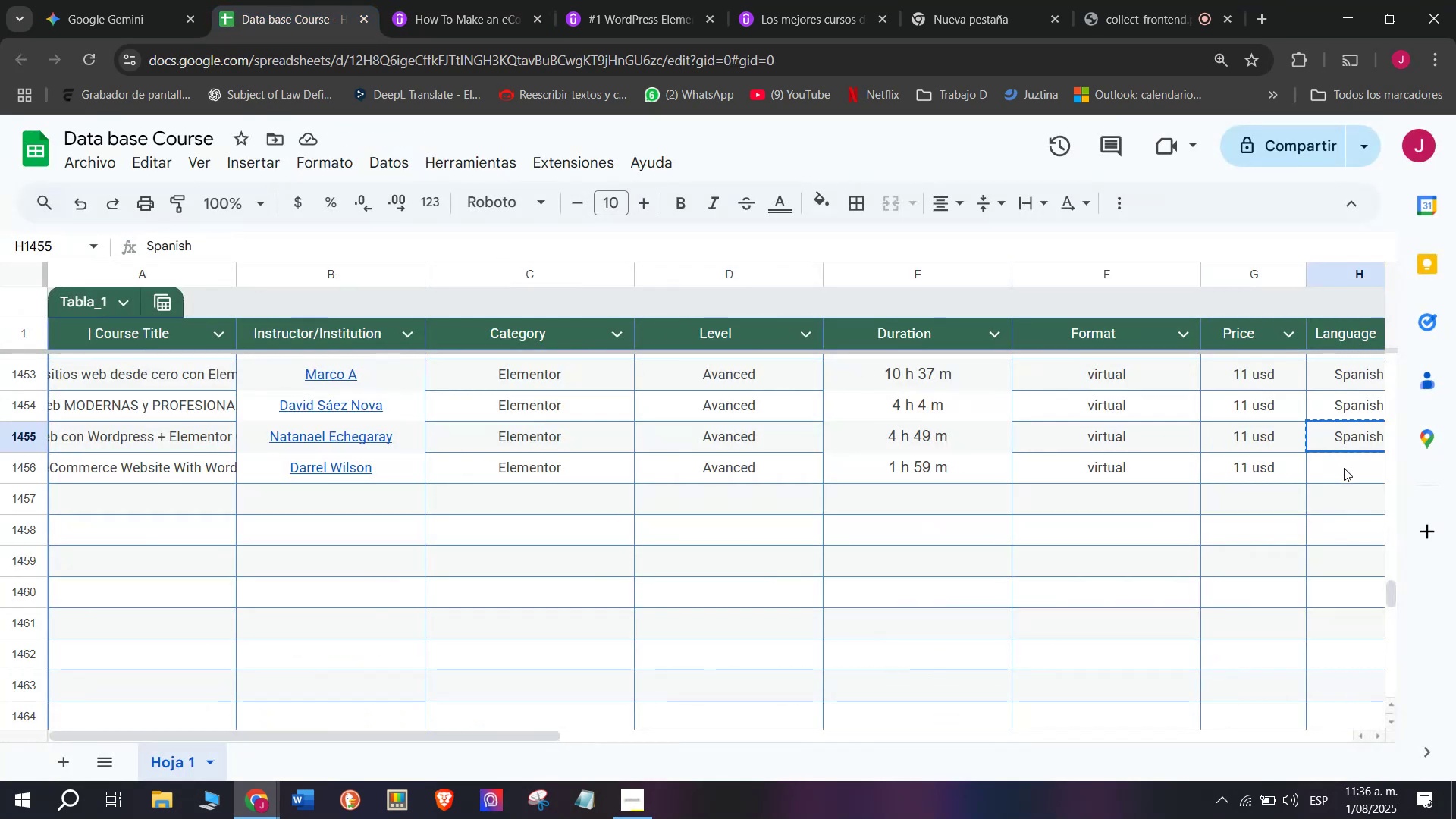 
key(Control+ControlLeft)
 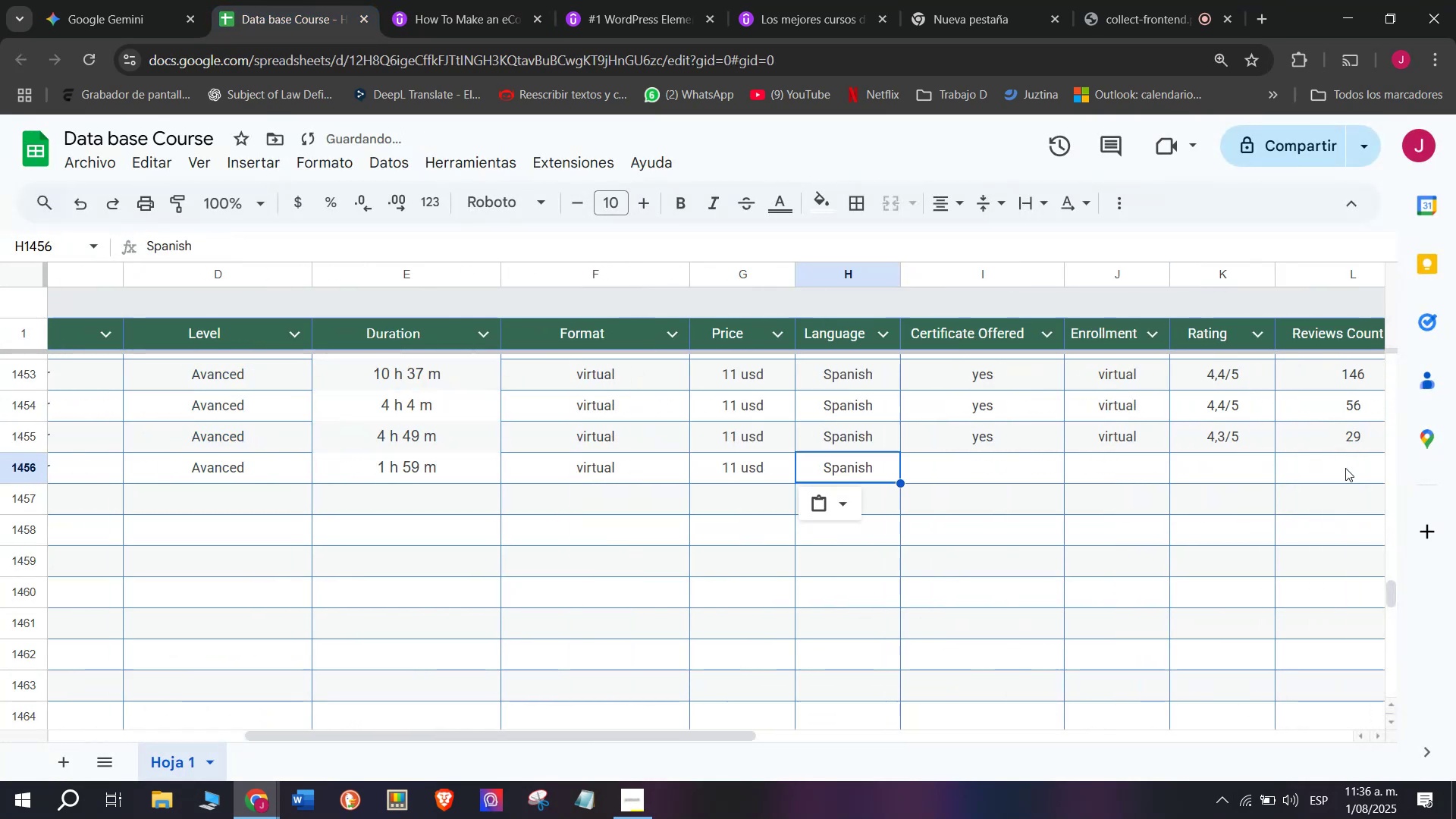 
key(Z)
 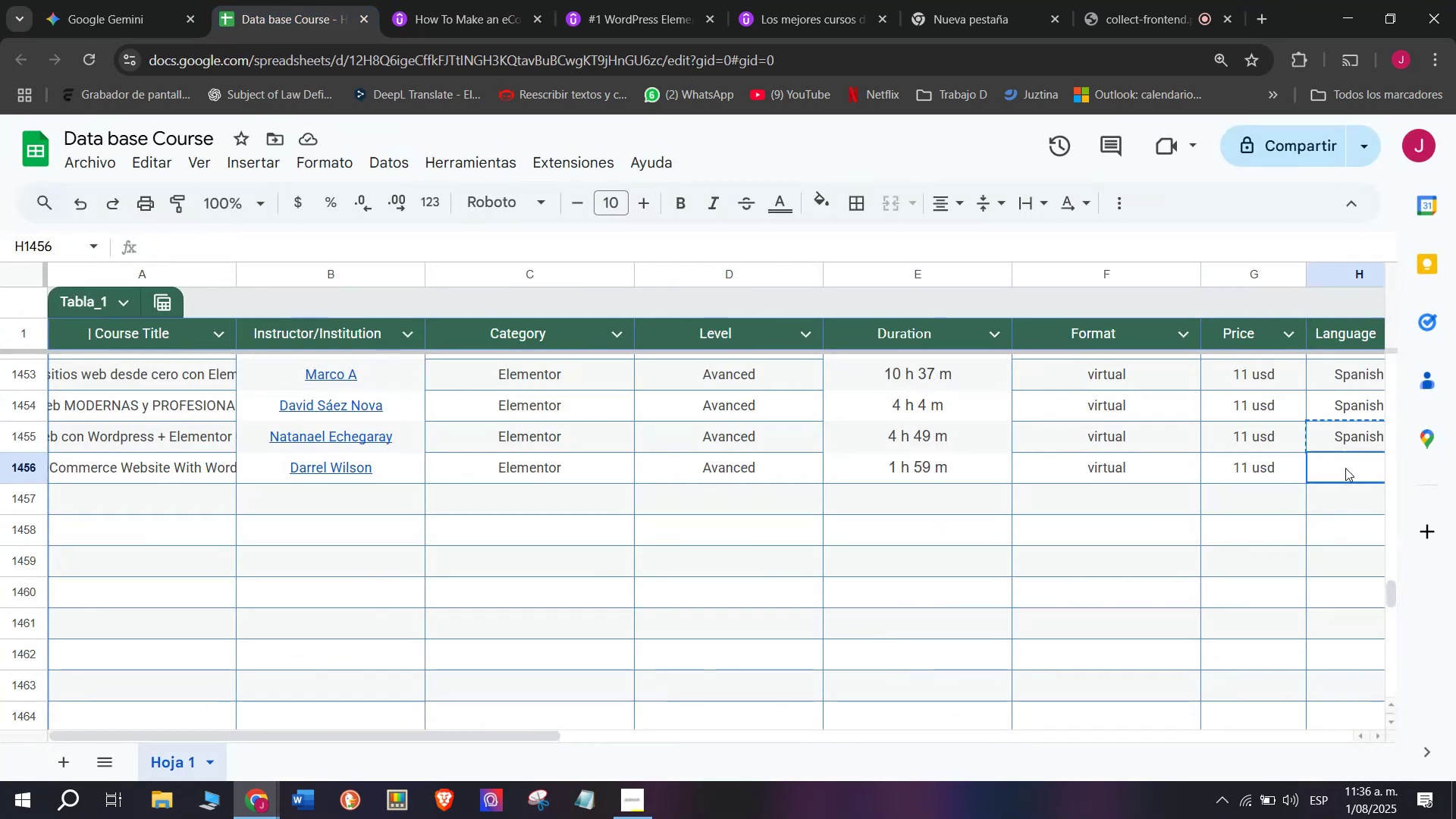 
key(Control+V)
 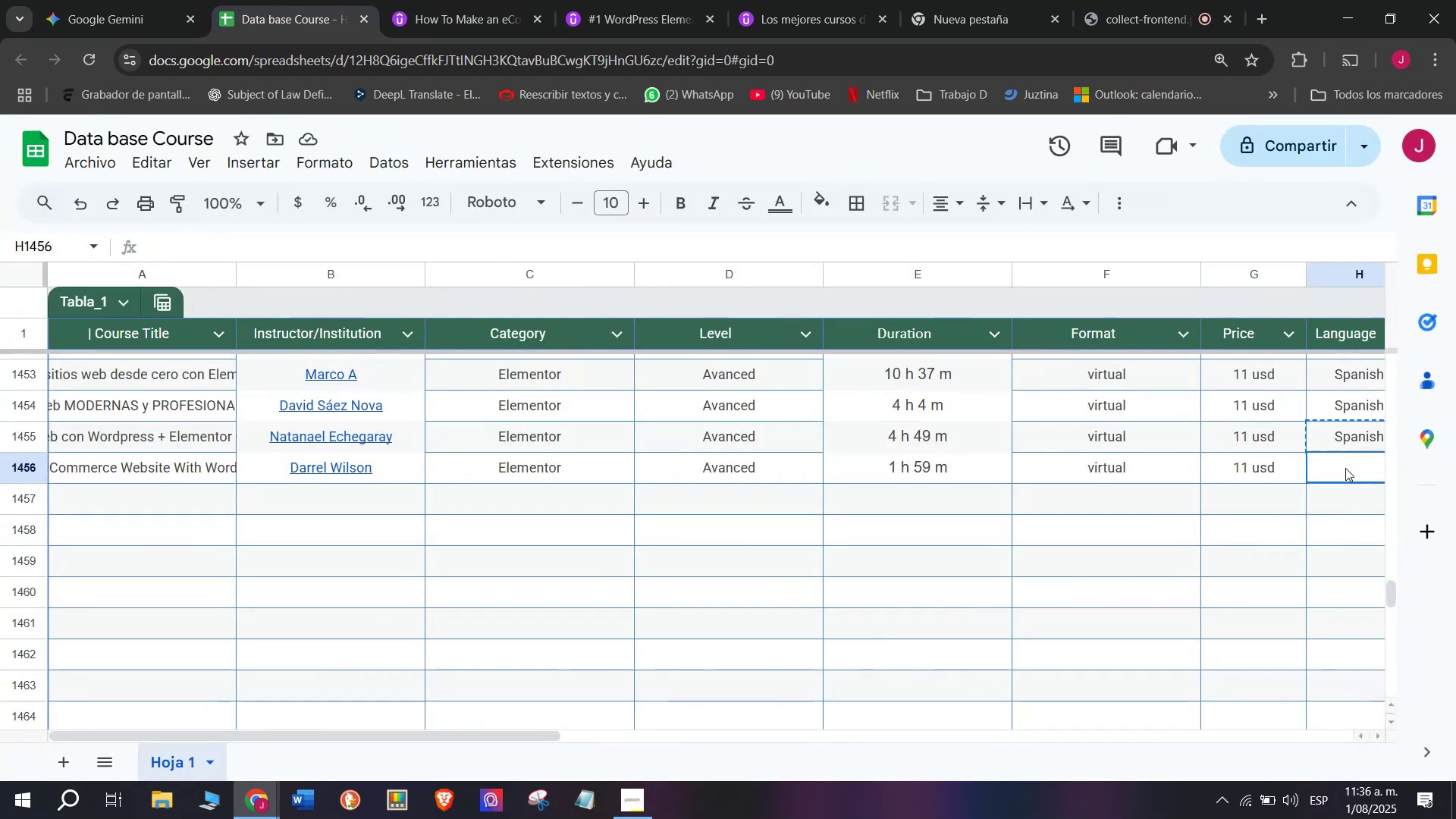 
double_click([1345, 468])
 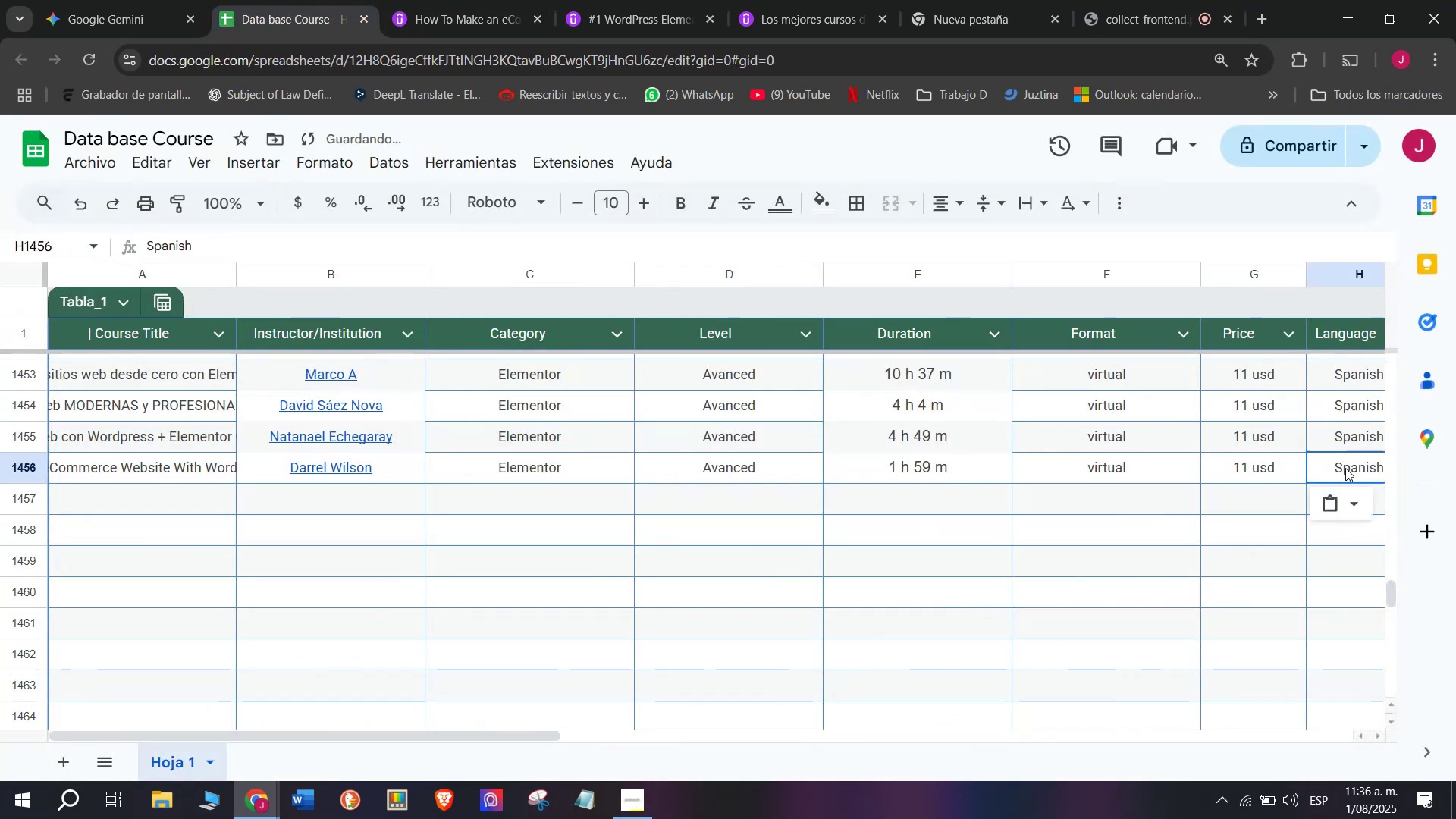 
scroll: coordinate [604, 438], scroll_direction: down, amount: 3.0
 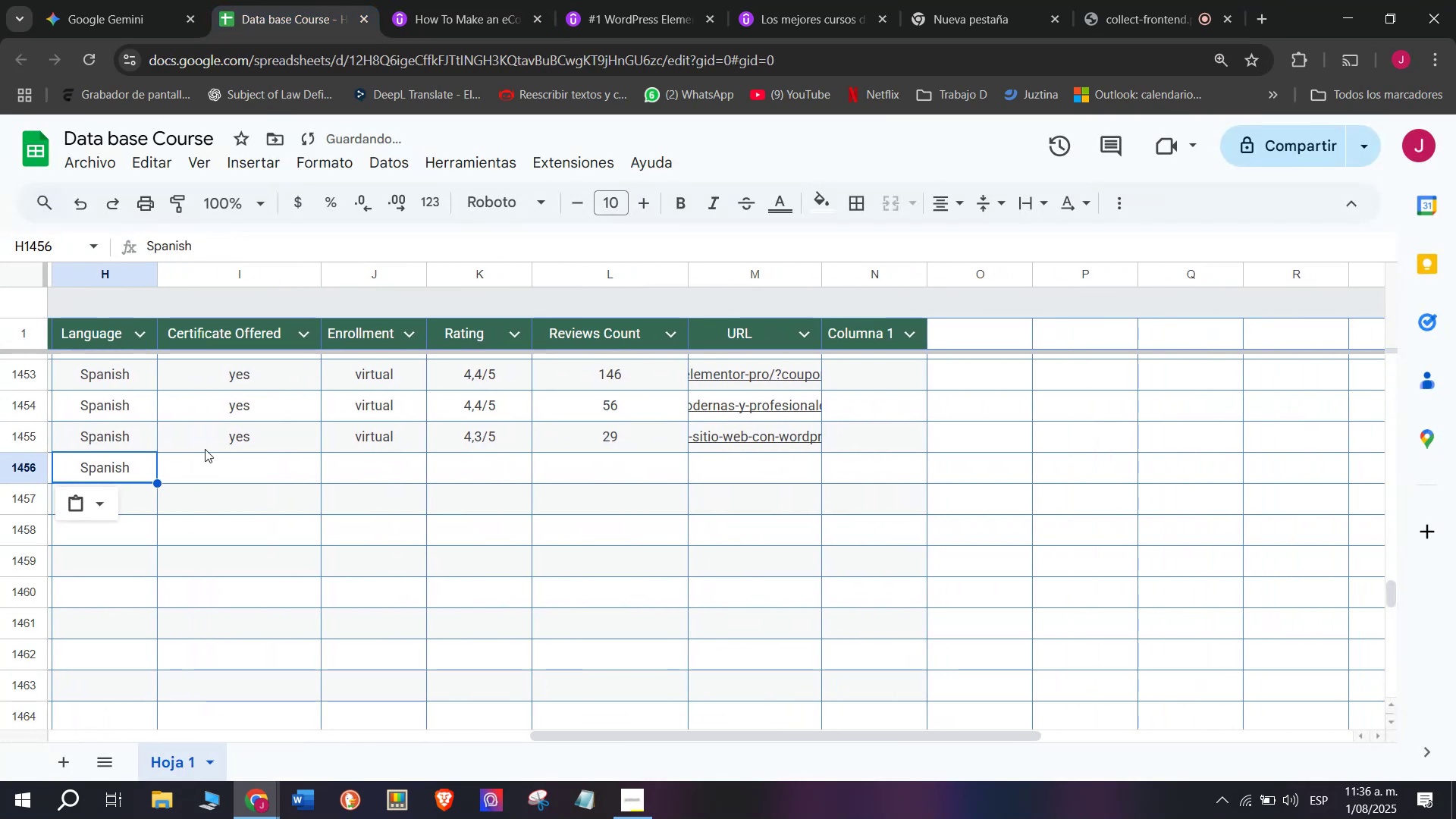 
left_click([205, 449])
 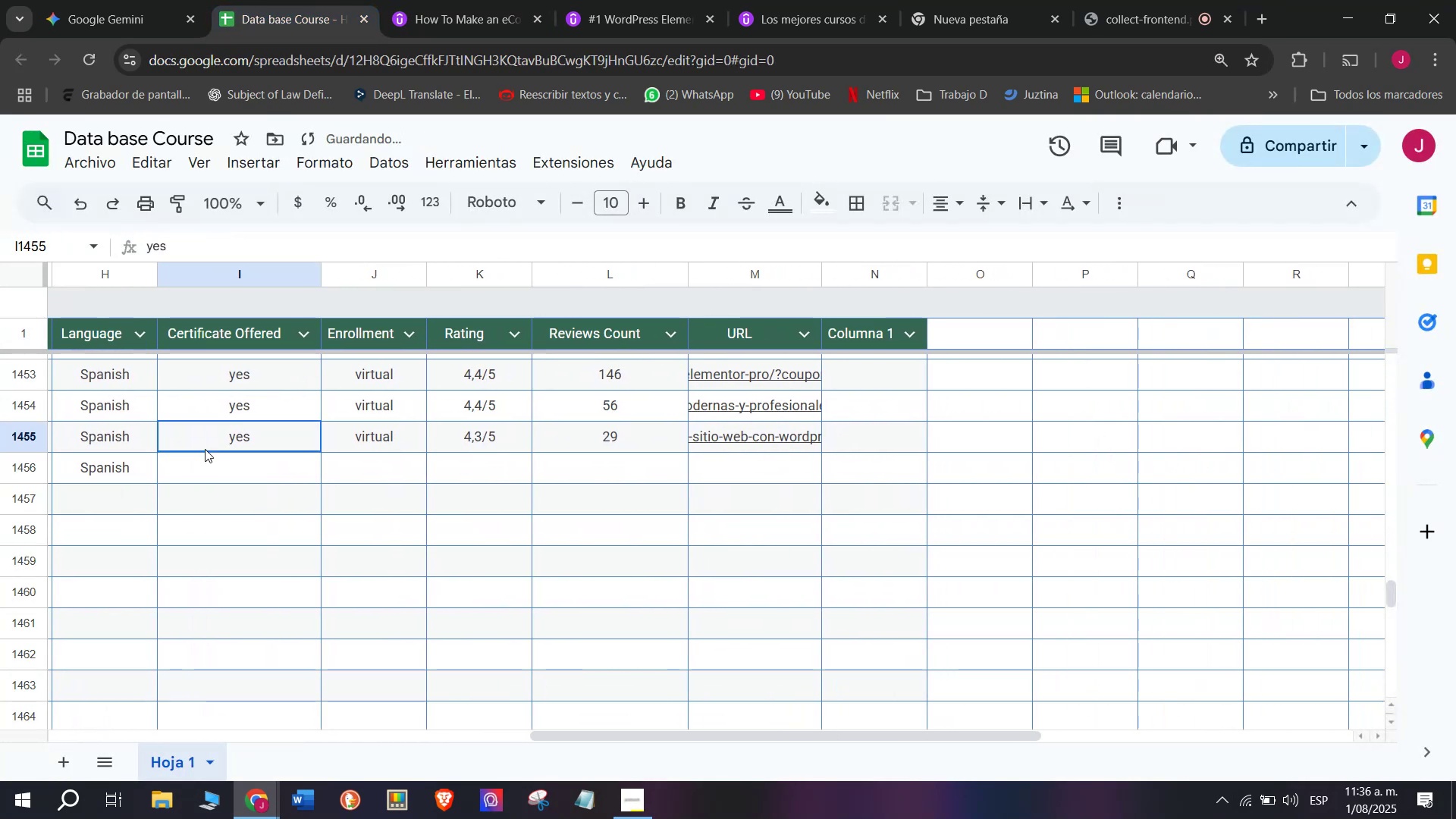 
key(Break)
 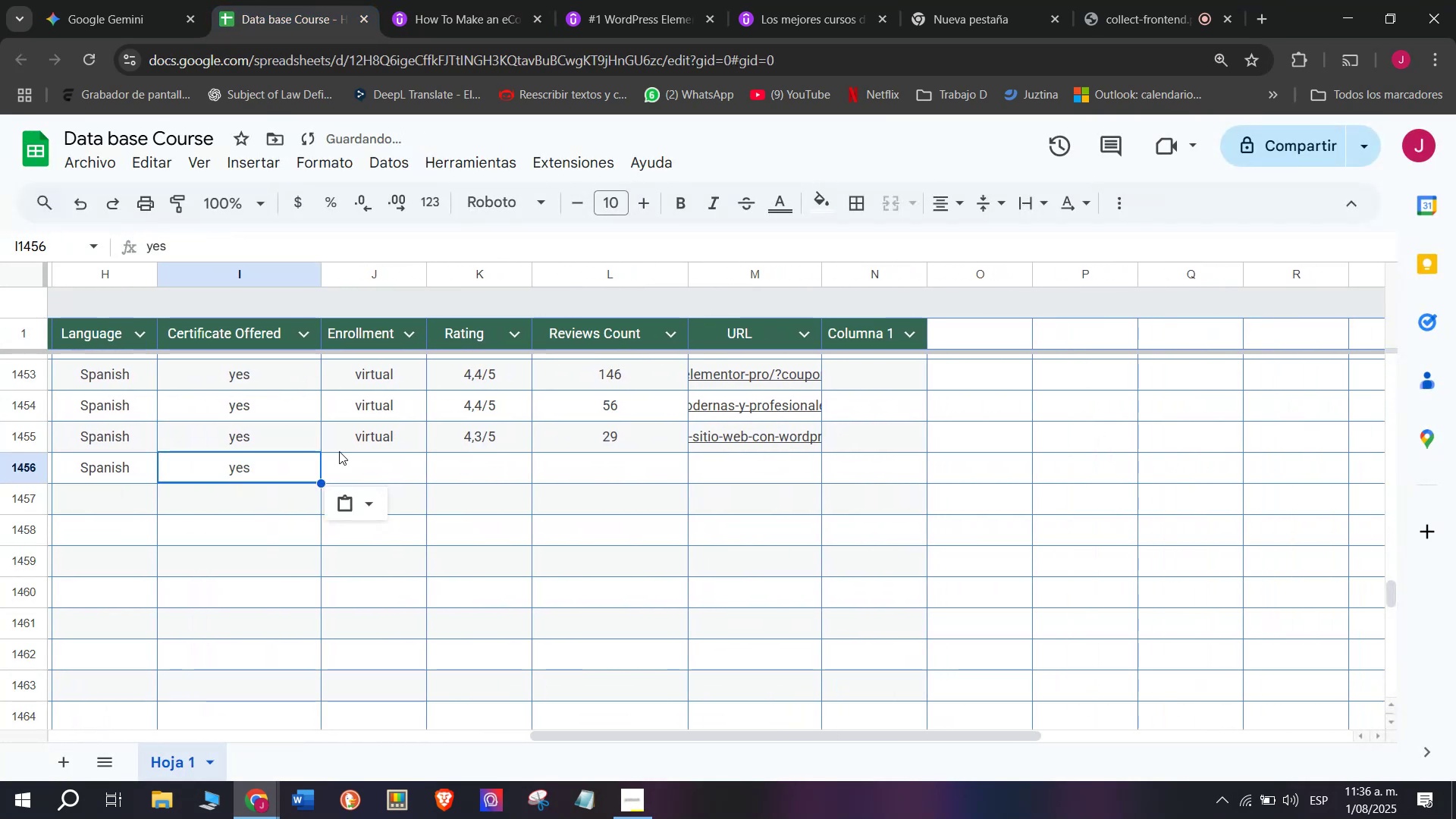 
key(Control+ControlLeft)
 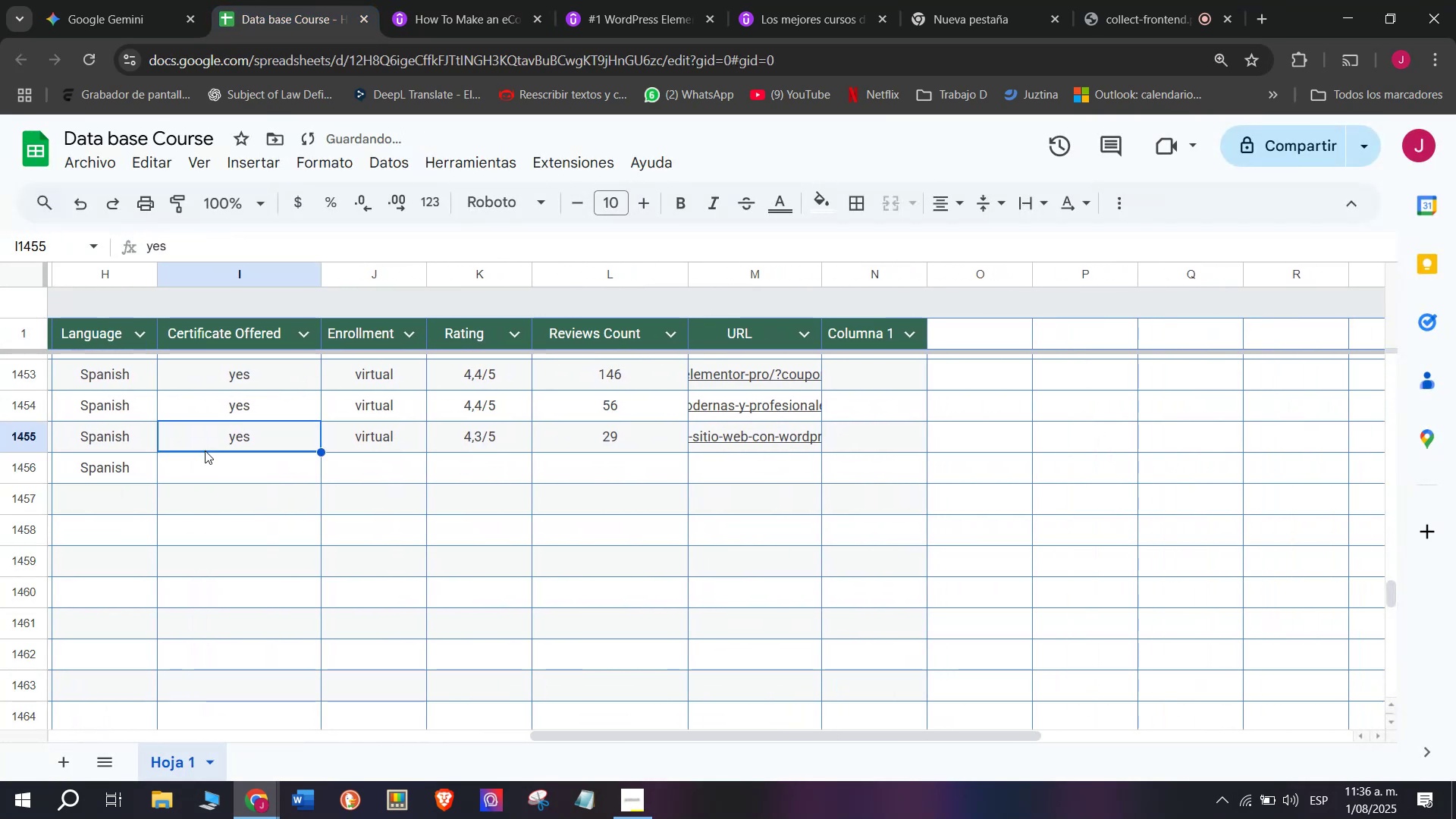 
key(Control+C)
 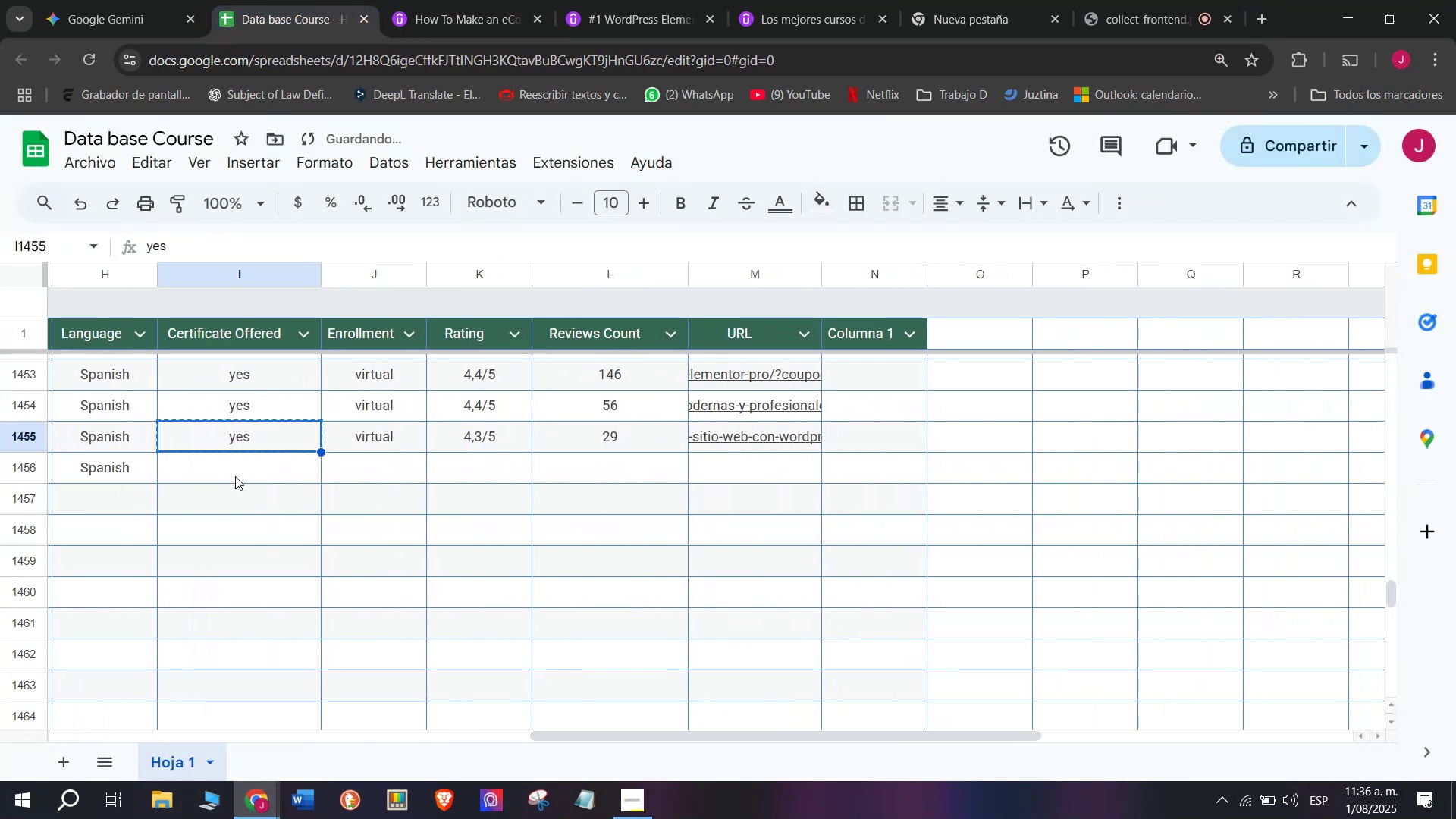 
double_click([235, 476])
 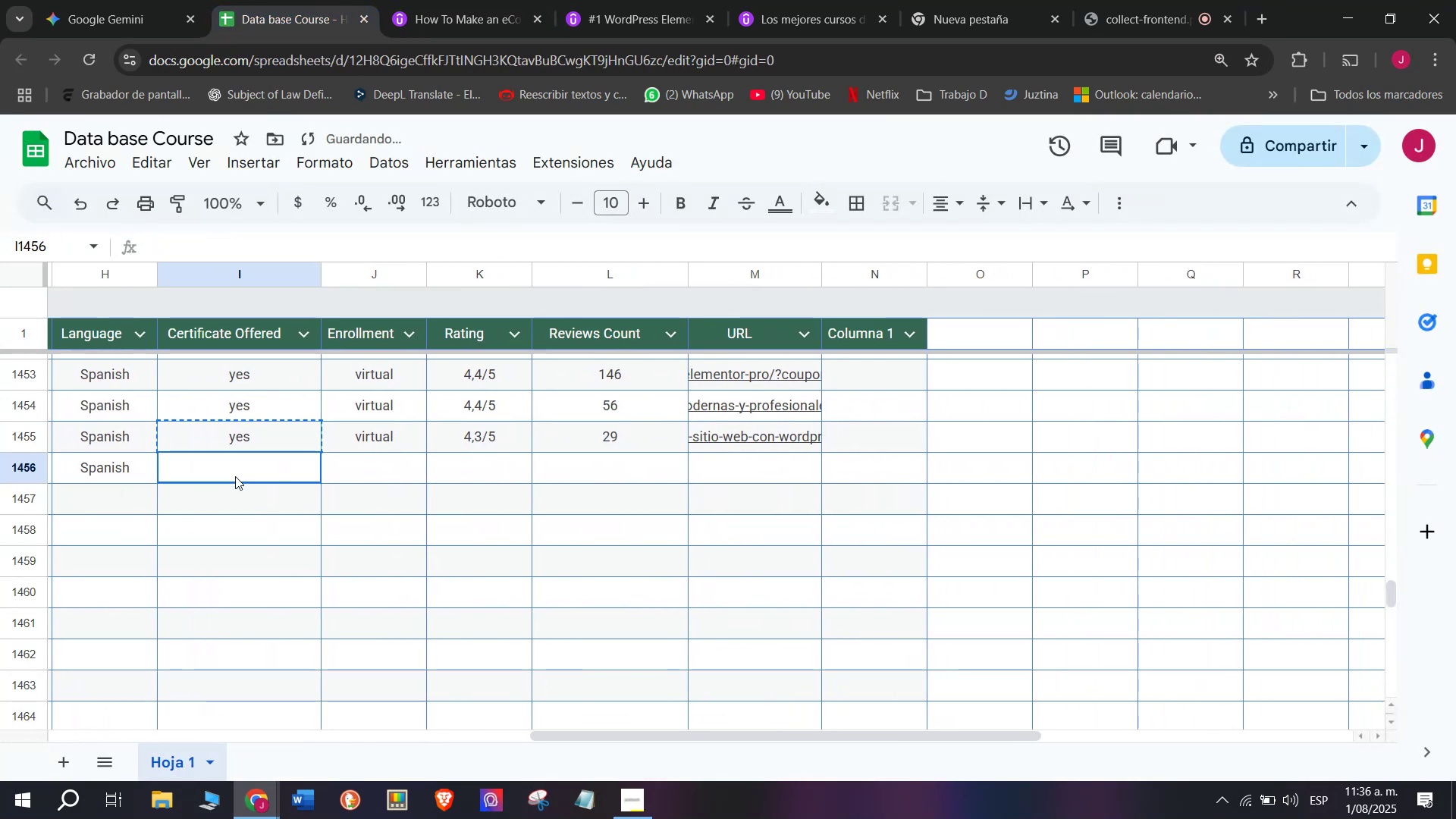 
key(Control+ControlLeft)
 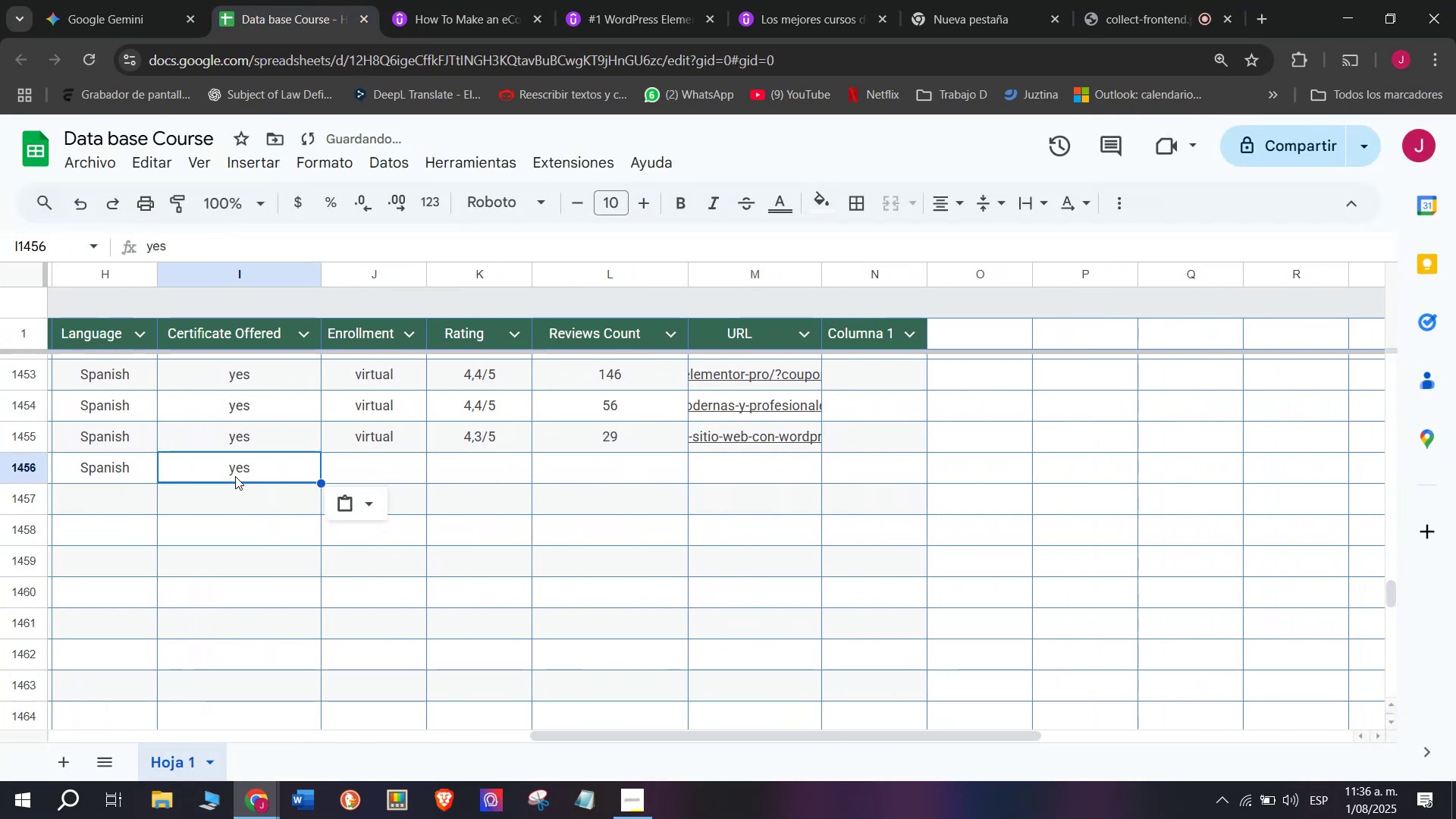 
key(Z)
 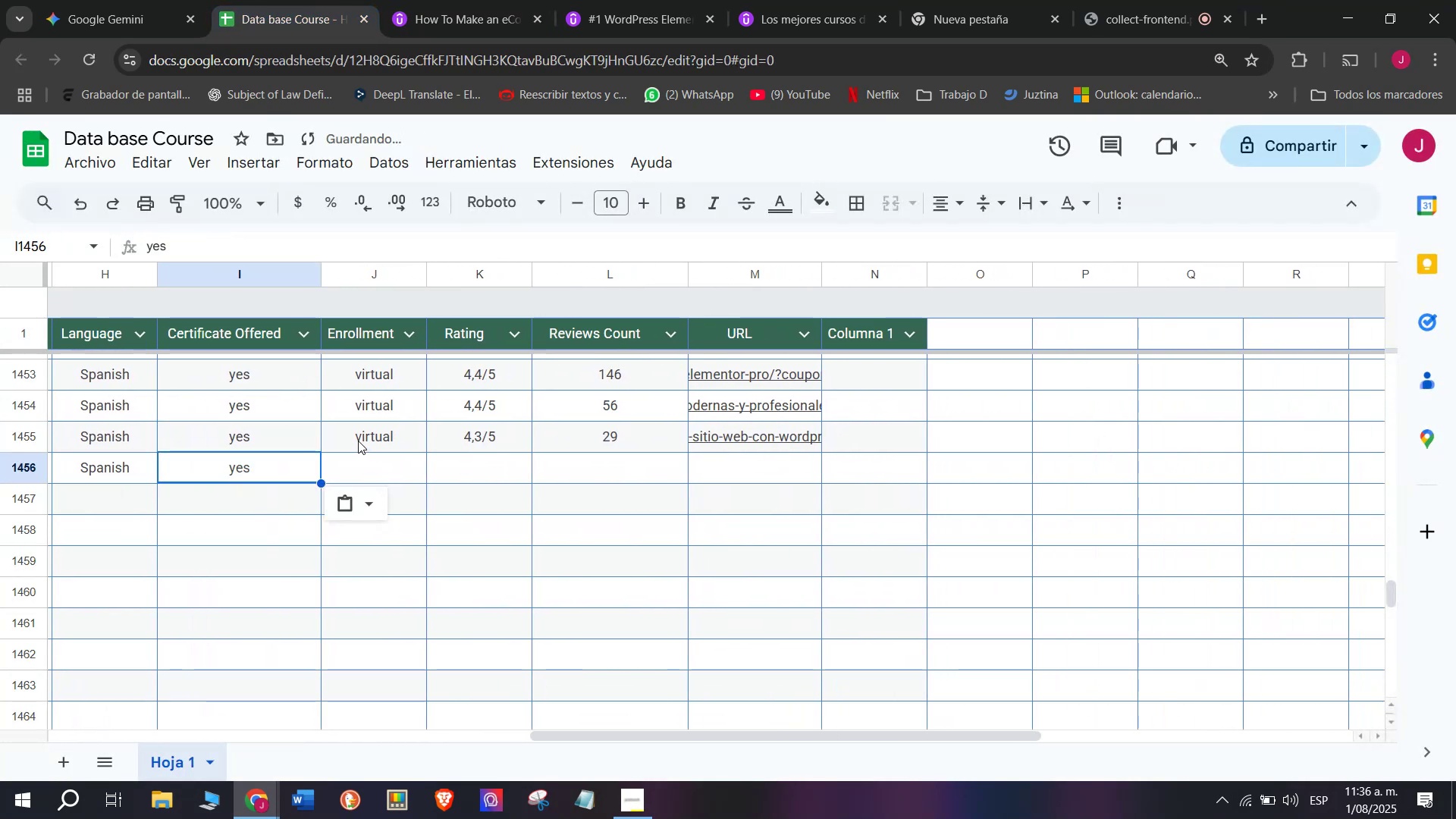 
key(Control+V)
 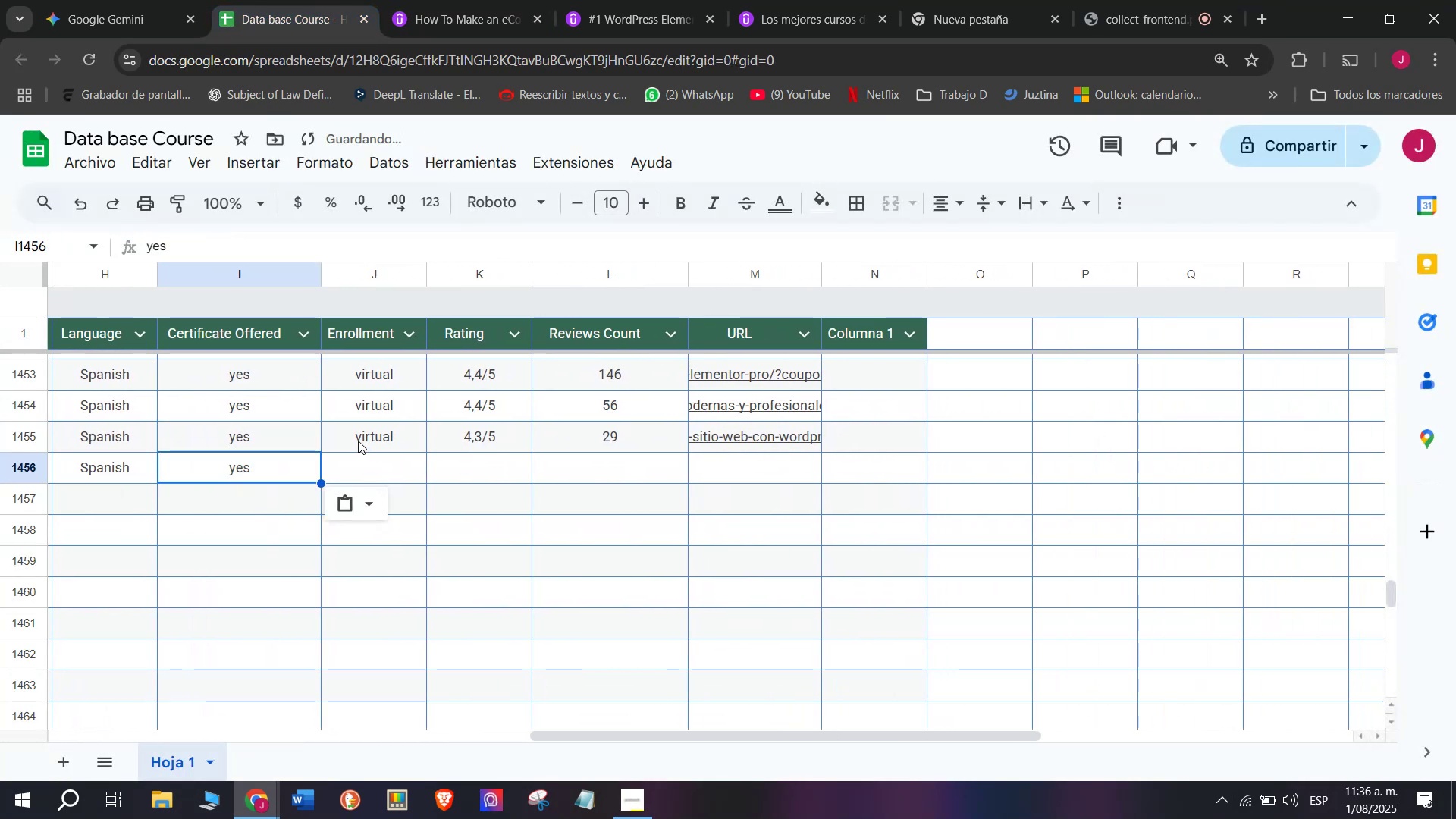 
key(Control+ControlLeft)
 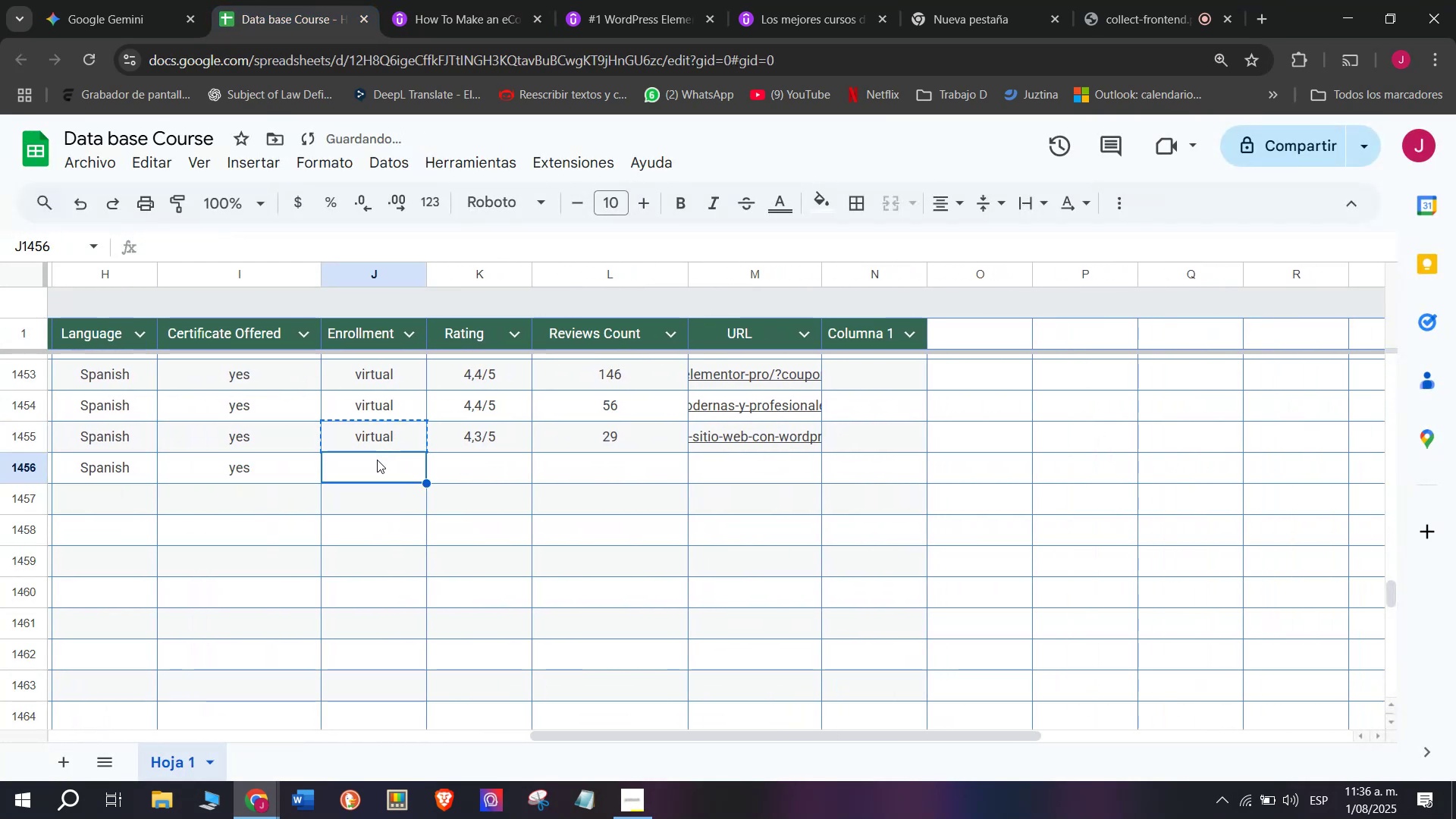 
key(Break)
 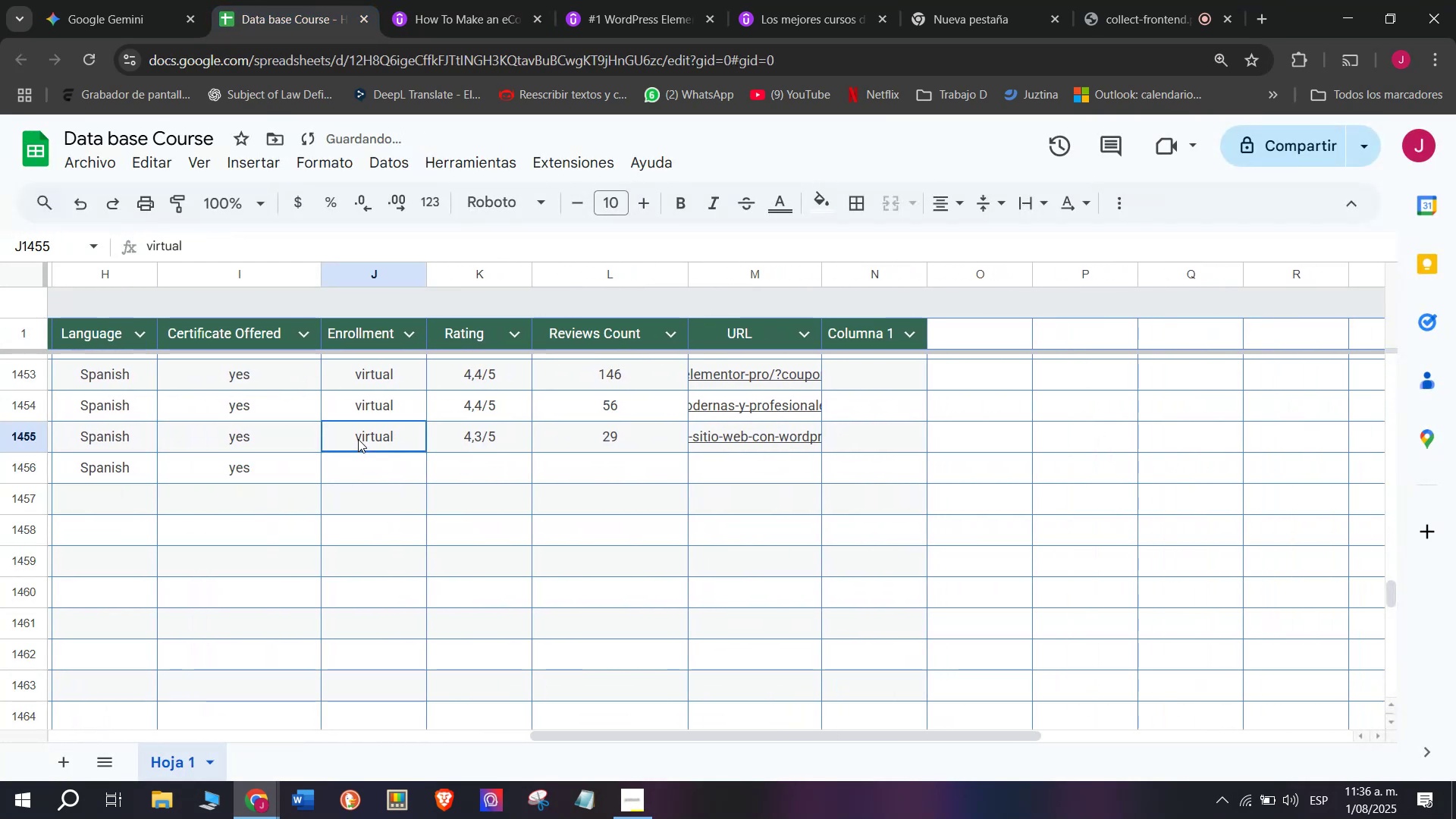 
key(Control+C)
 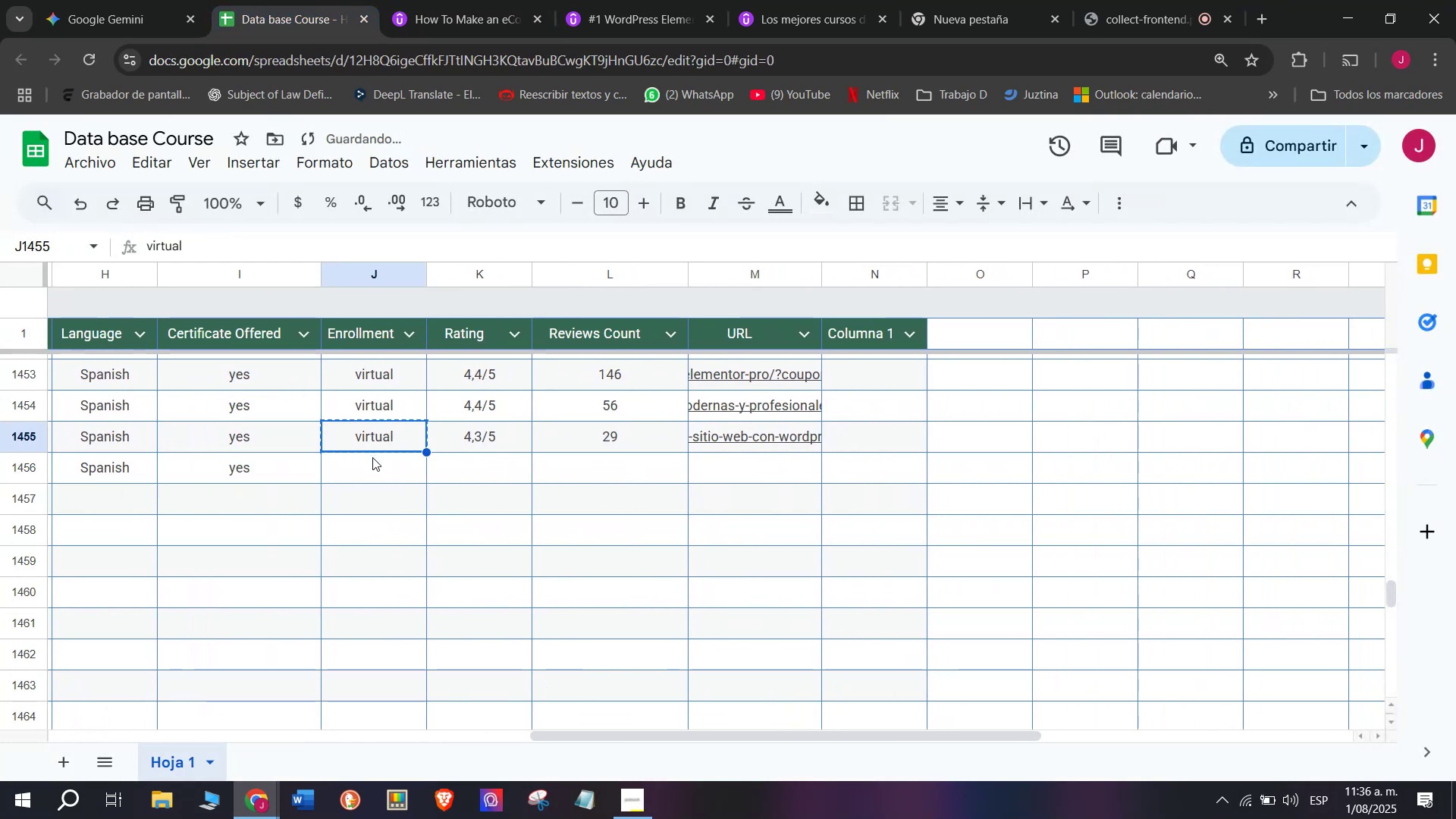 
double_click([372, 457])
 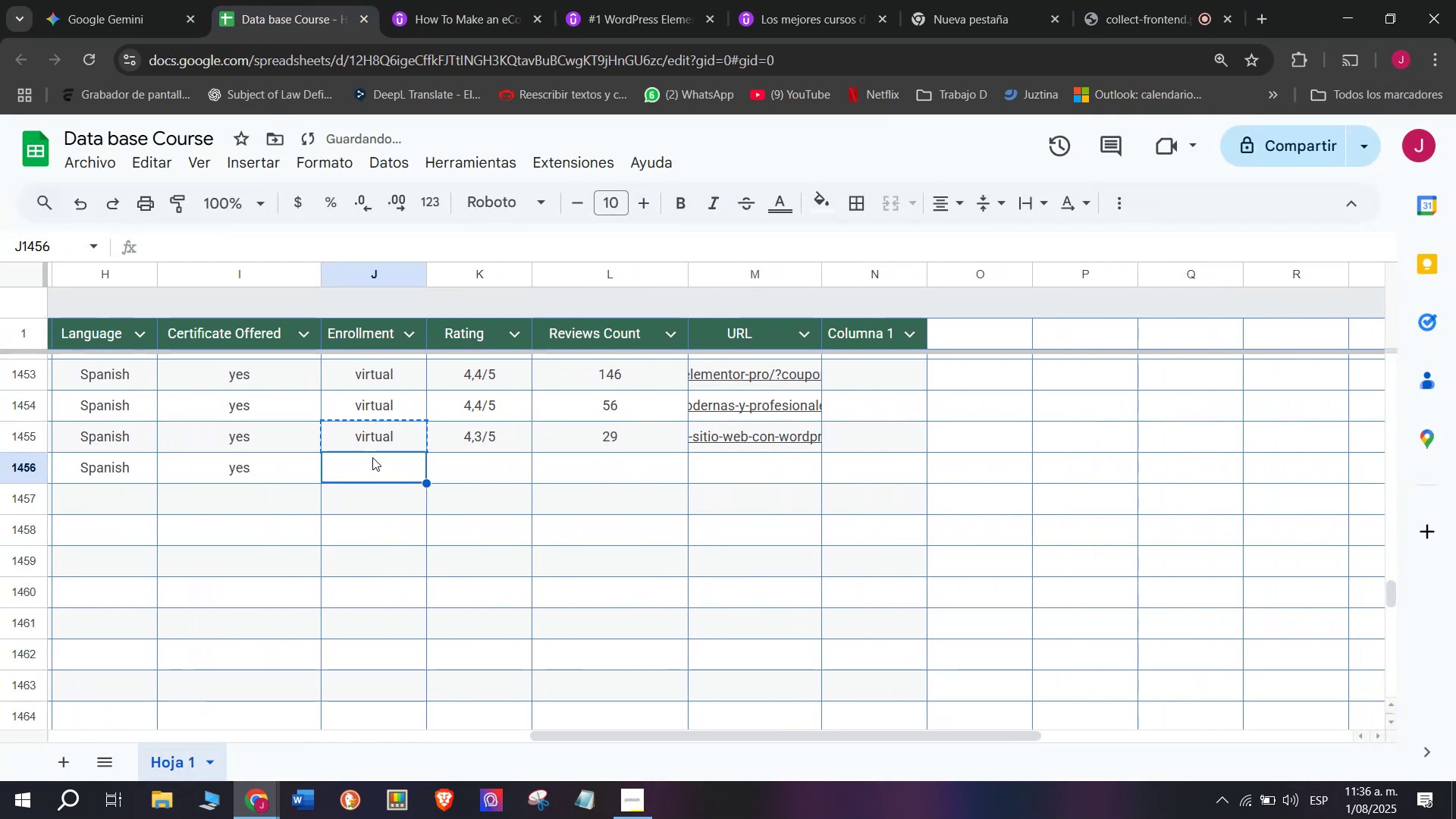 
key(Z)
 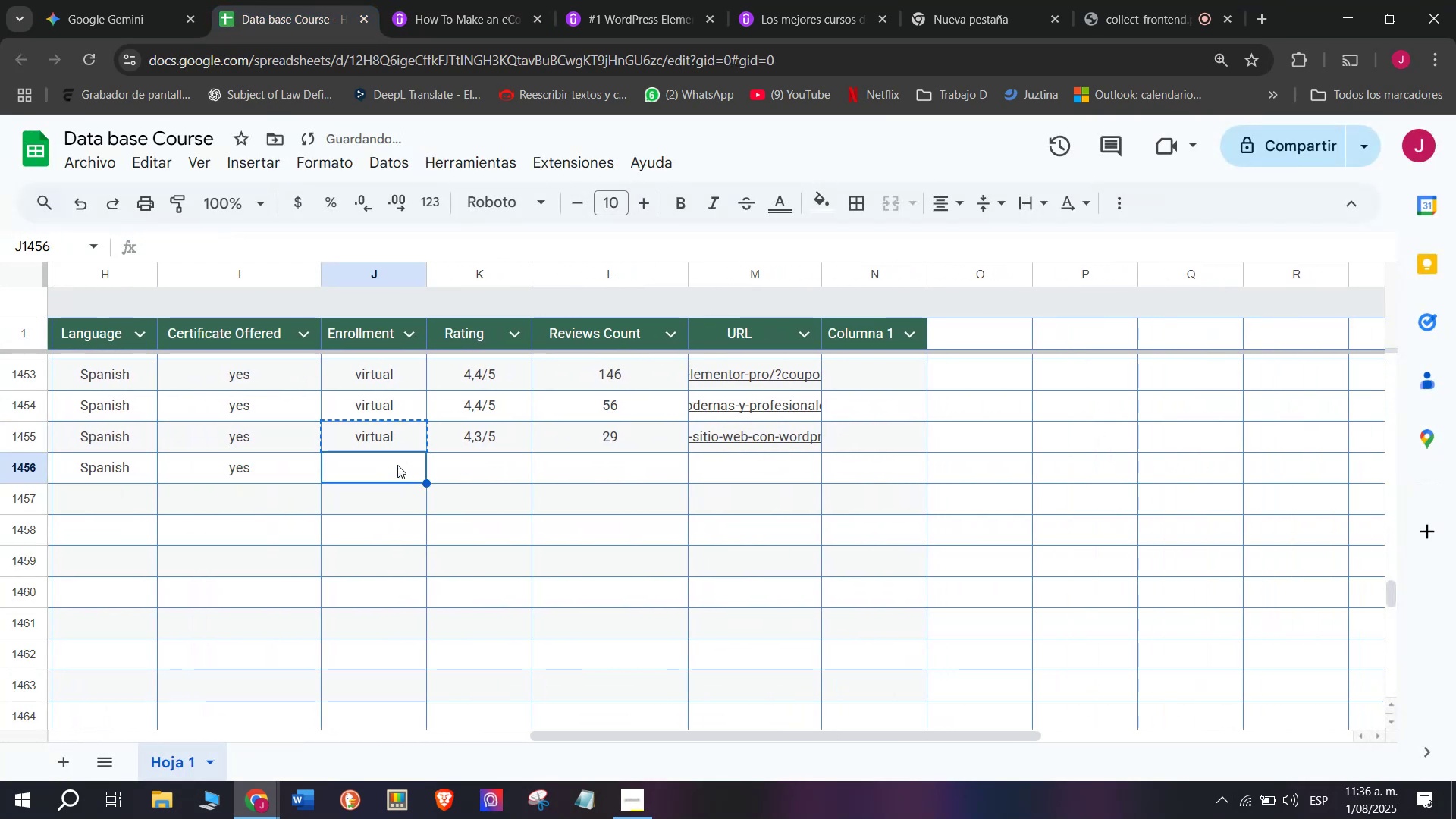 
key(Control+ControlLeft)
 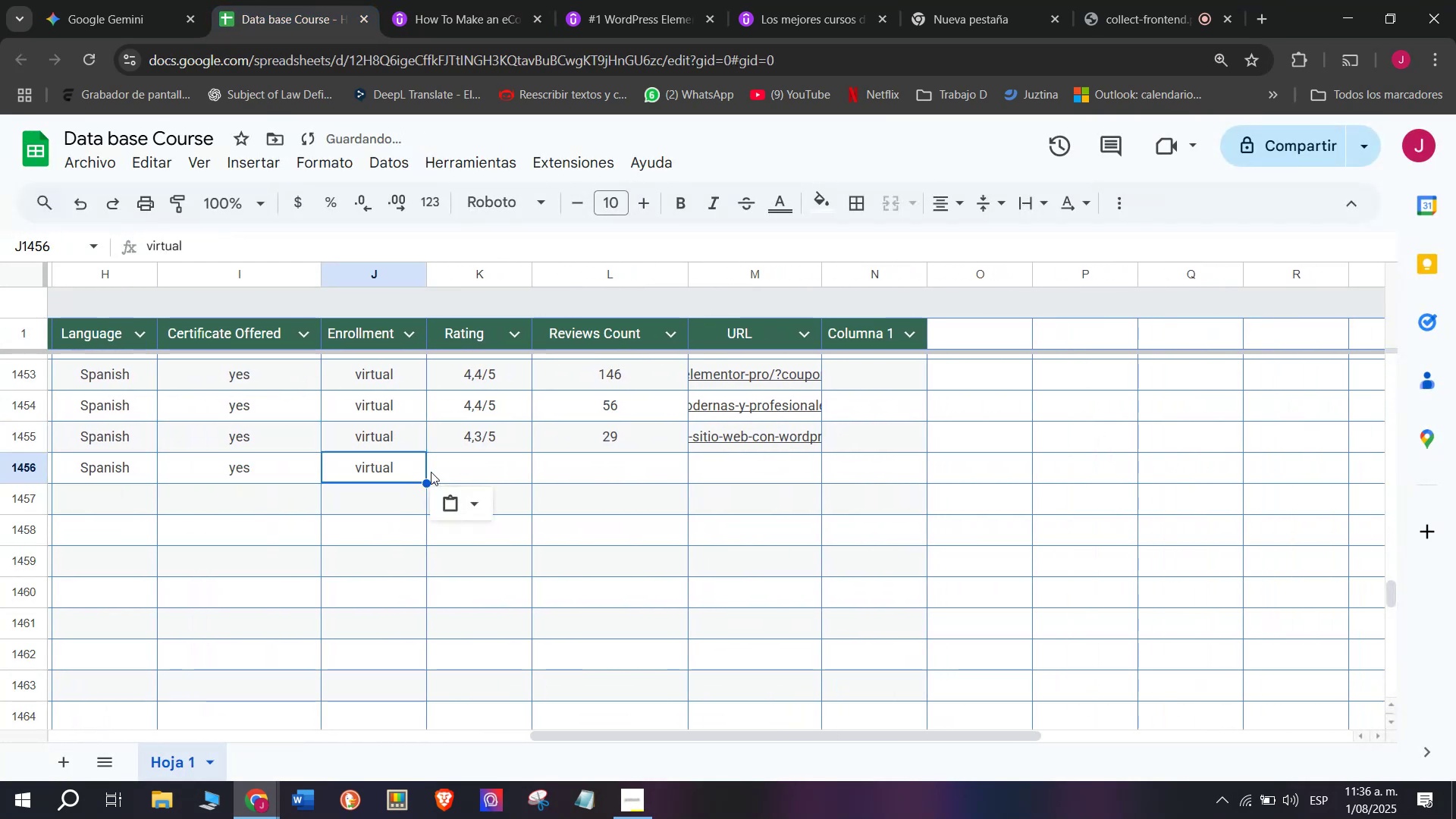 
key(Control+V)
 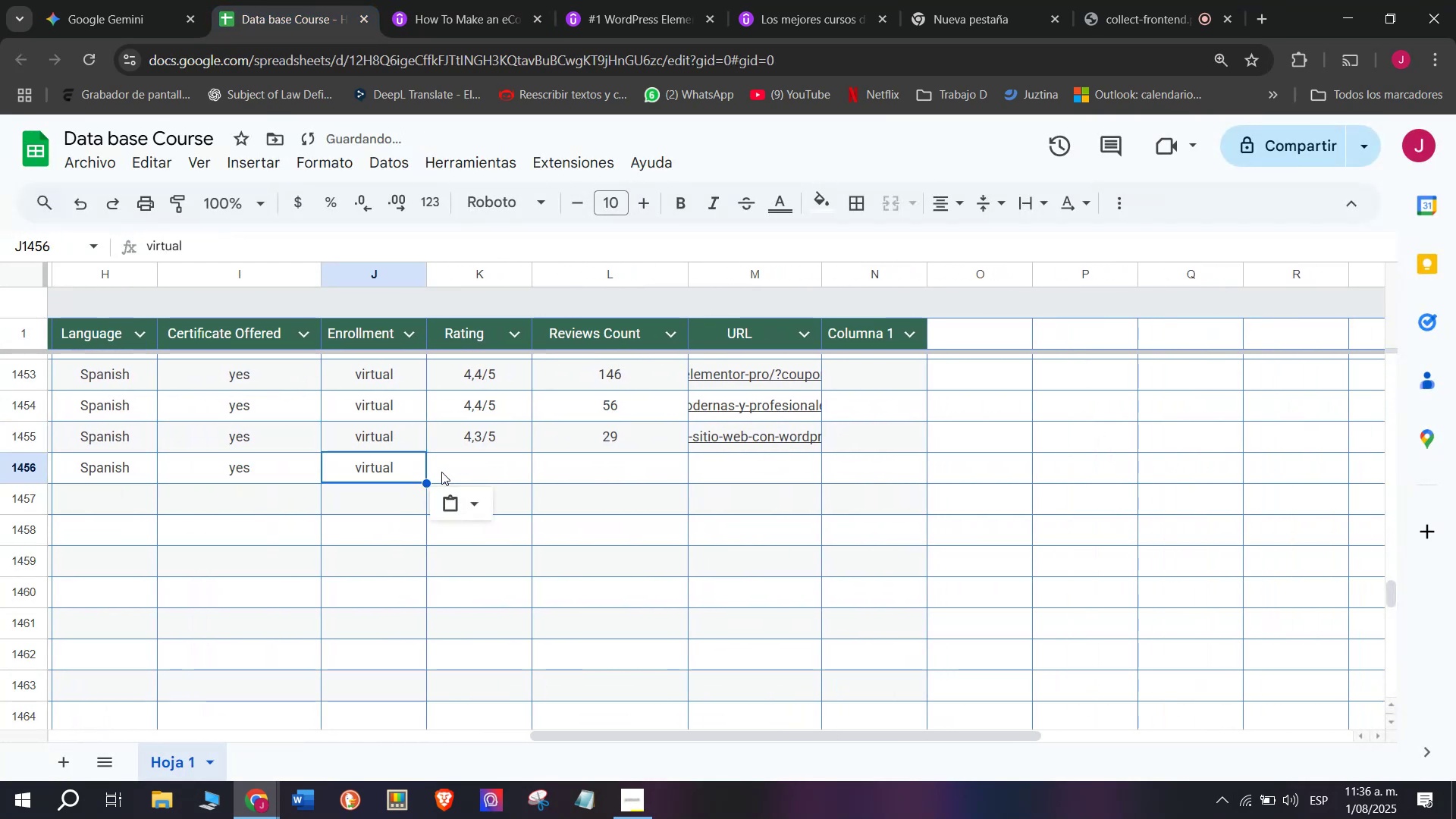 
triple_click([441, 472])
 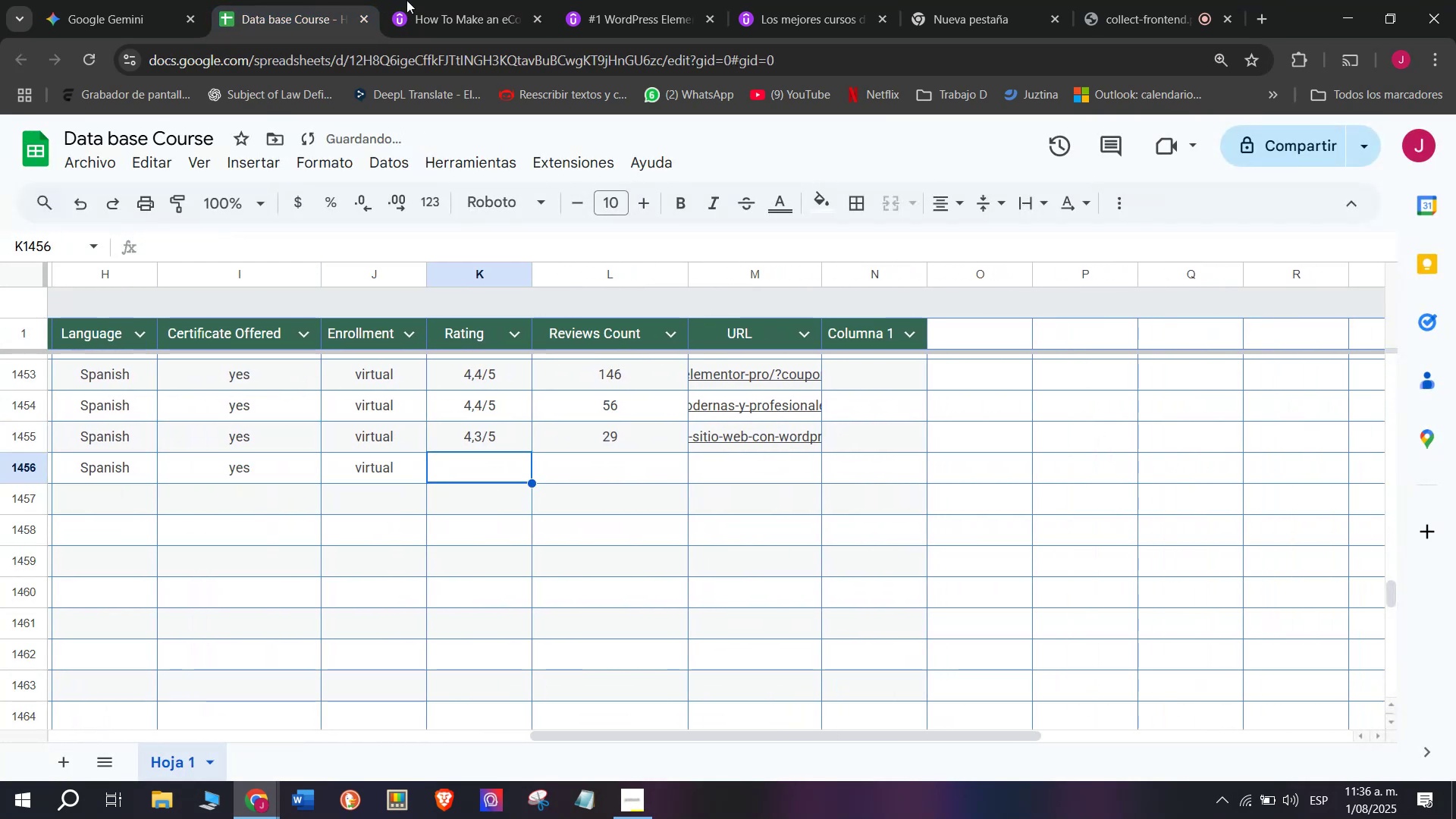 
left_click([440, 0])
 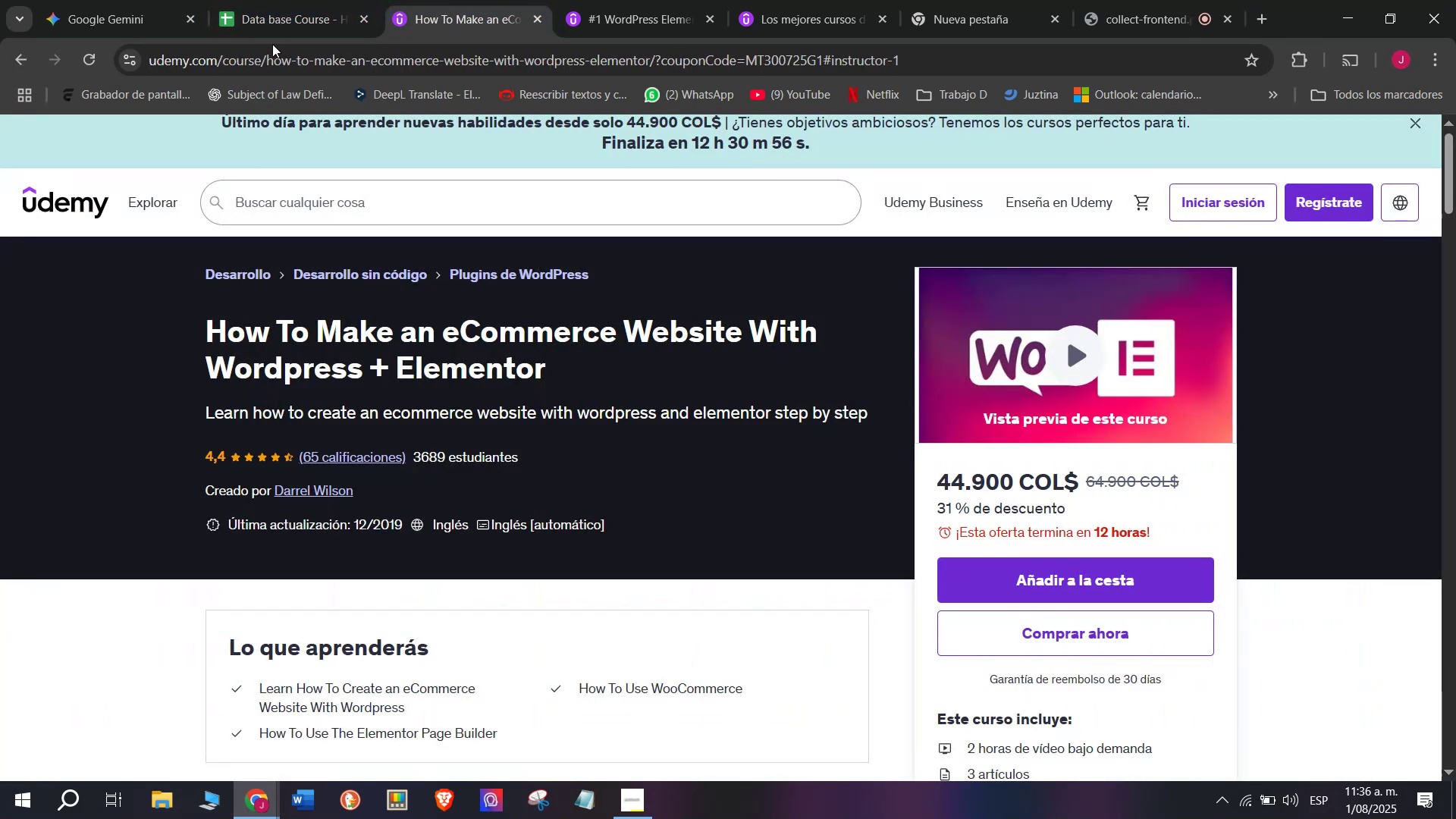 
left_click([239, 0])
 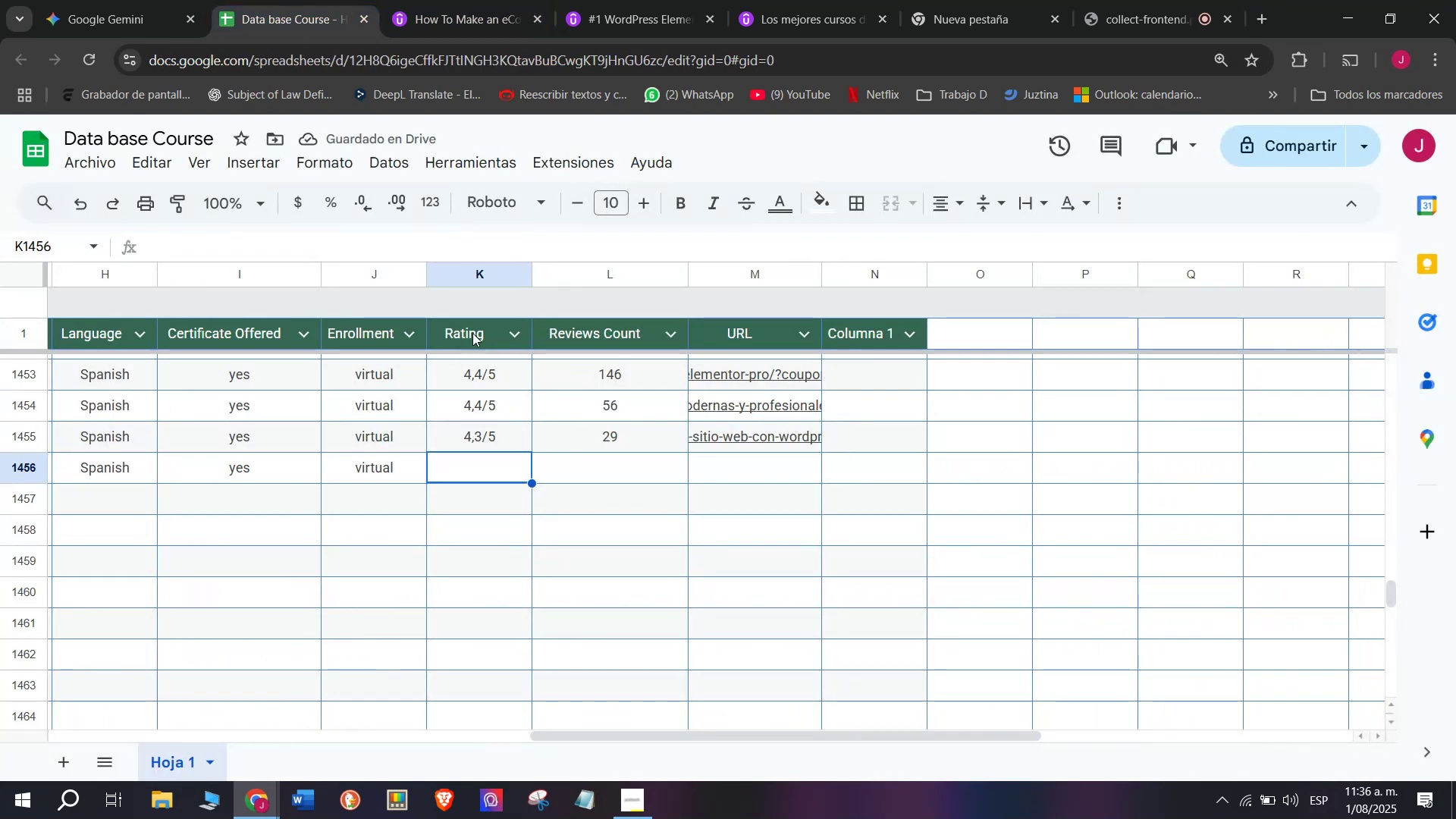 
left_click([441, 0])
 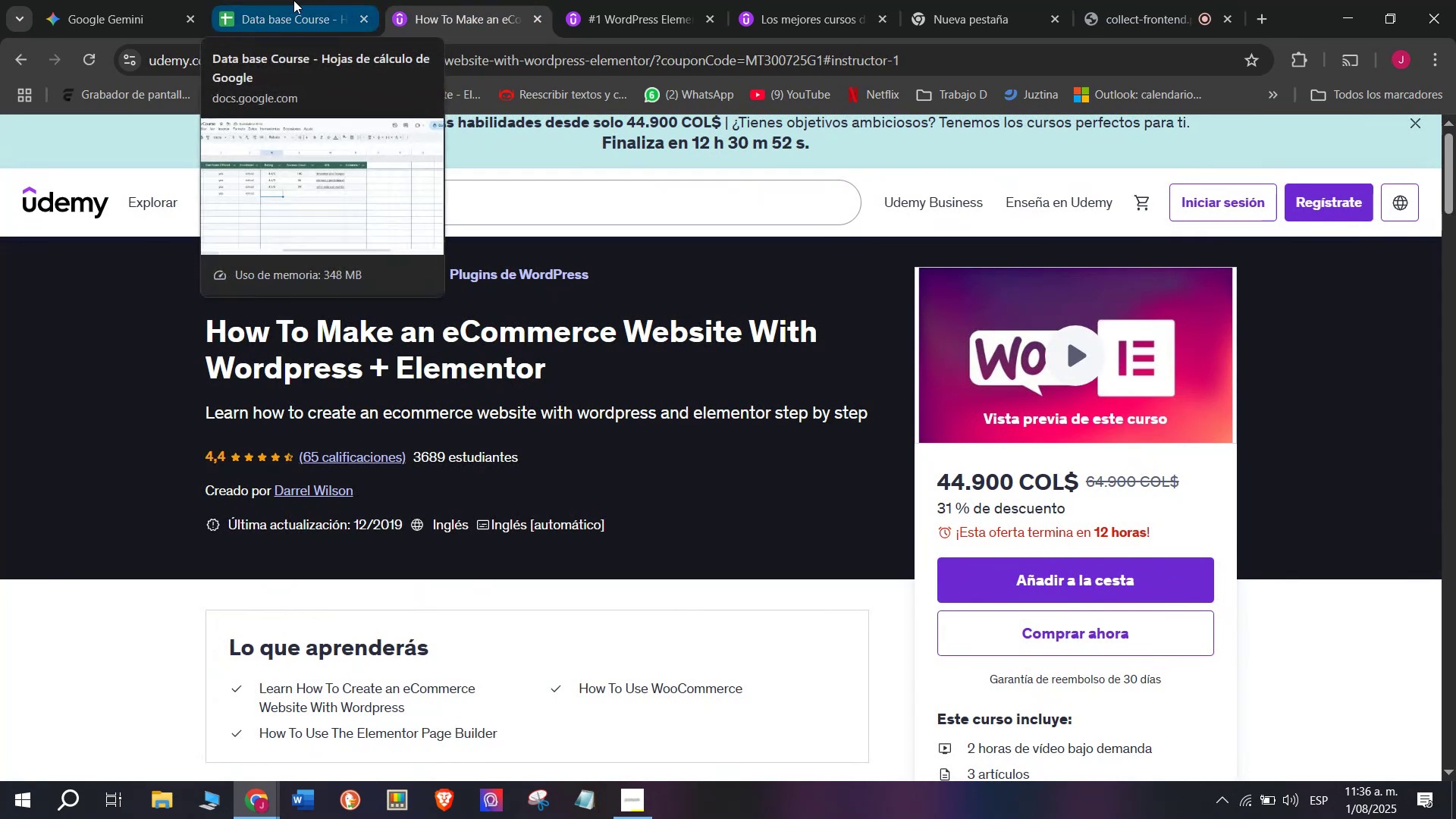 
left_click([293, 0])
 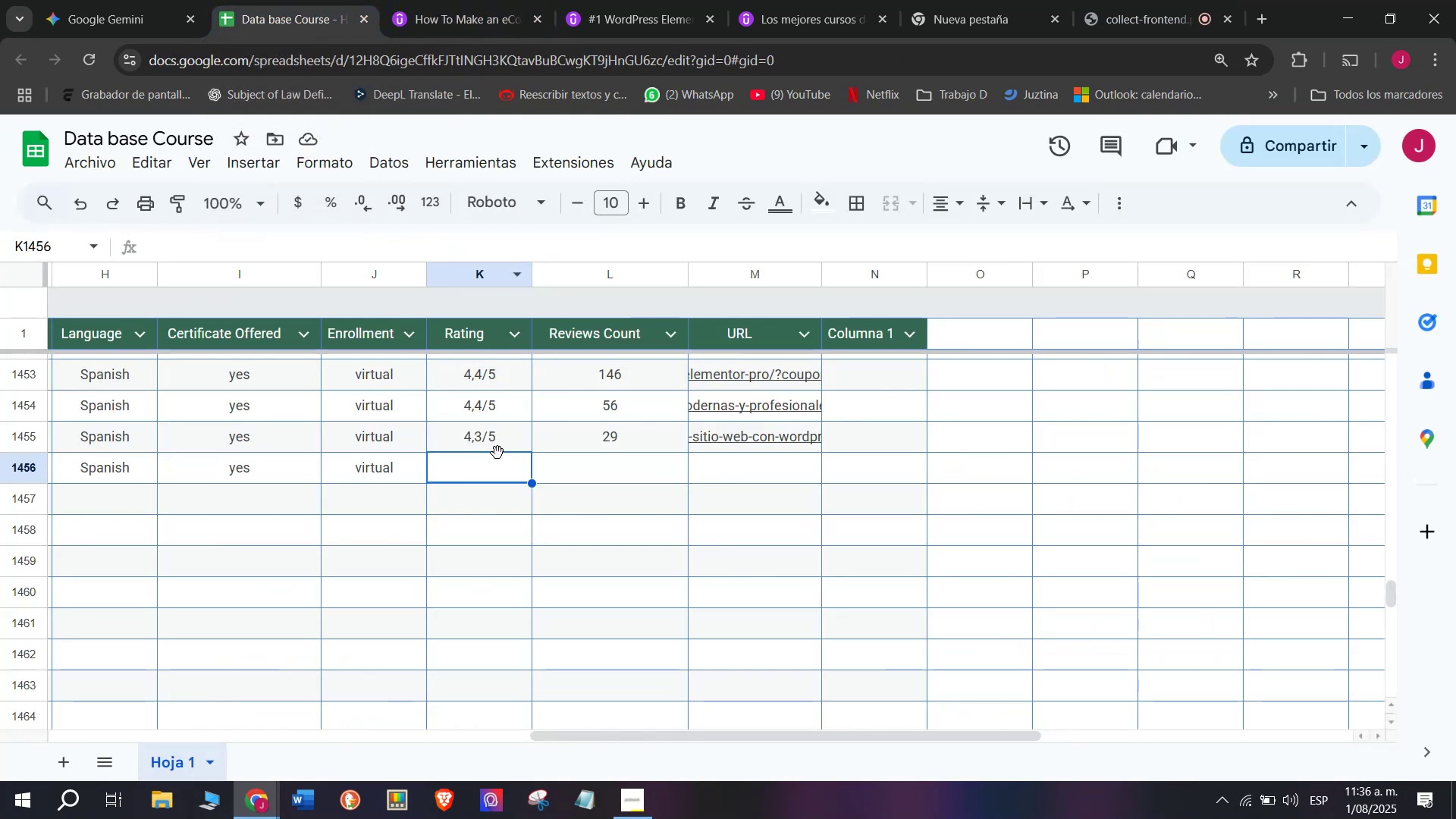 
left_click([482, 410])
 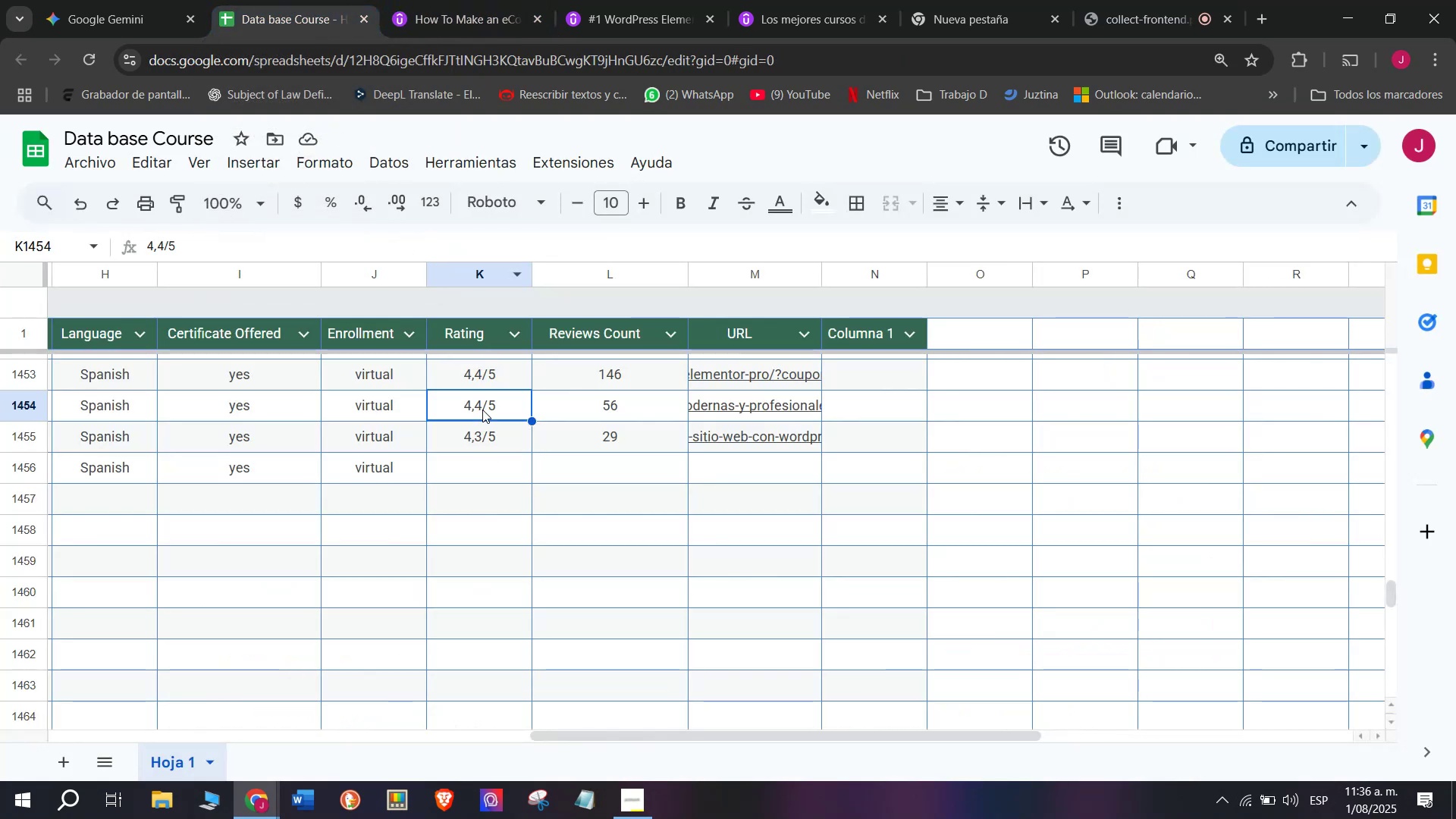 
key(Control+ControlLeft)
 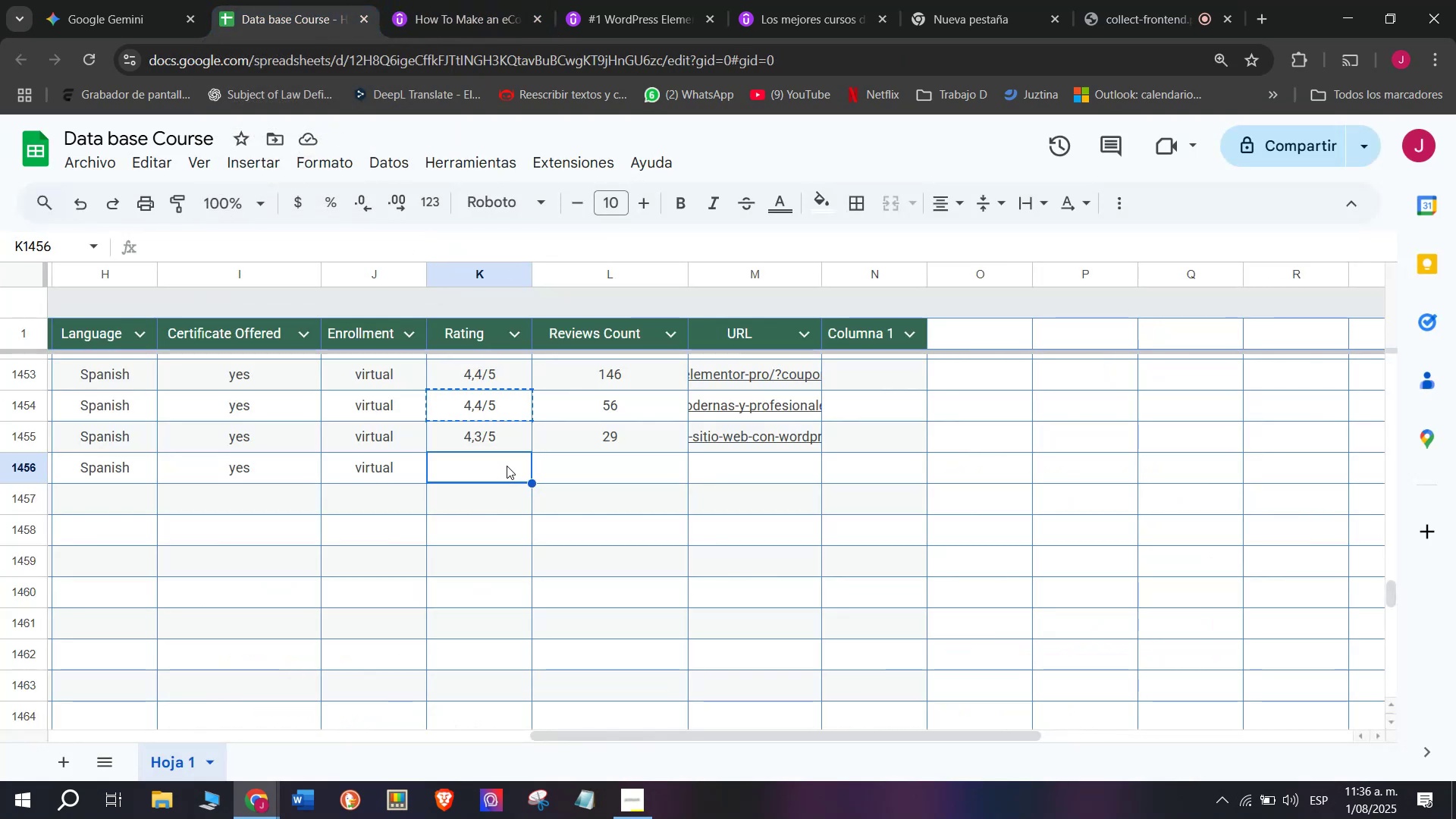 
key(Break)
 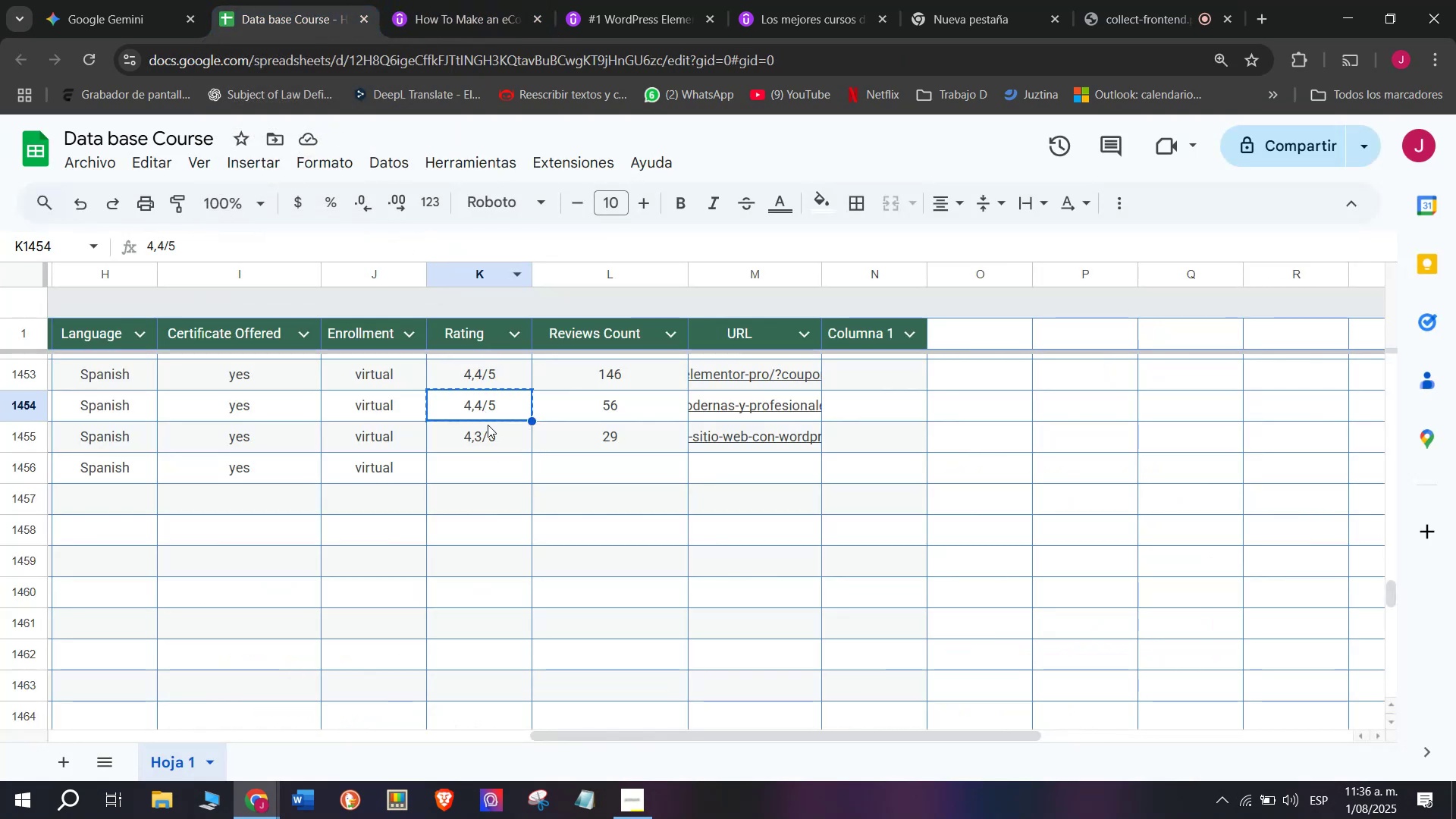 
key(Control+C)
 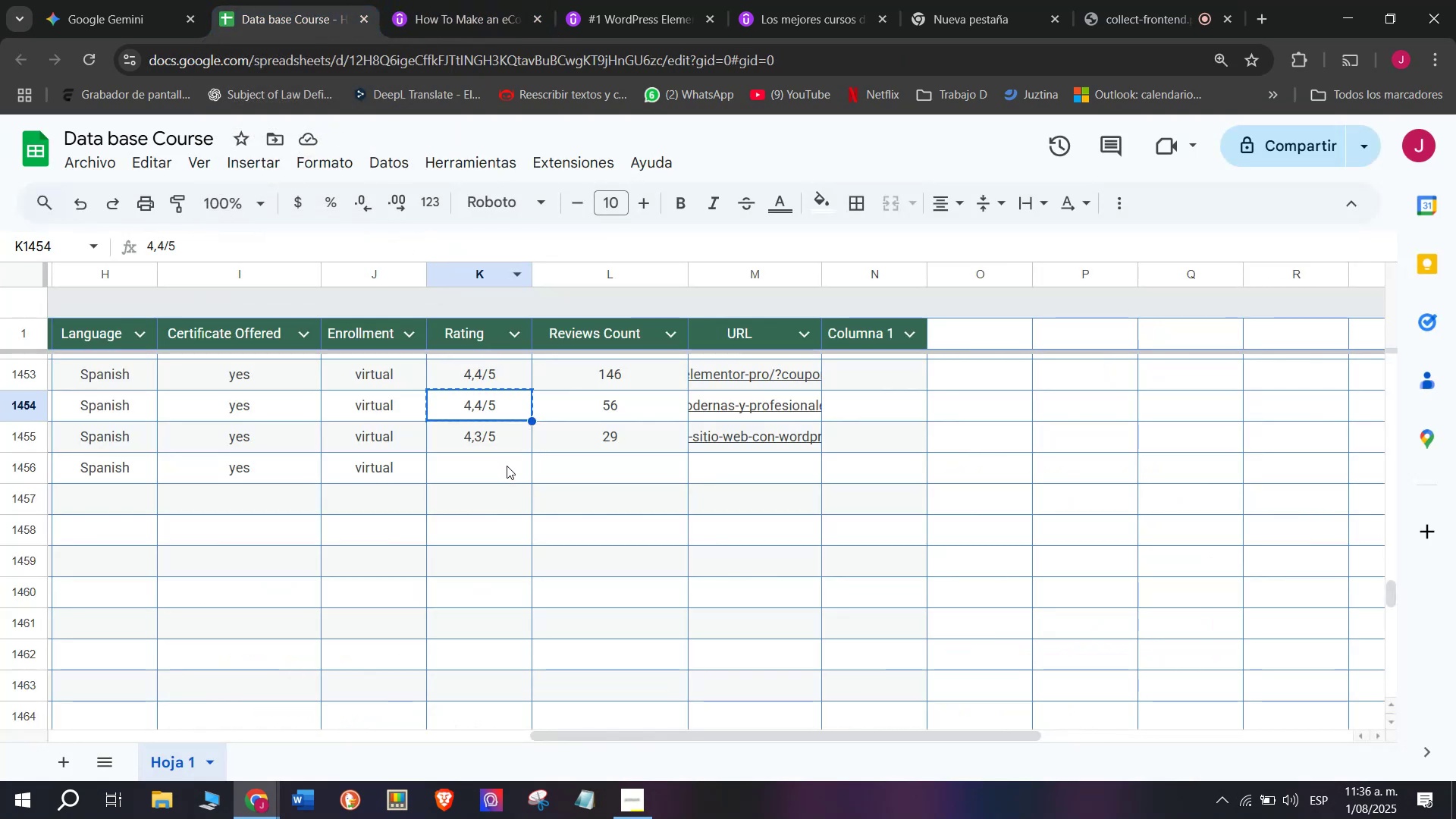 
double_click([507, 466])
 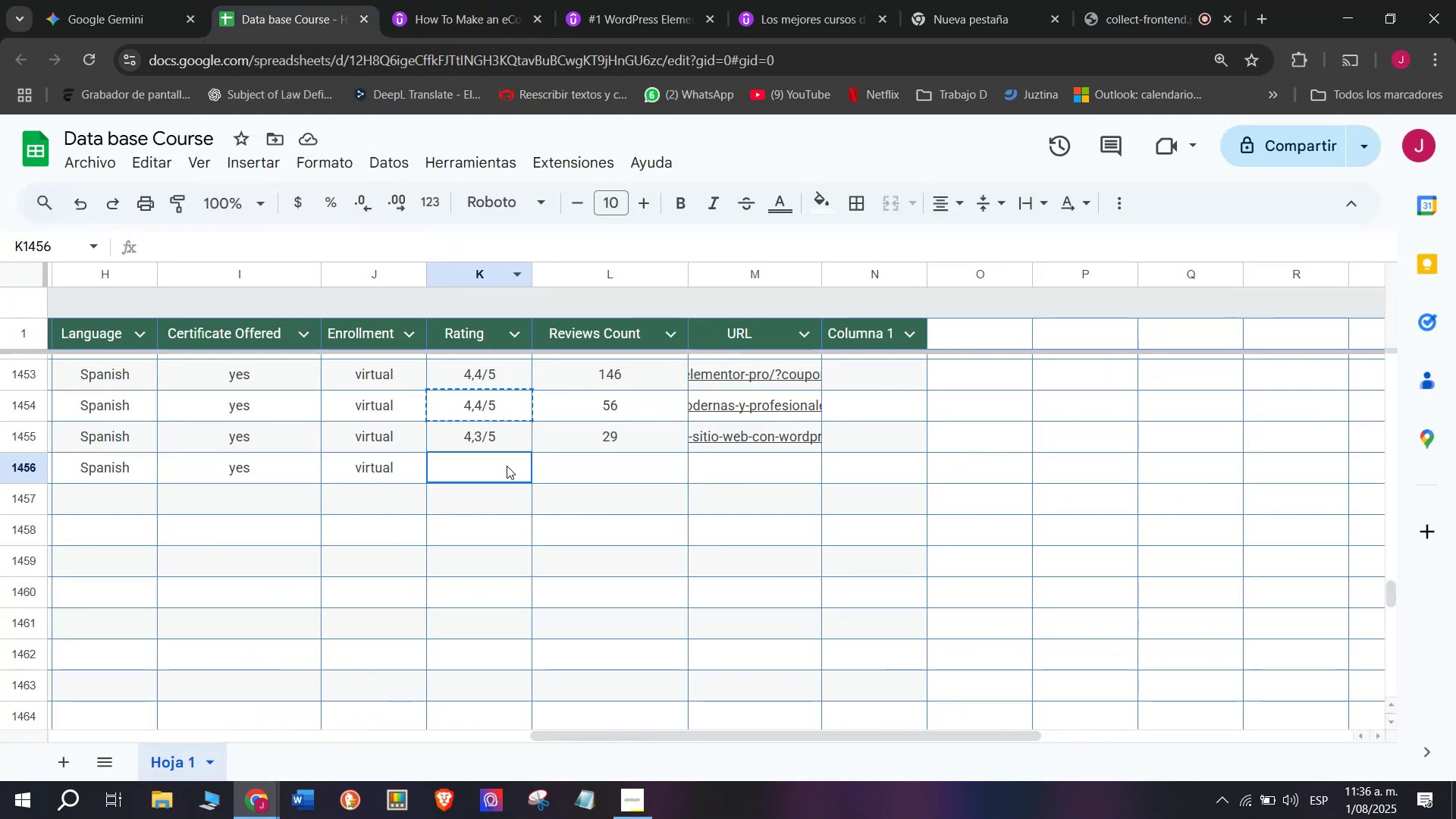 
key(Z)
 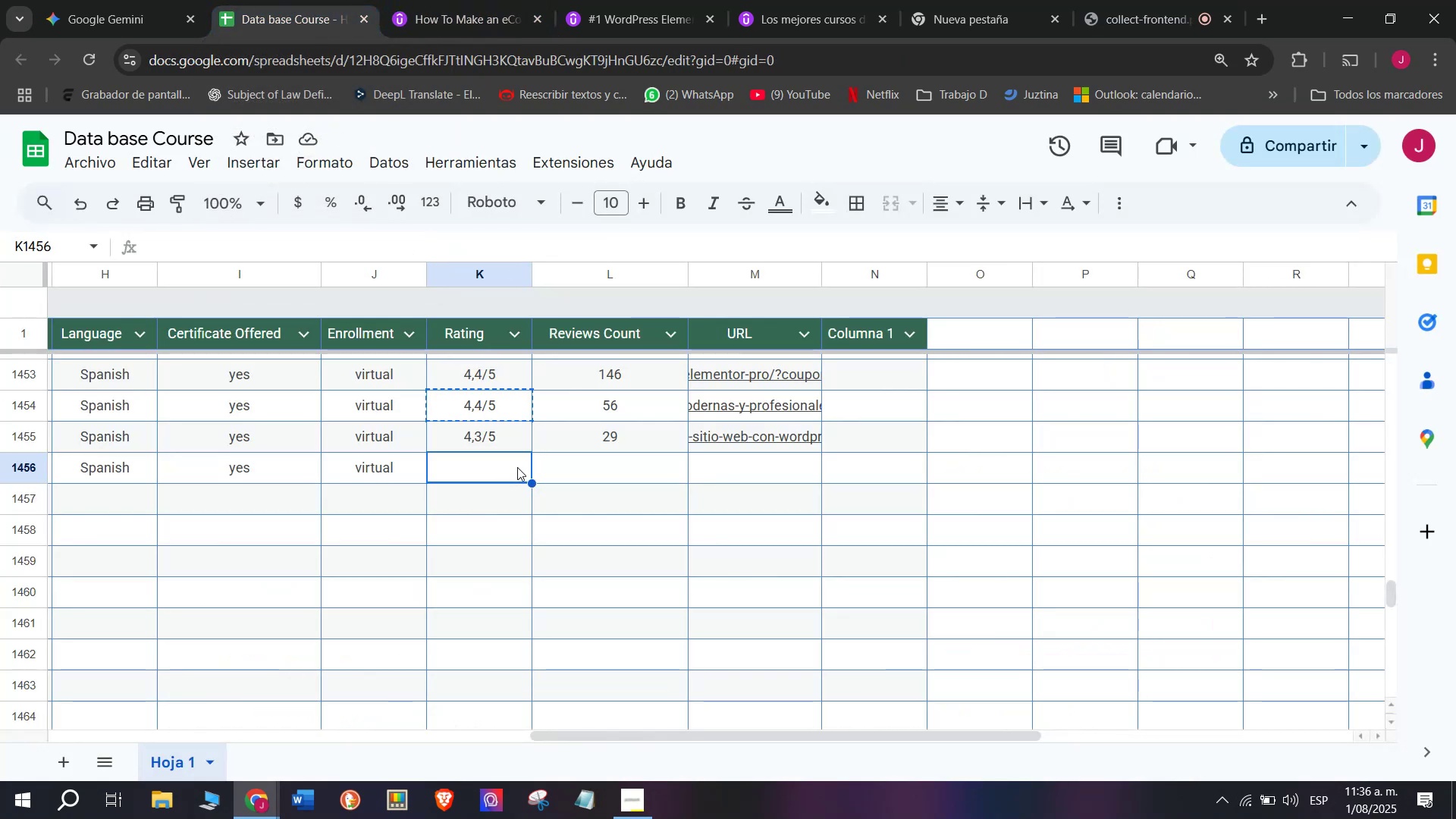 
key(Control+ControlLeft)
 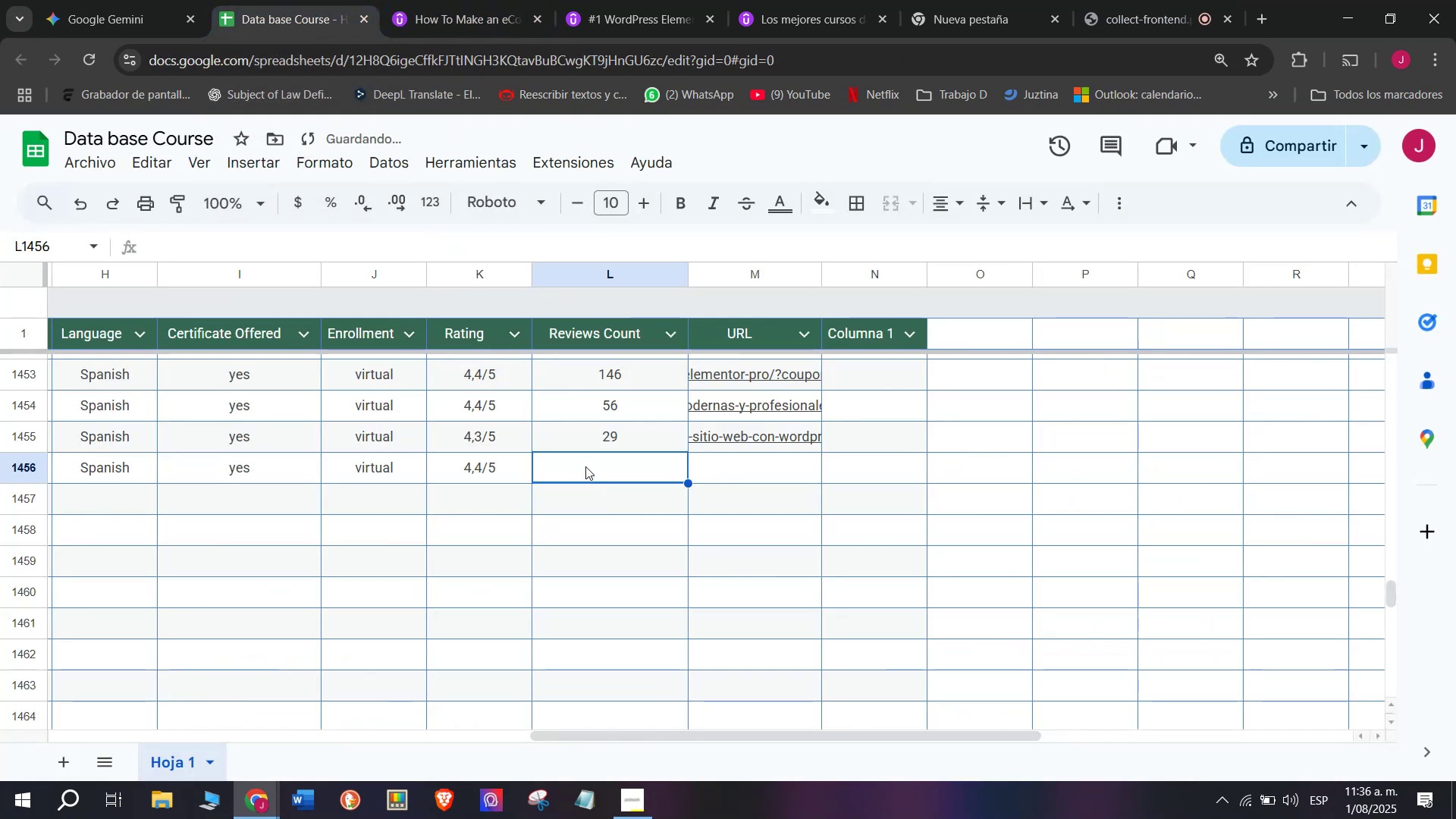 
key(Control+V)
 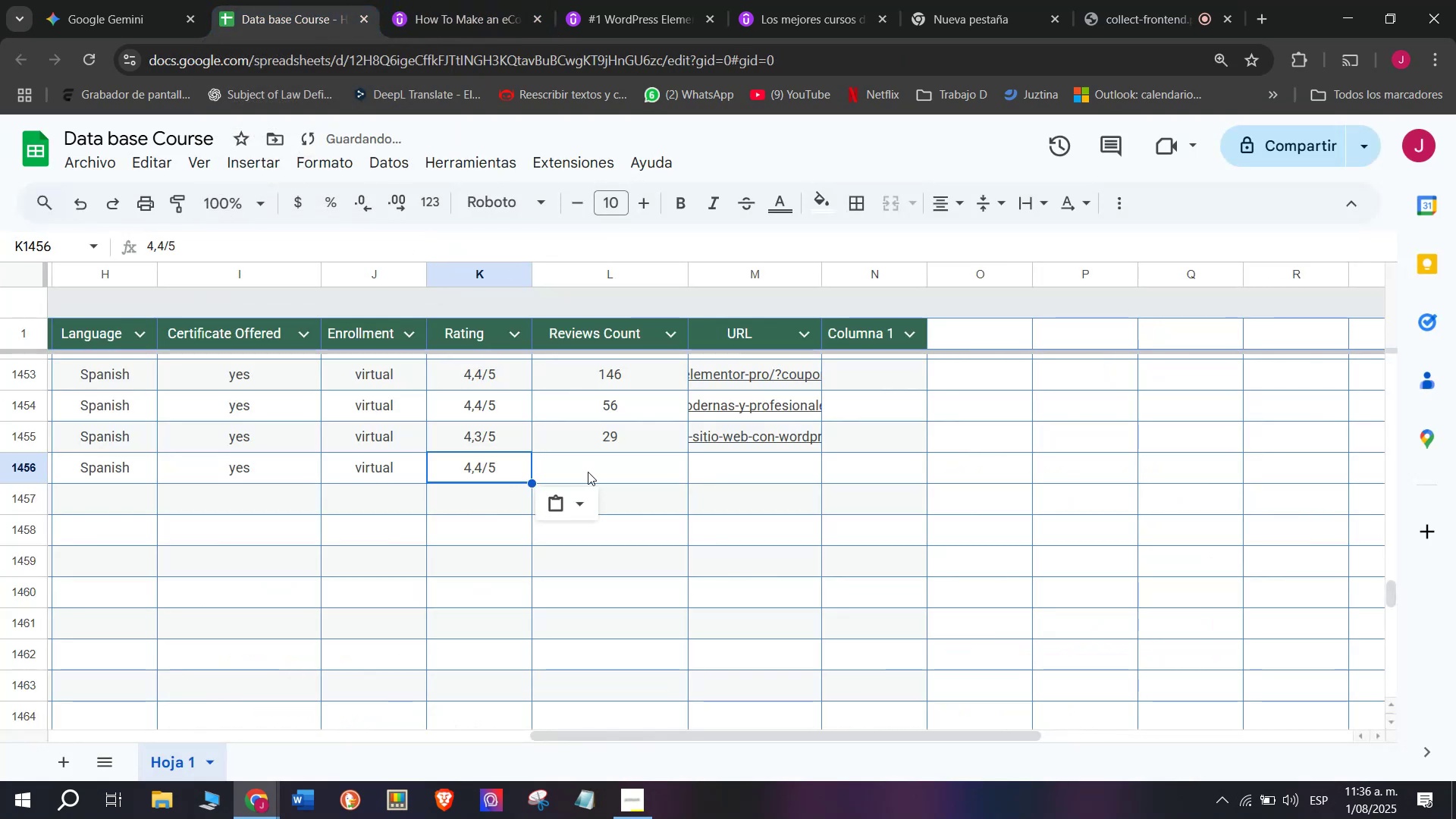 
triple_click([588, 472])
 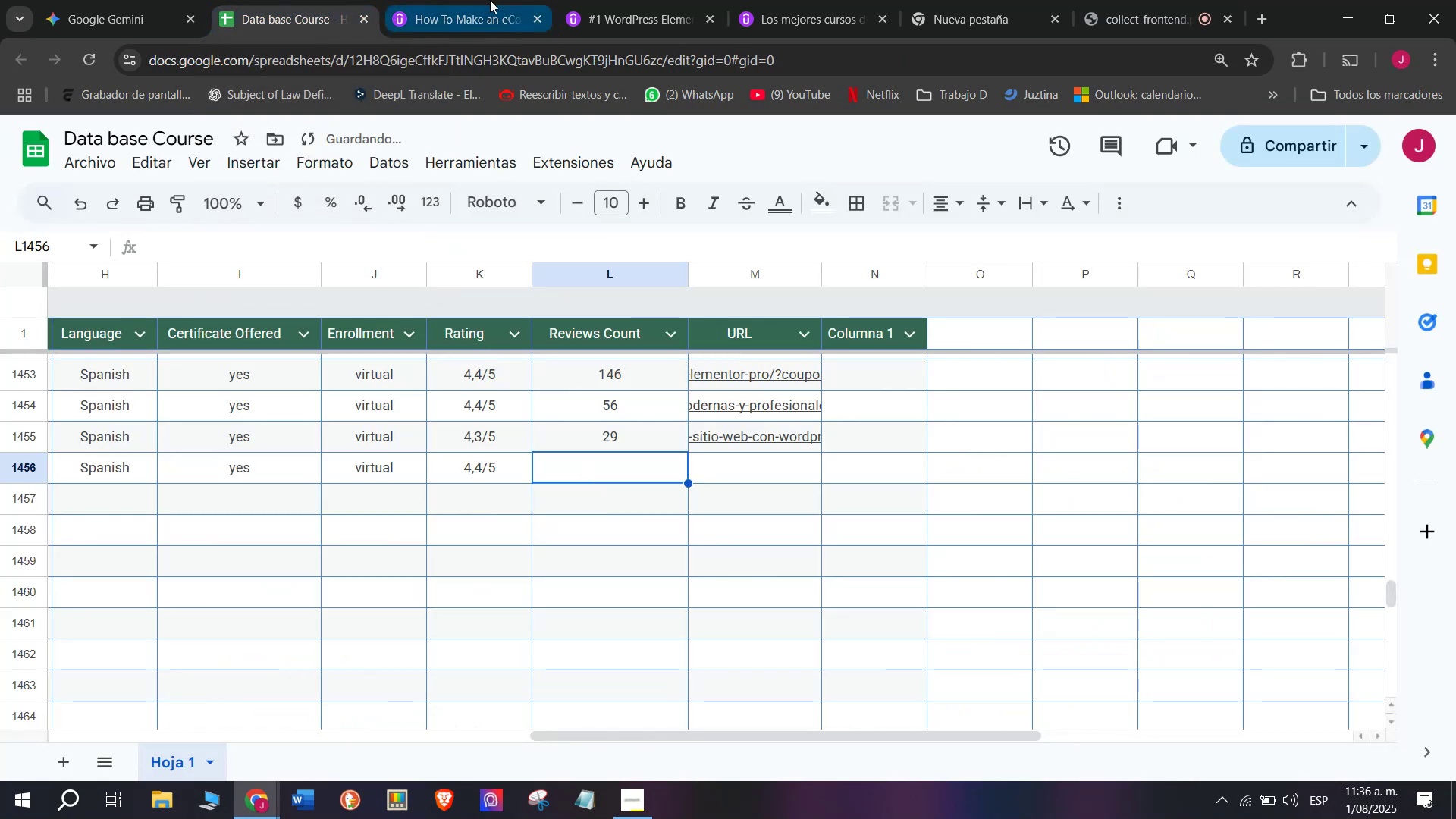 
left_click([490, 0])
 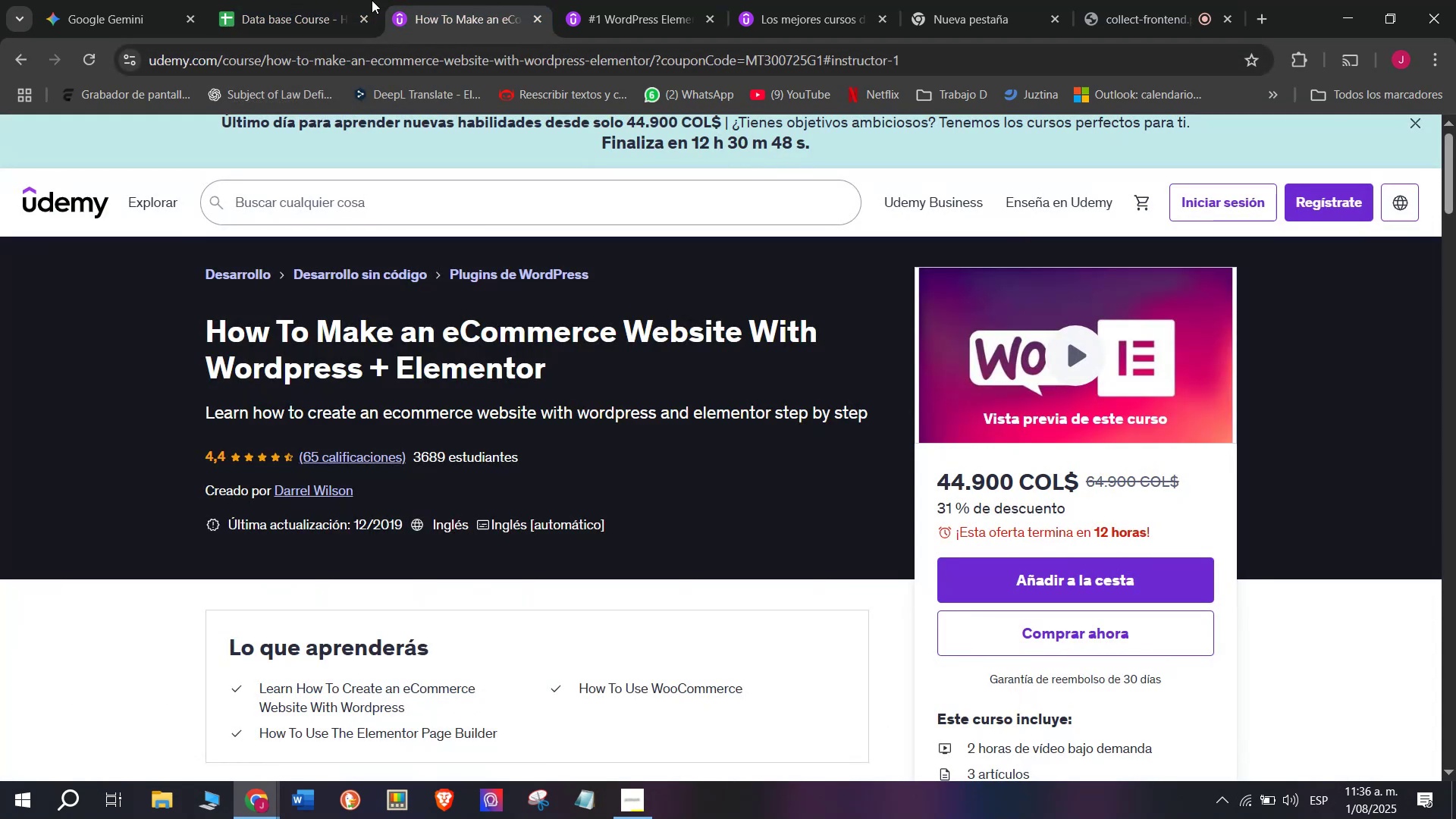 
left_click([309, 0])
 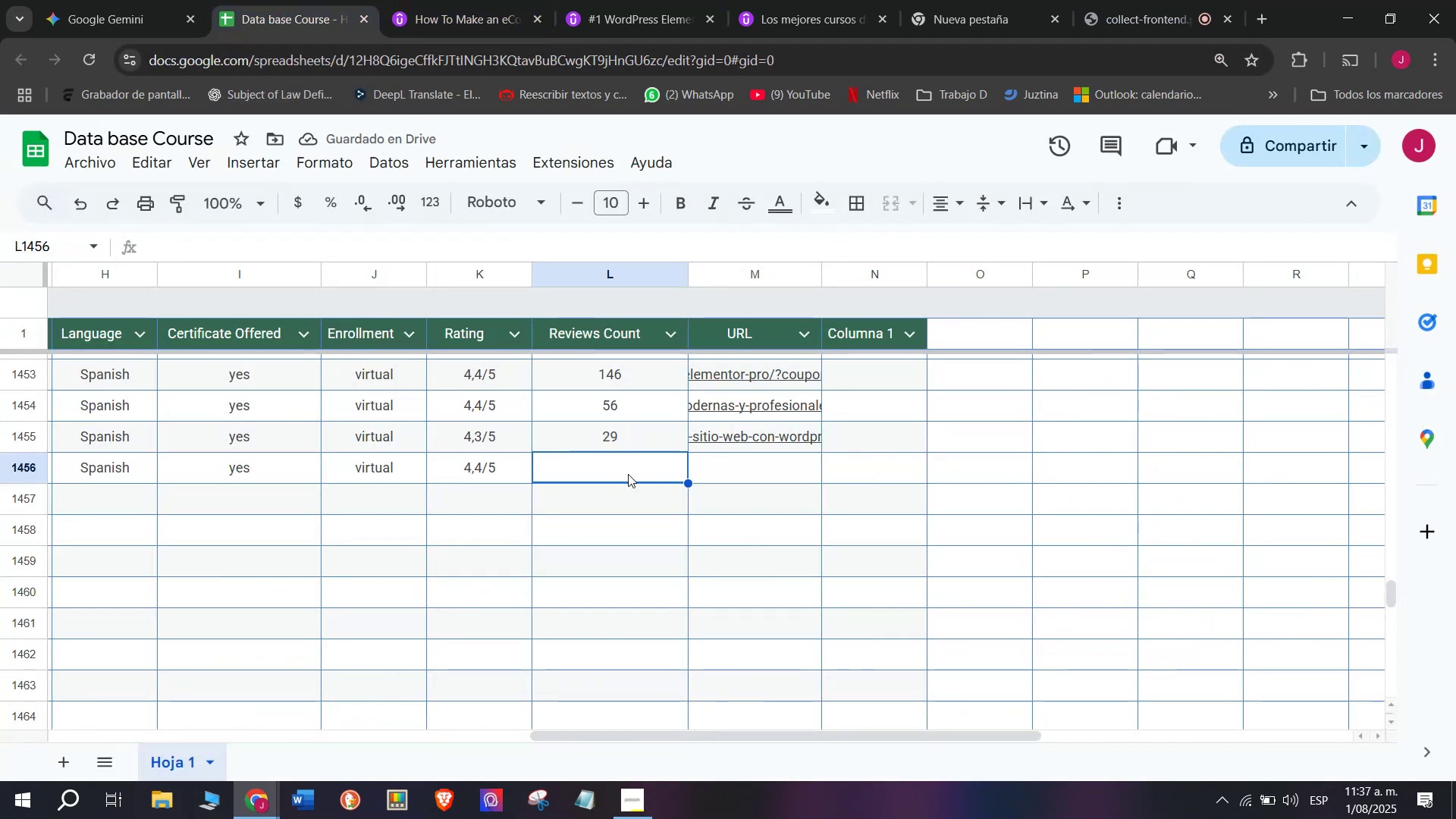 
type(65)
 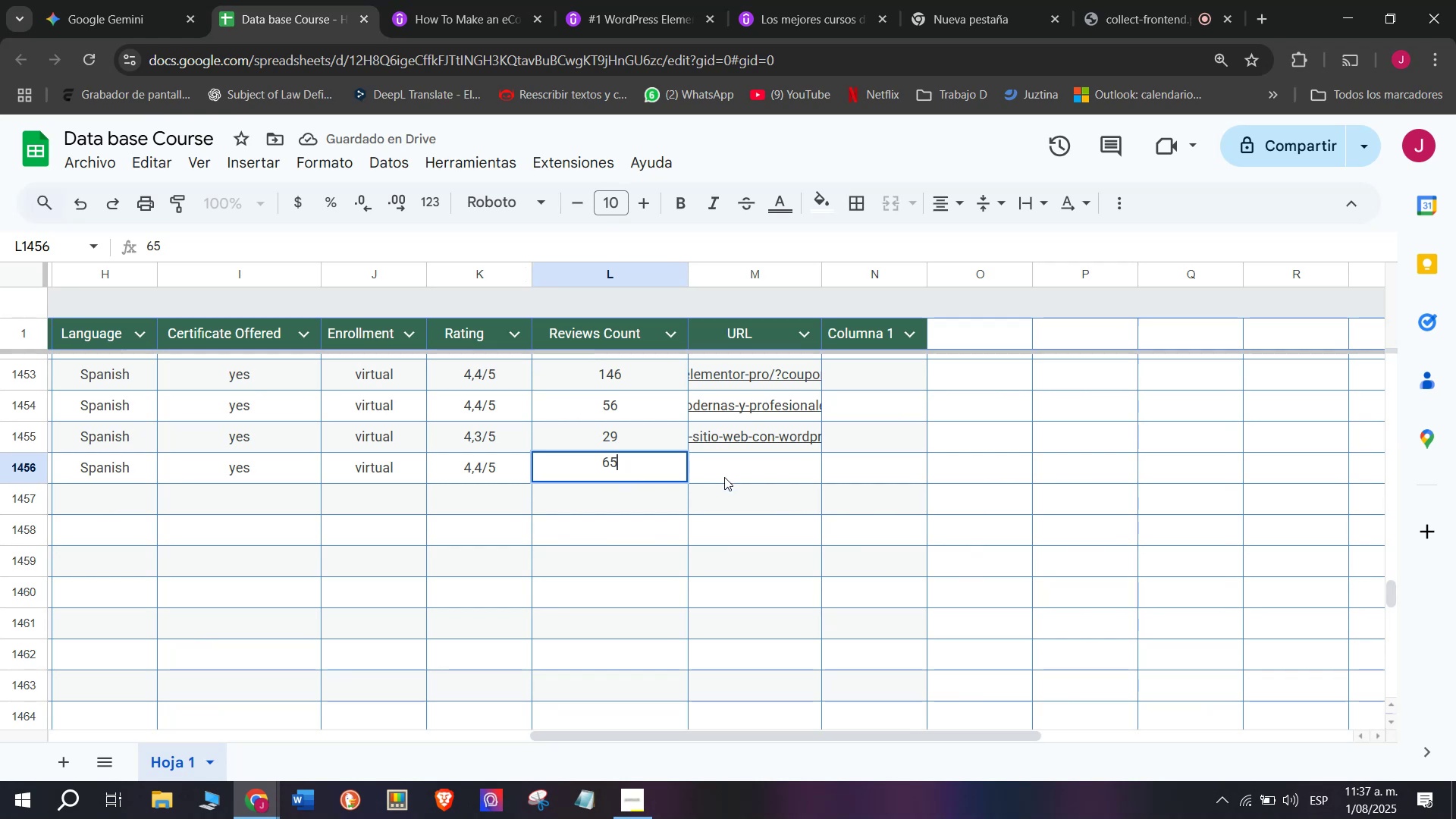 
left_click([724, 477])
 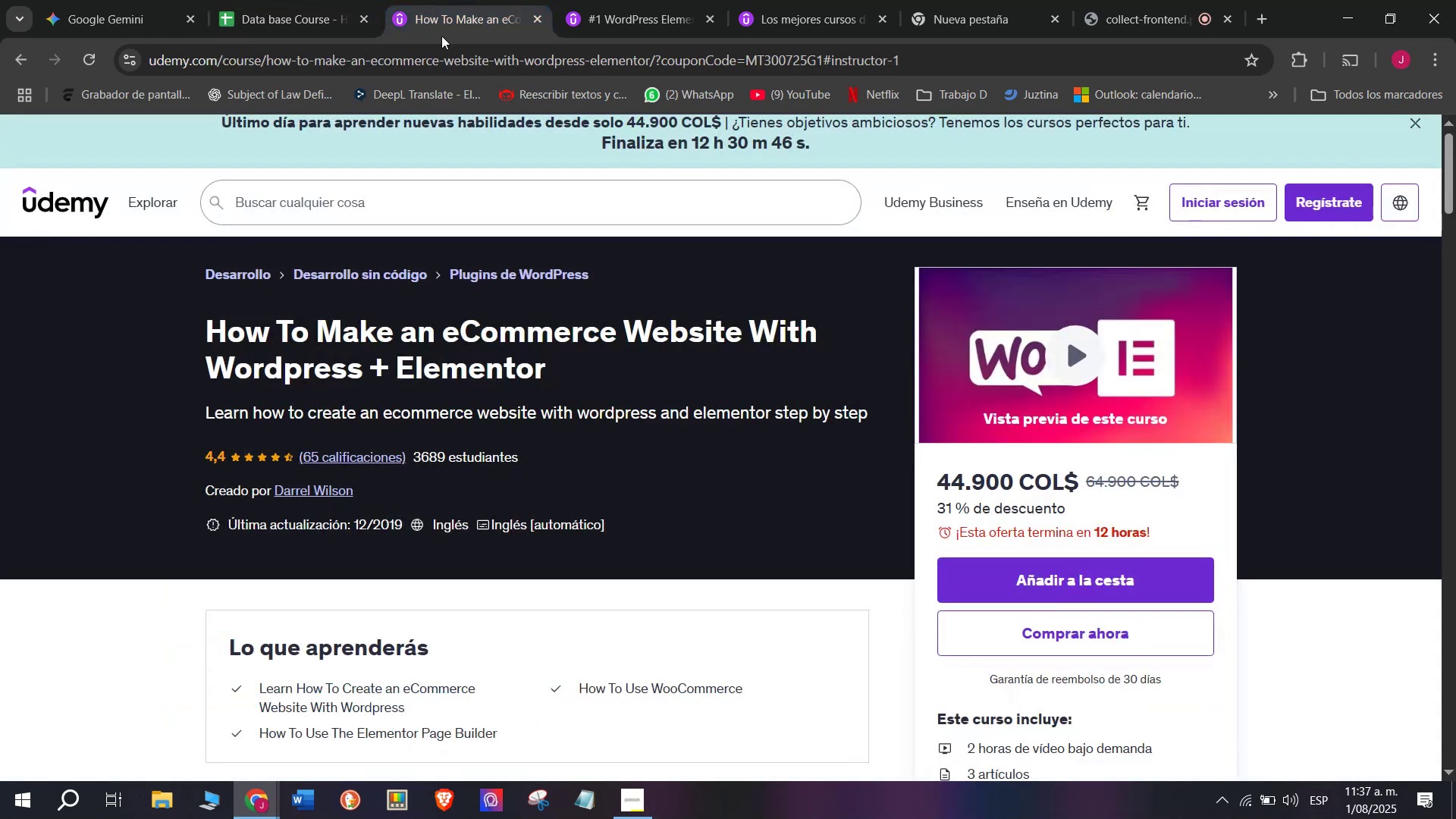 
double_click([452, 47])
 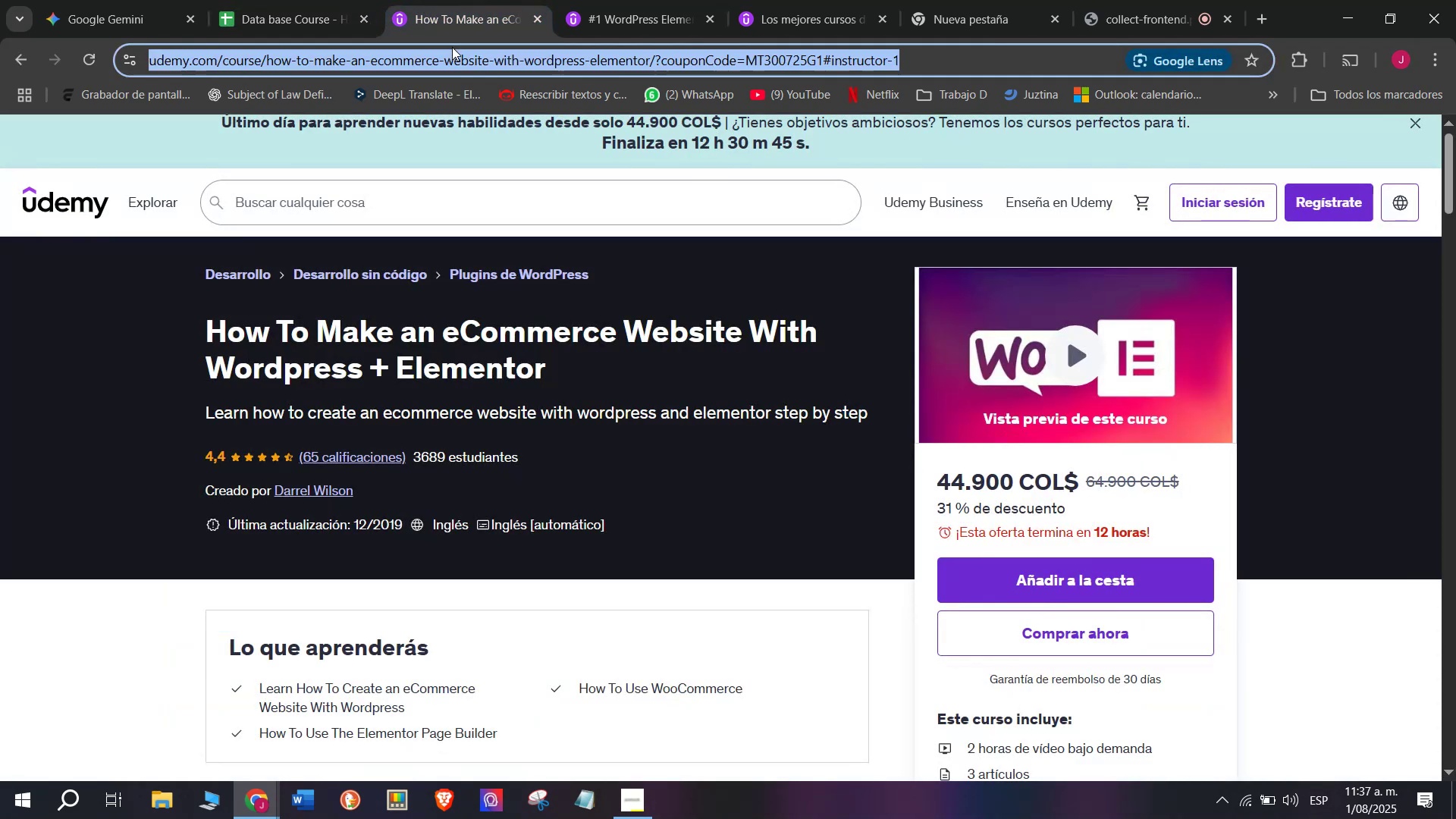 
triple_click([452, 47])
 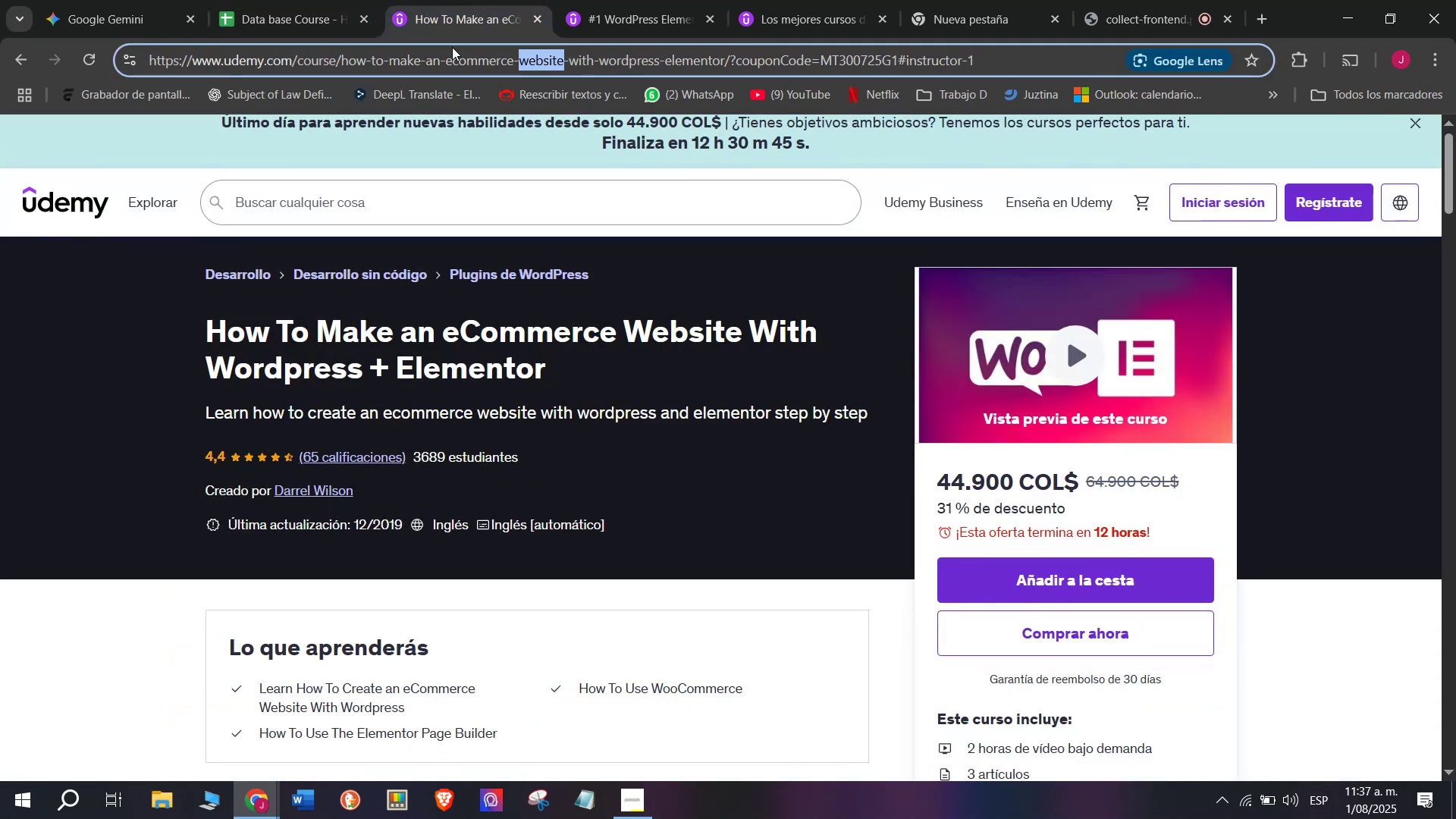 
triple_click([452, 47])
 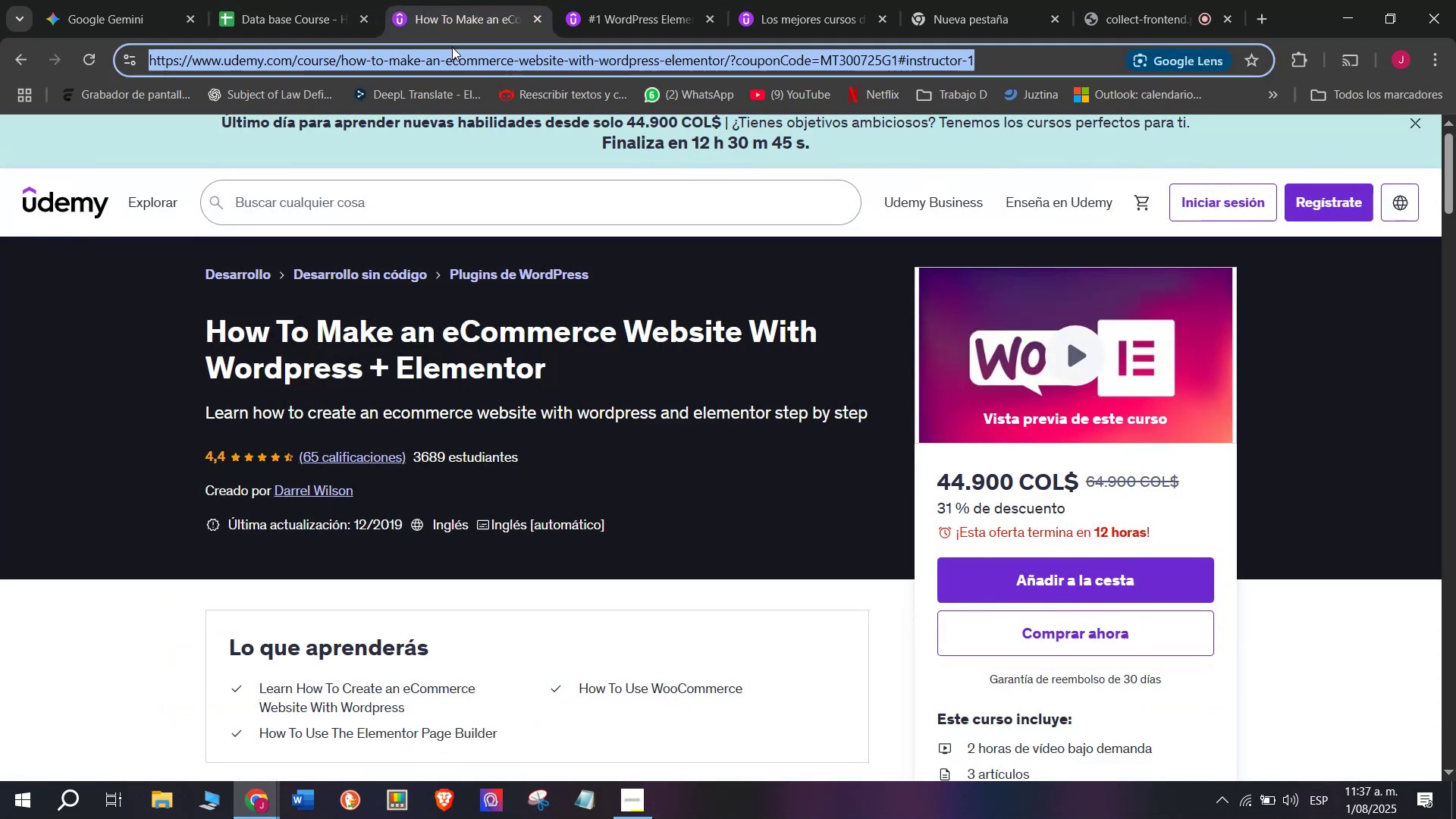 
key(Control+ControlLeft)
 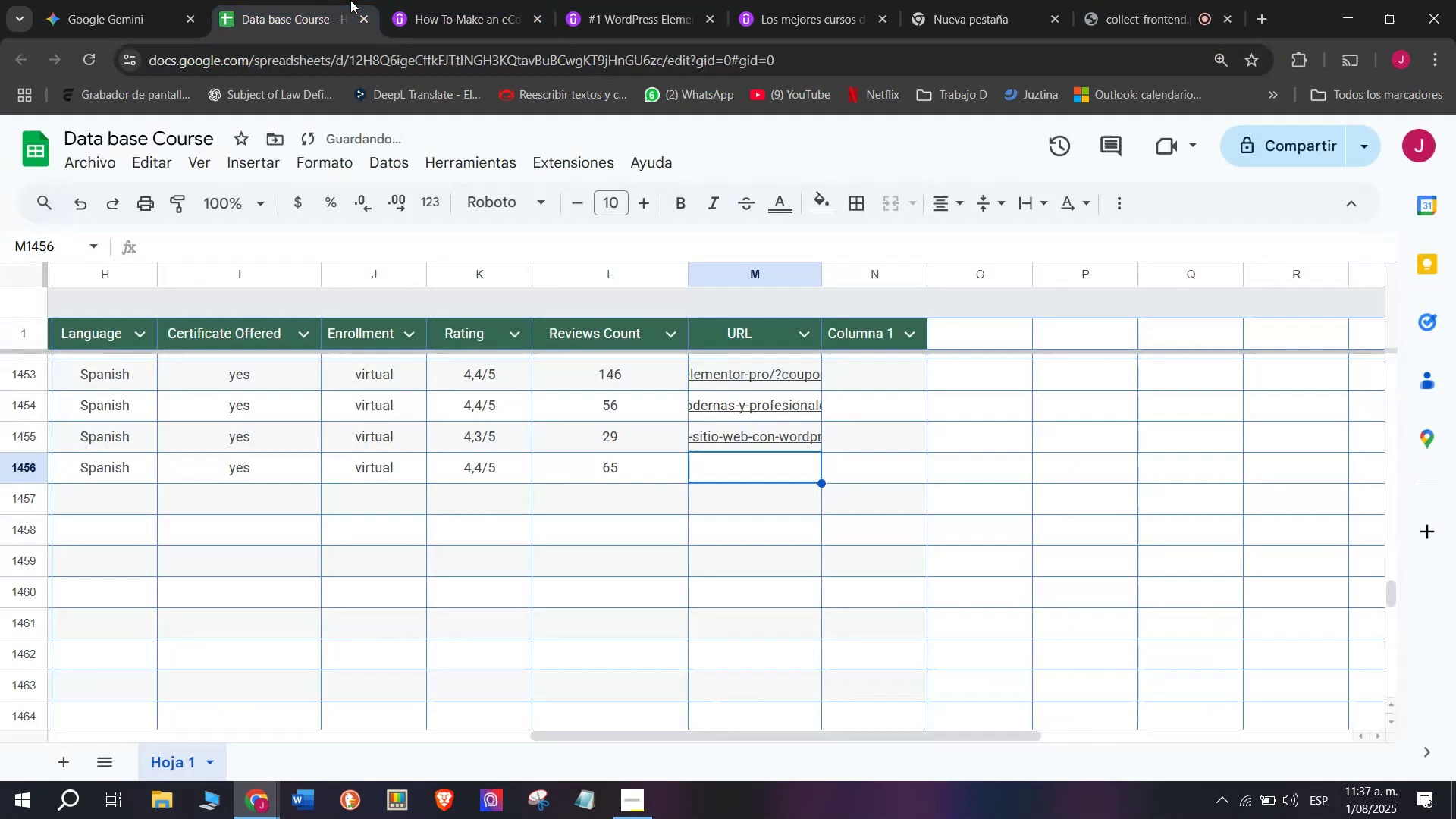 
key(Break)
 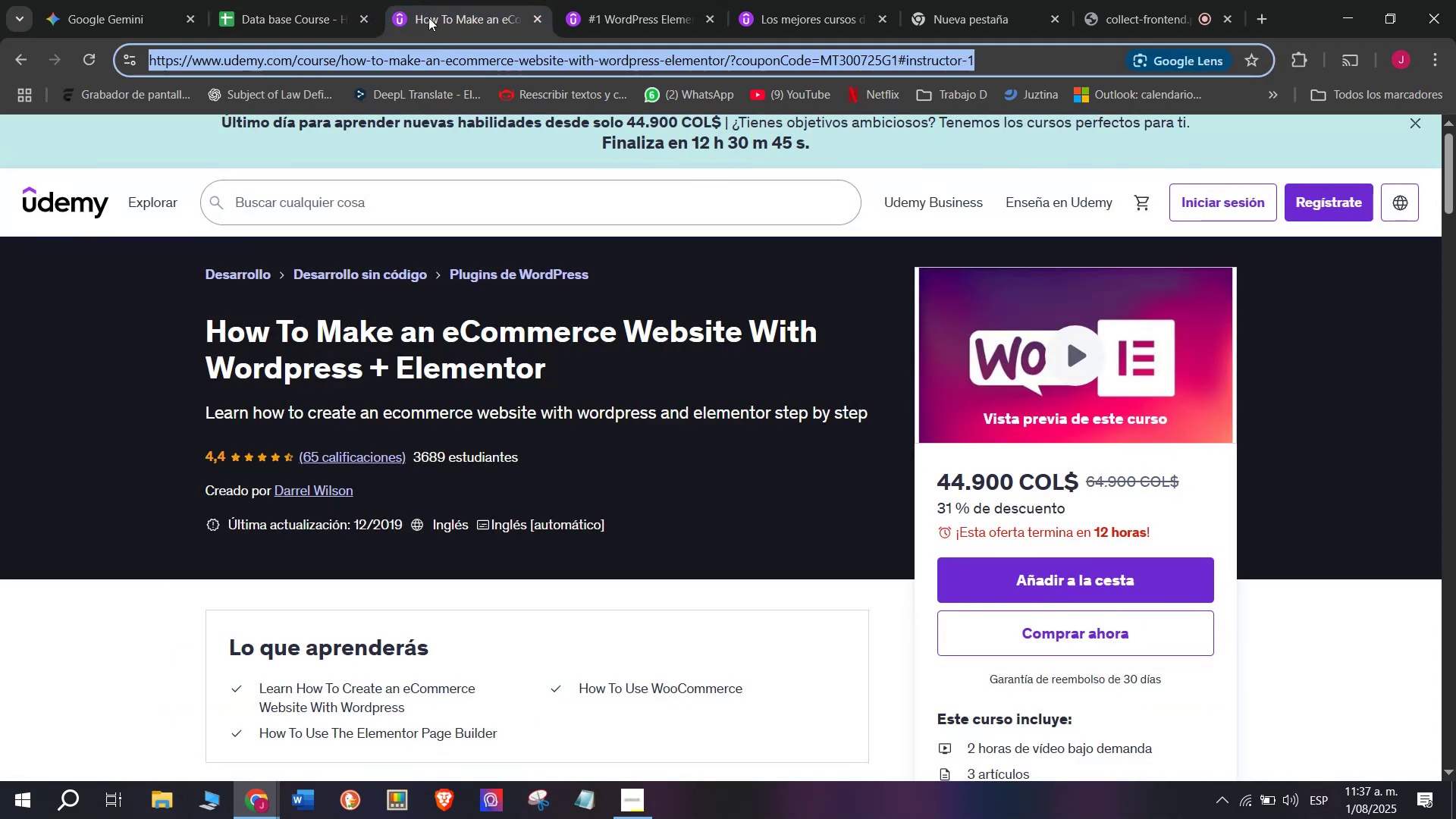 
key(Control+C)
 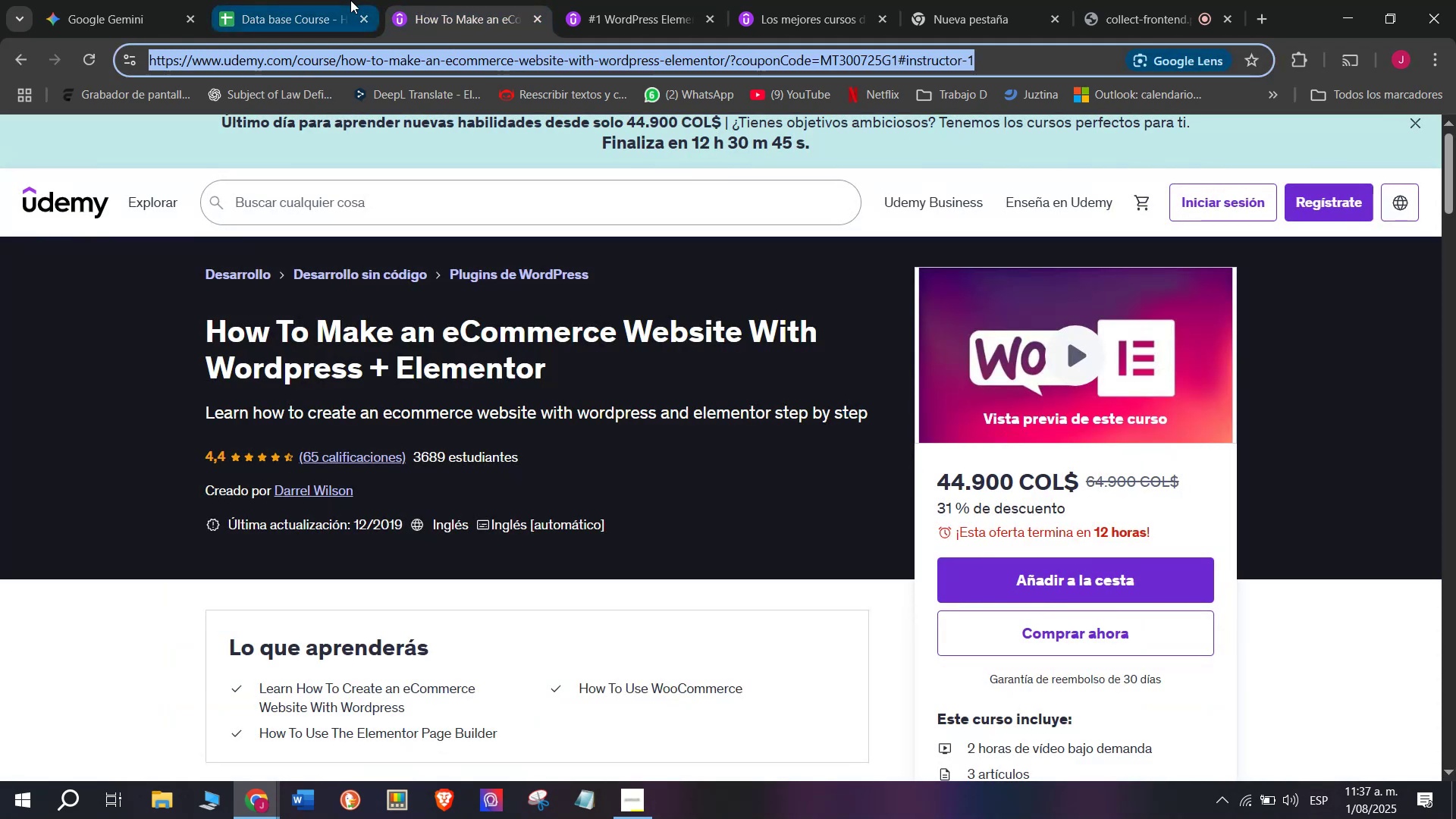 
left_click([350, 0])
 